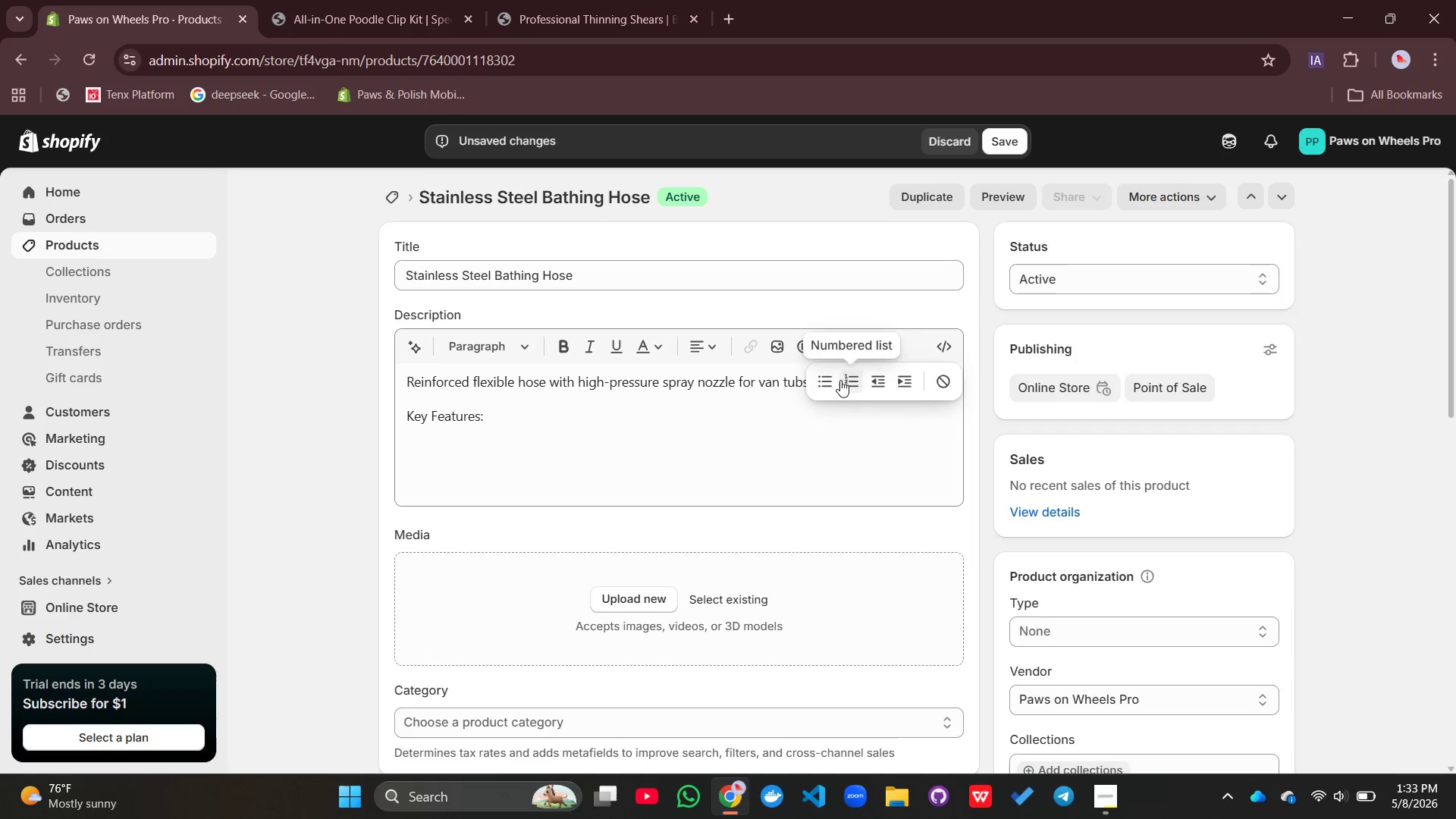 
left_click([831, 382])
 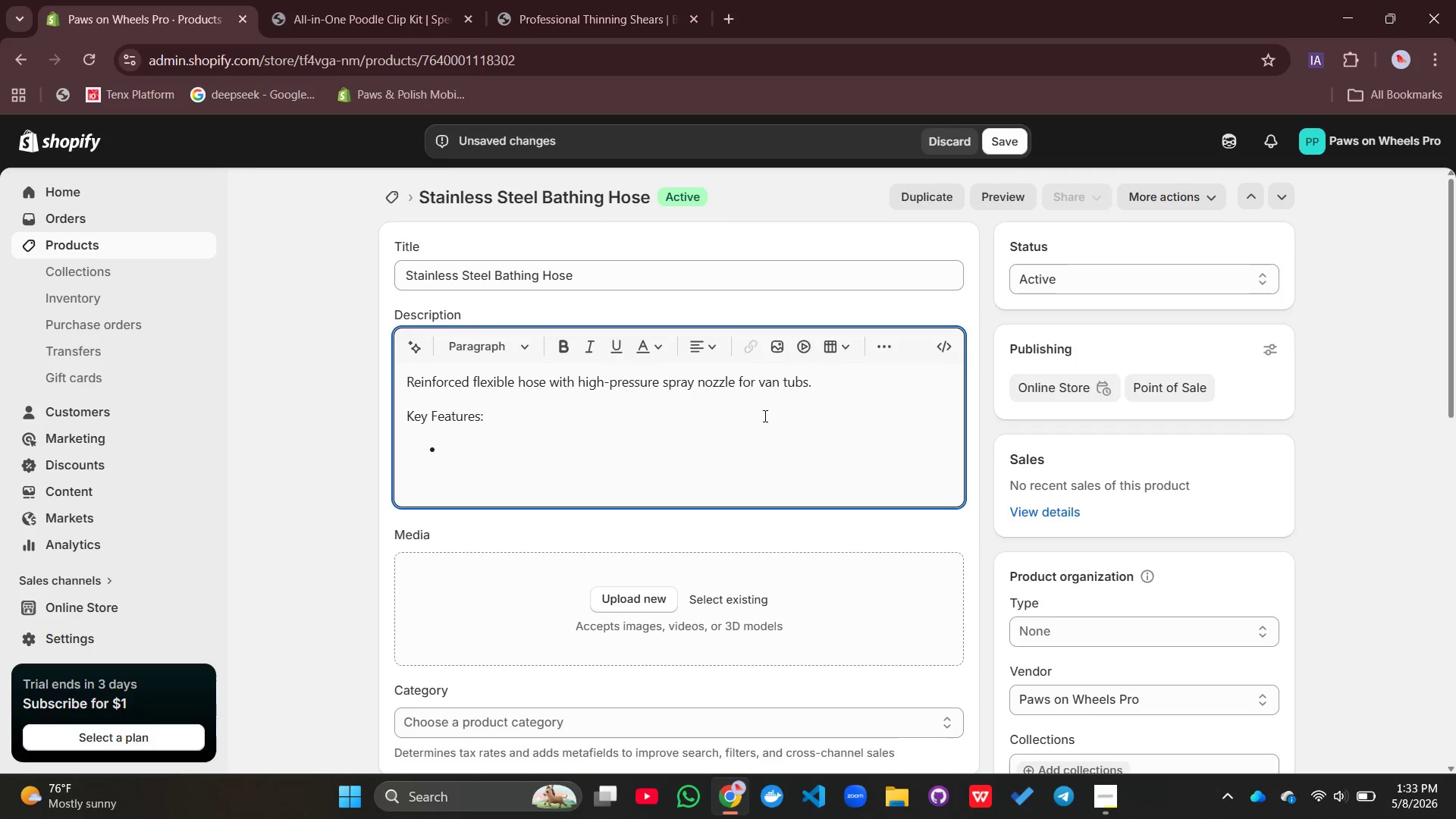 
type(Stainless steee)
key(Backspace)
type(l exterior prevents hose blowout)
 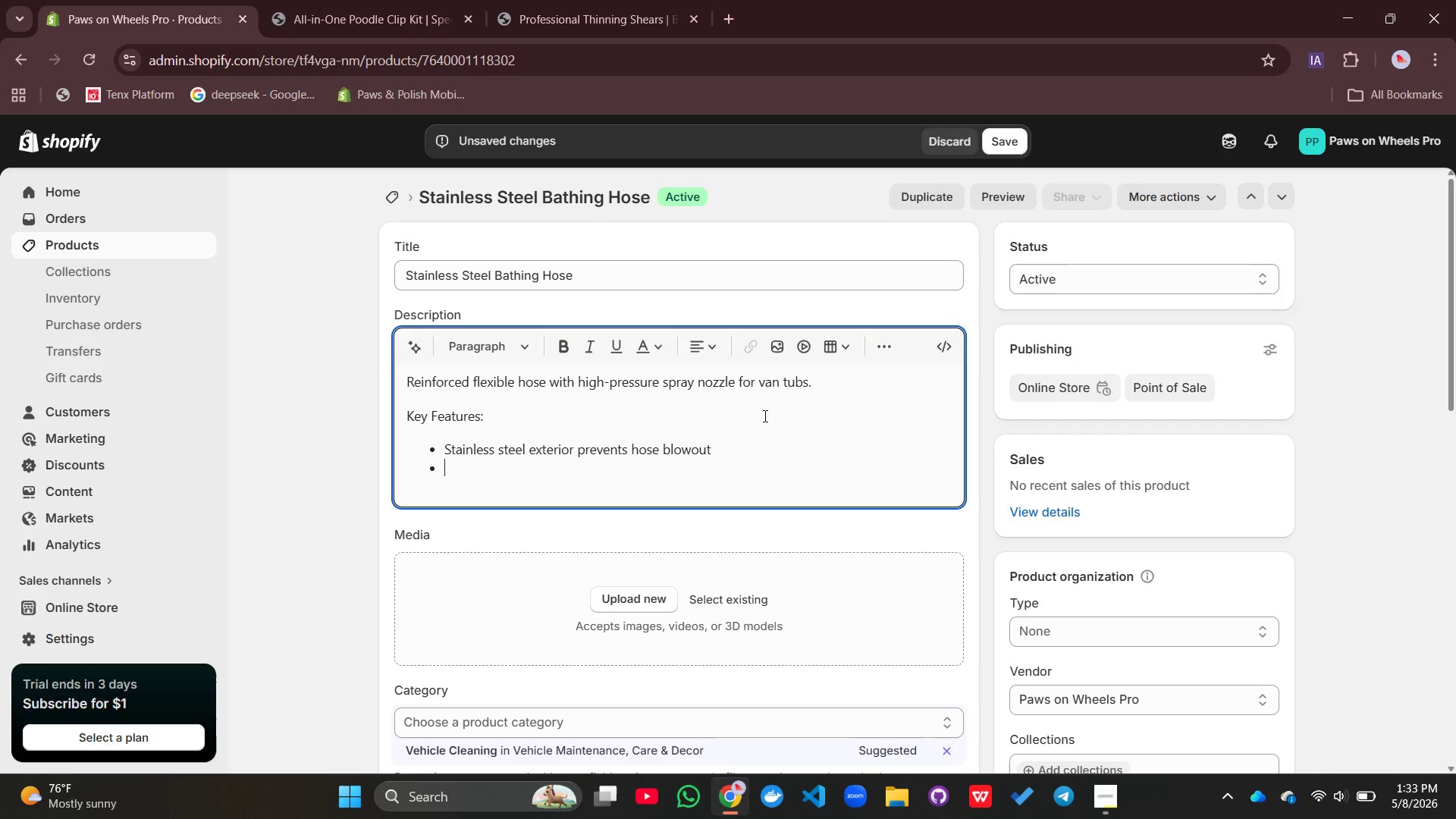 
key(Enter)
 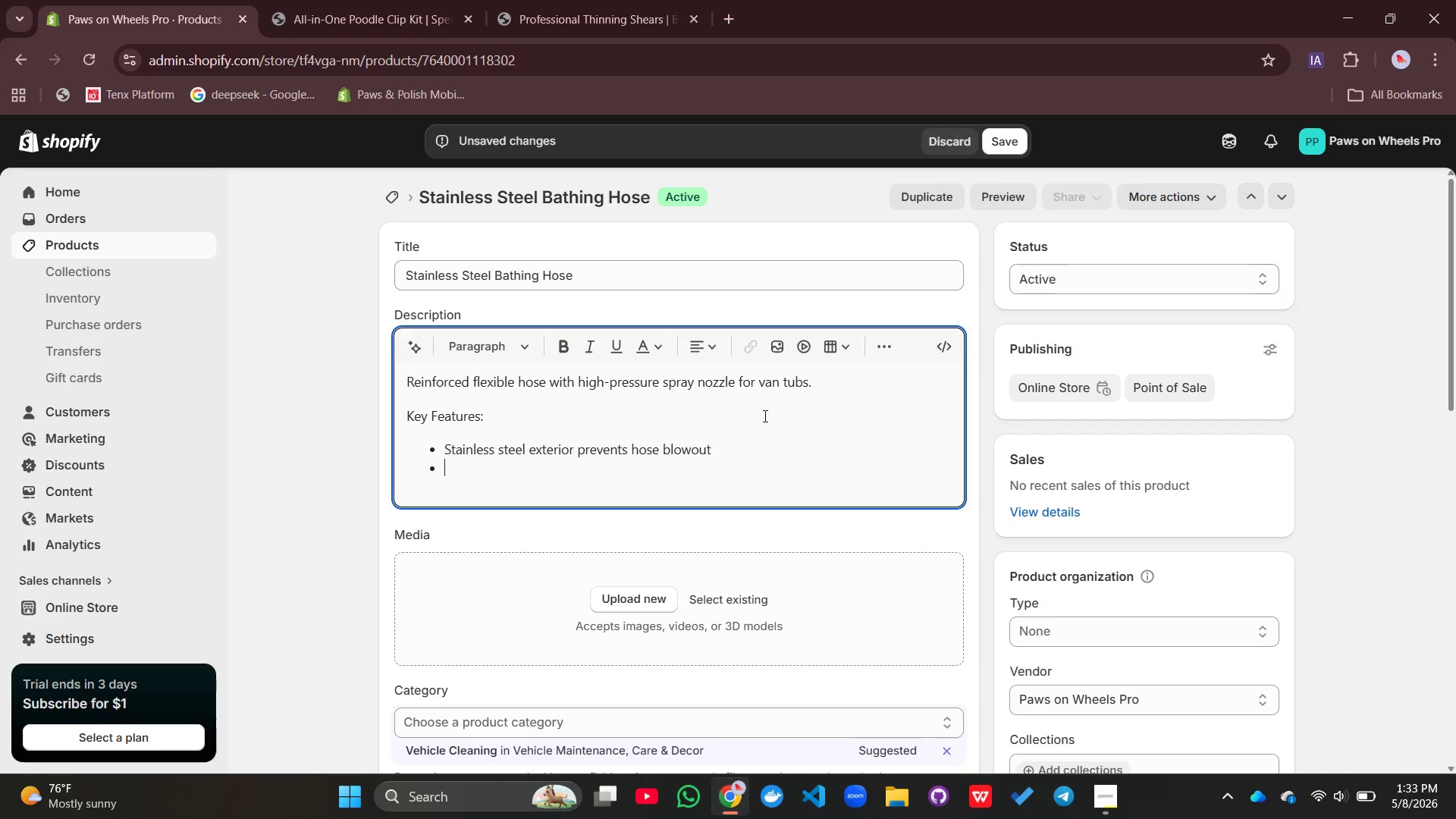 
key(Equal)
 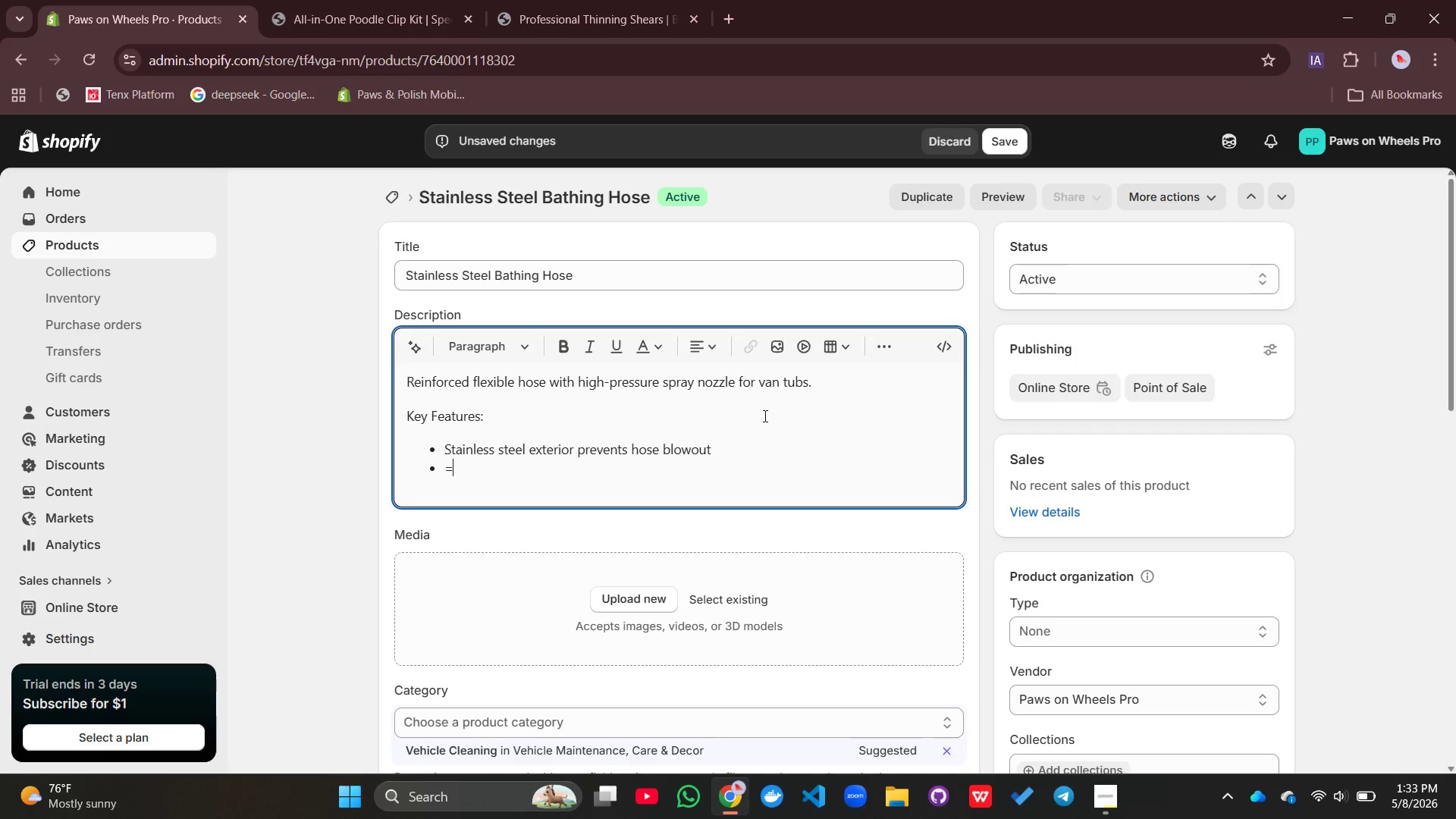 
key(Equal)
 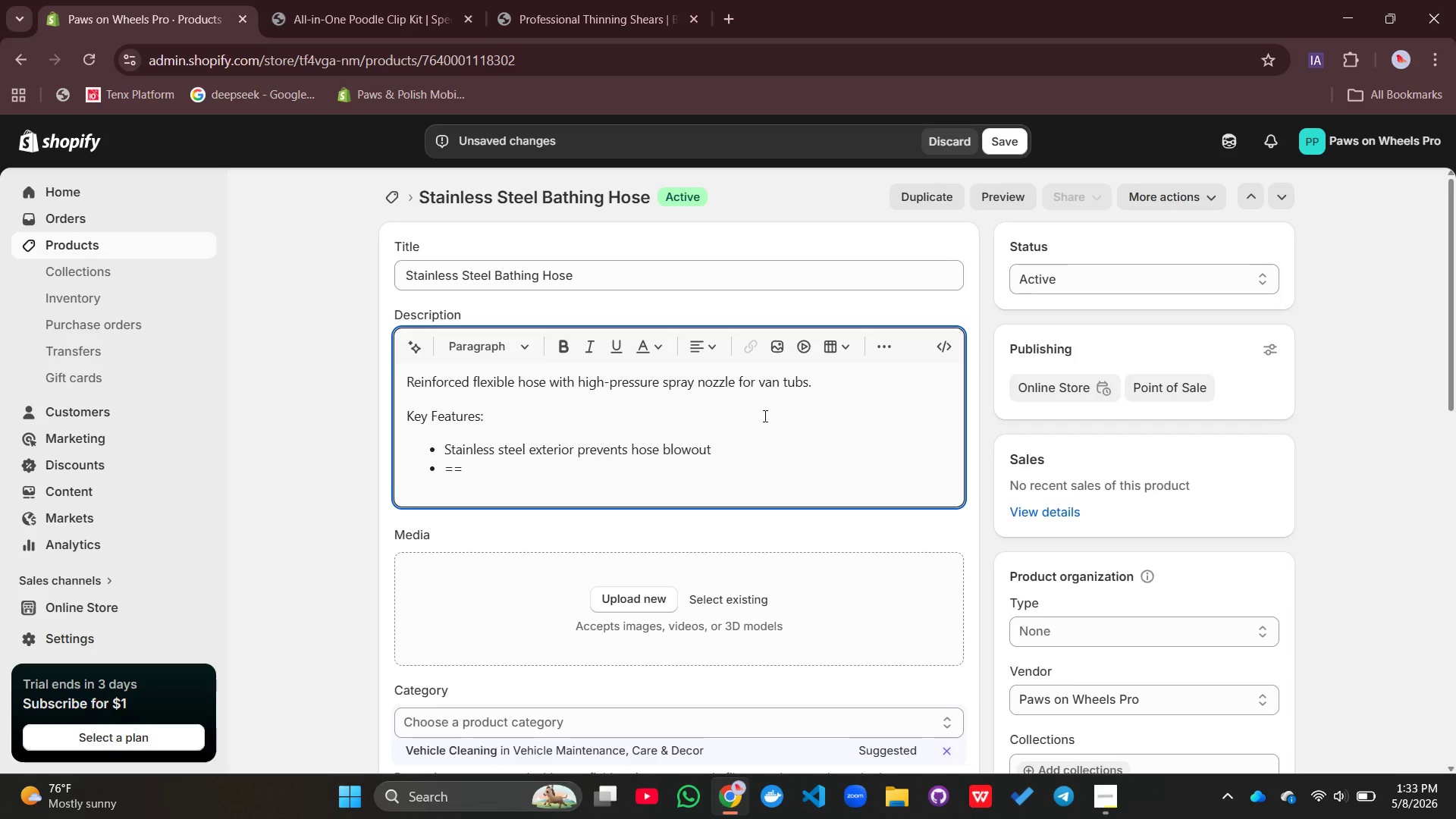 
key(Backspace)
 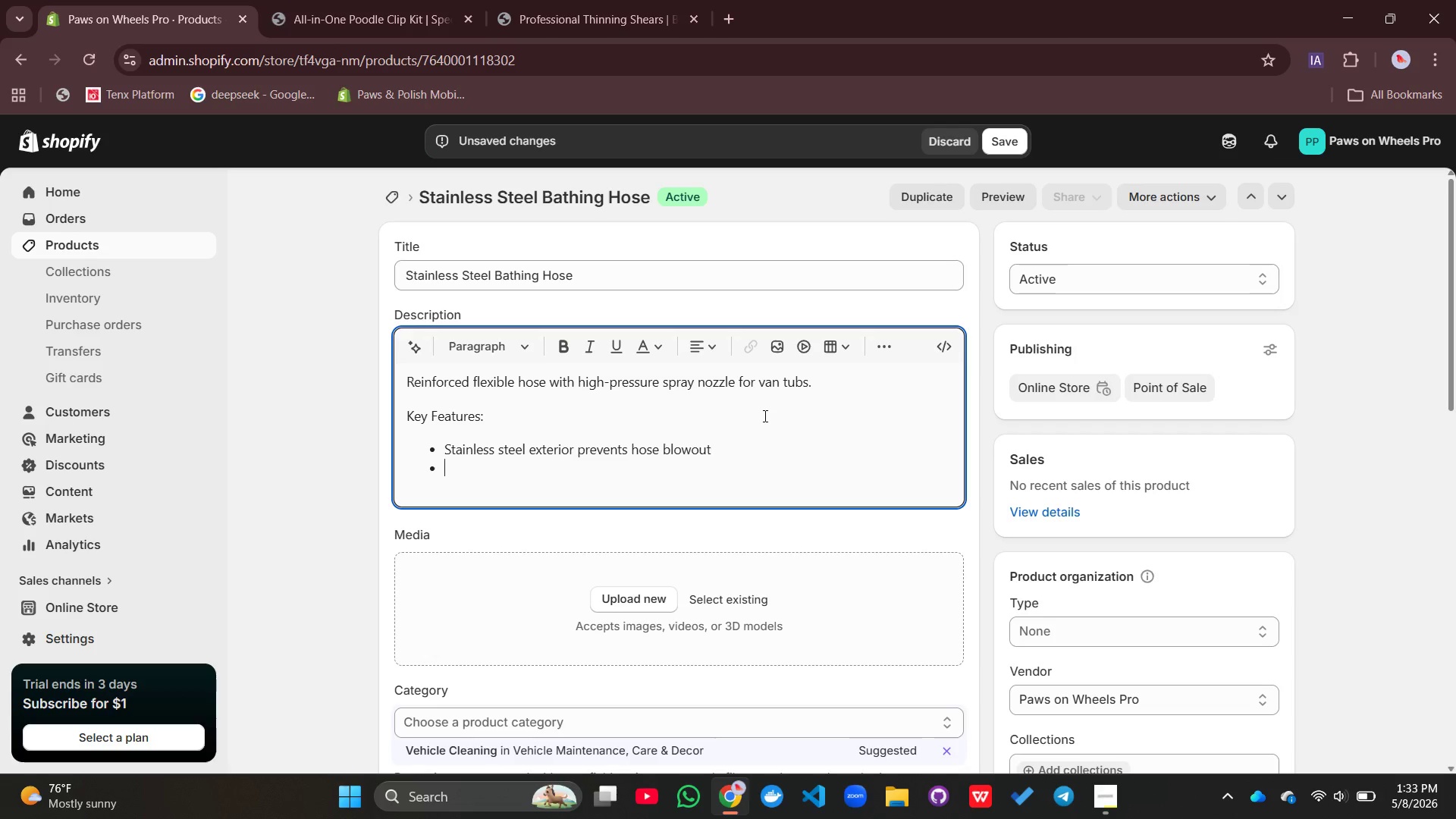 
key(Backspace)
 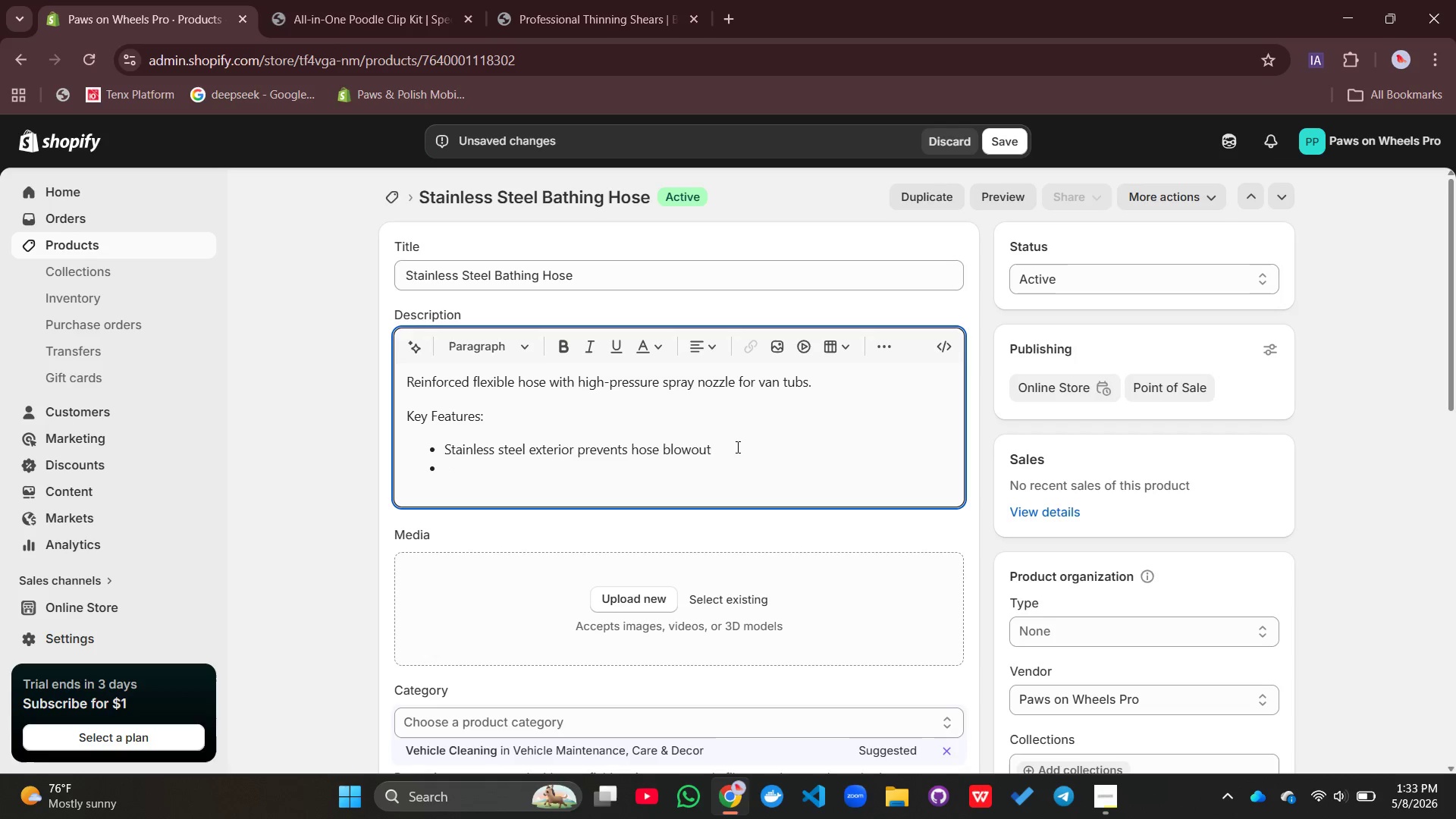 
left_click([728, 453])
 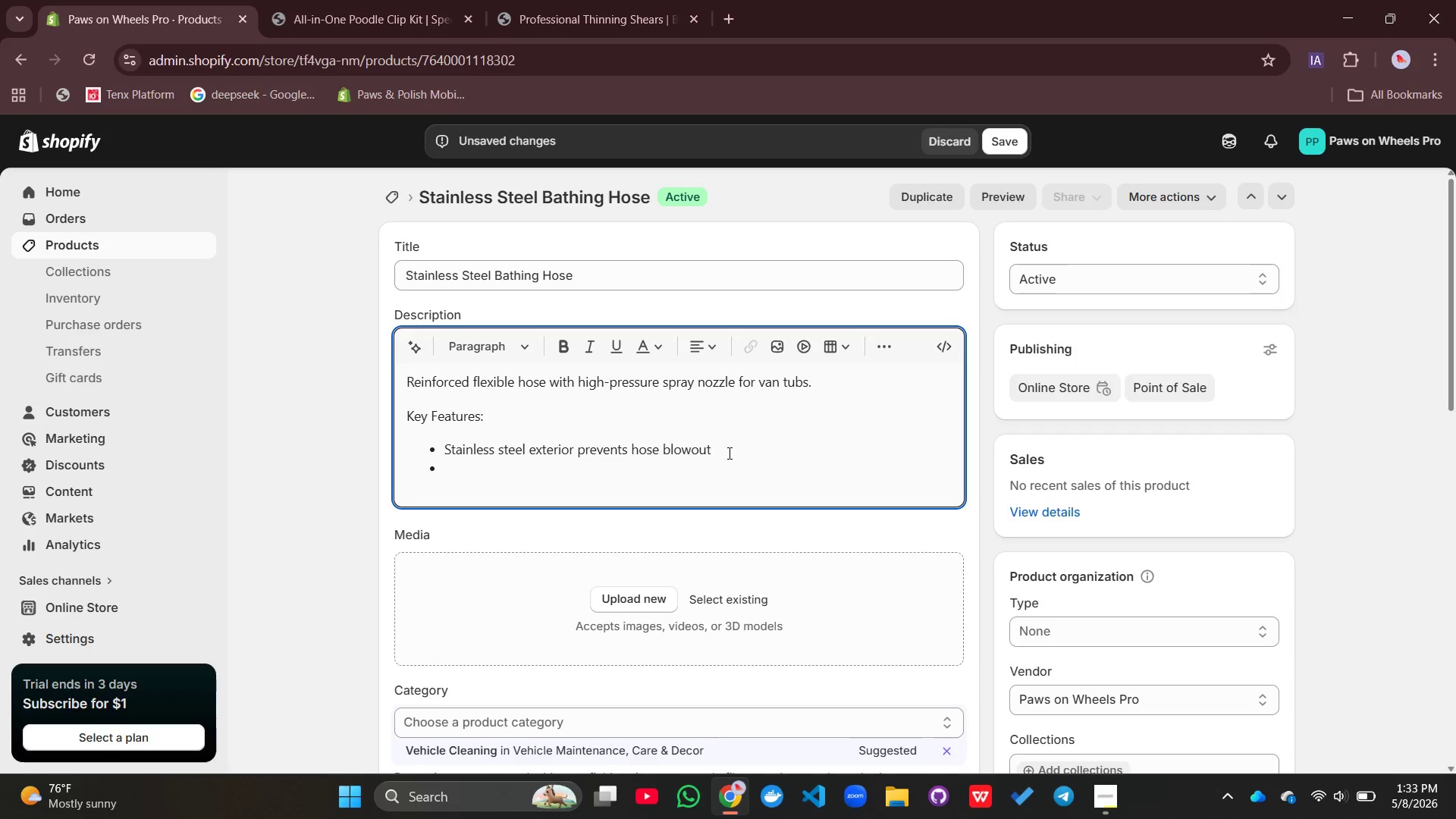 
key(S)
 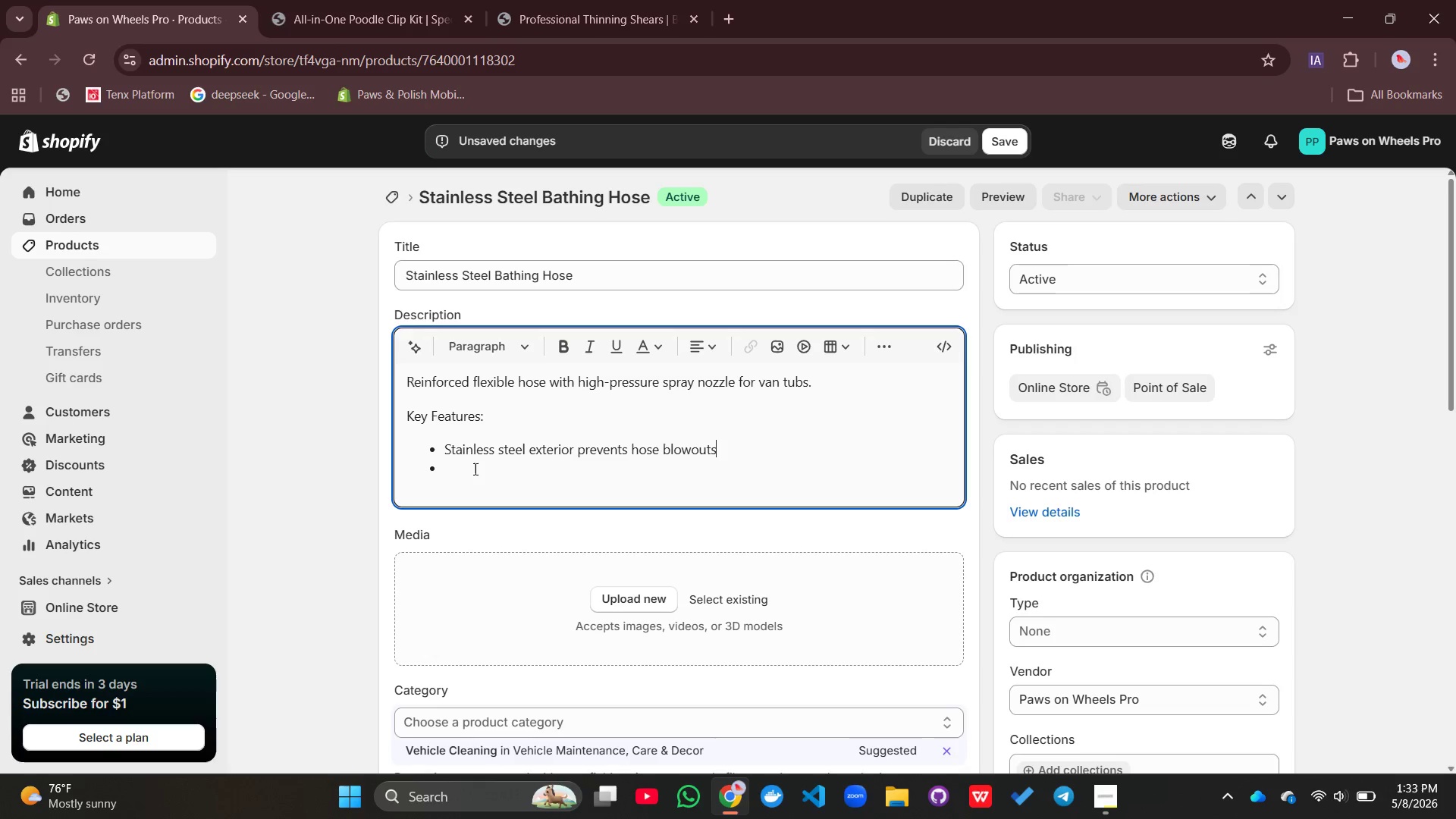 
left_click([466, 468])
 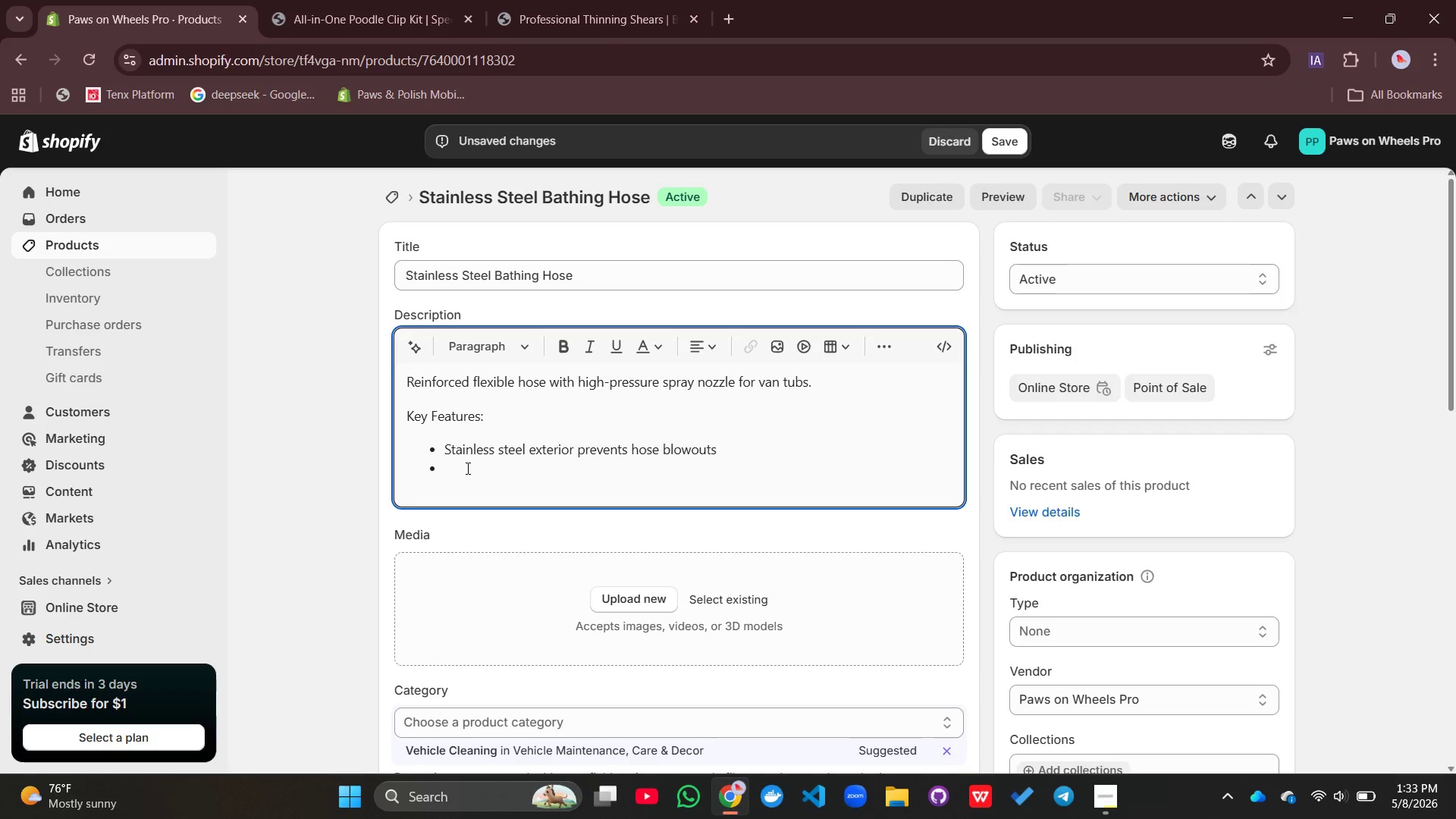 
type(Kink-resistant design for tight corno)
key(Backspace)
type(ers)
 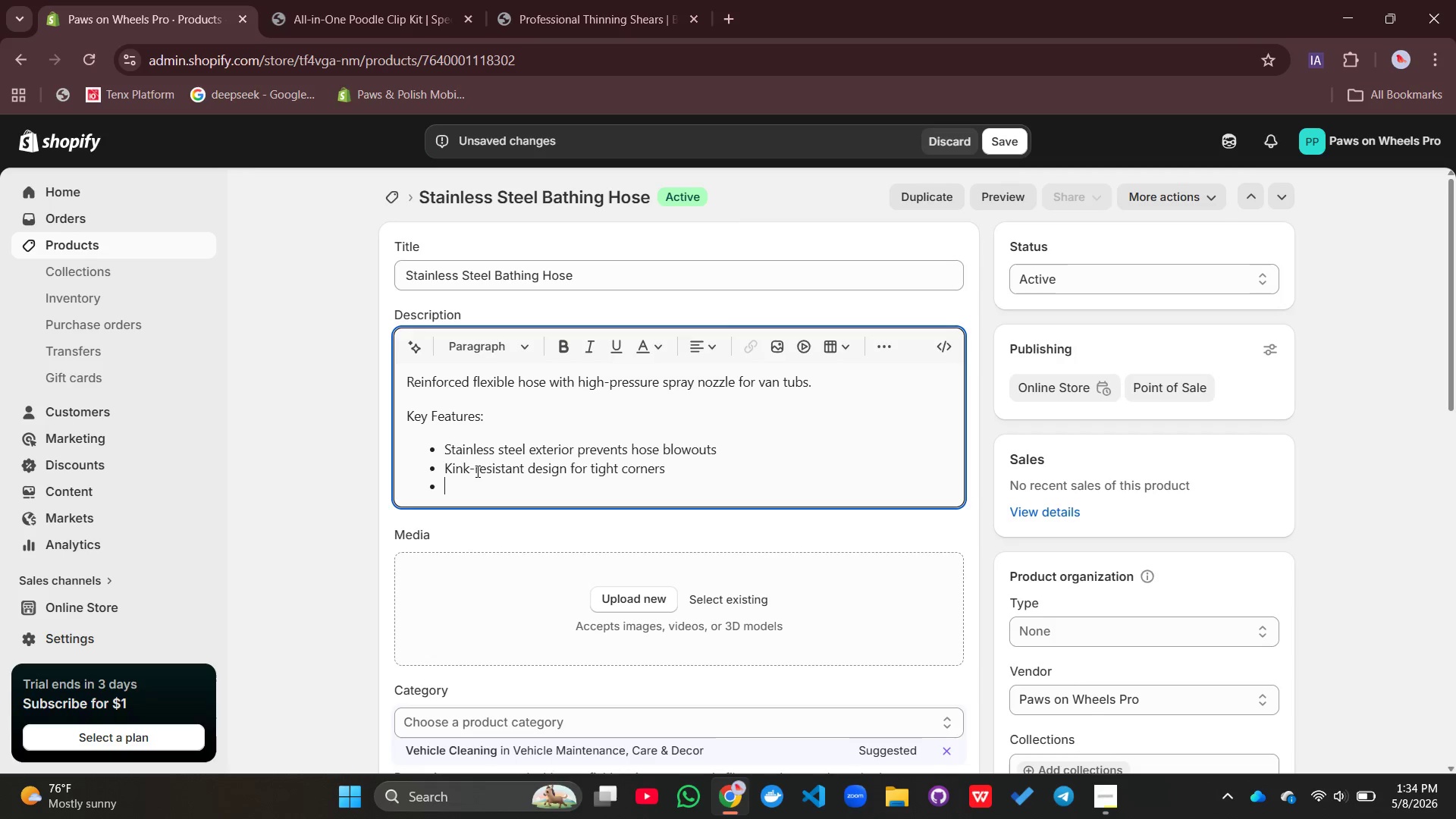 
key(Enter)
 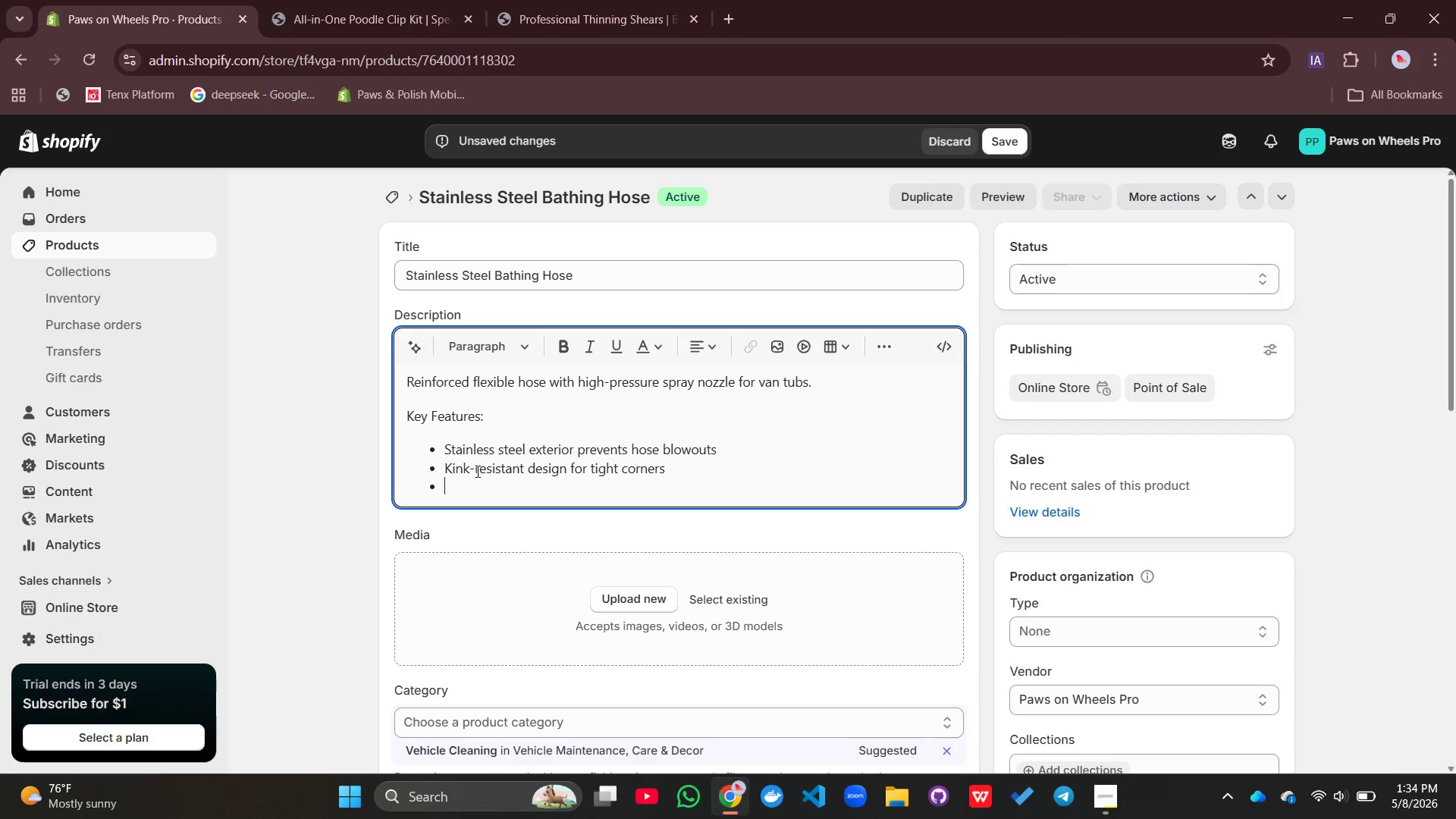 
type(High-pressure apr)
key(Backspace)
key(Backspace)
key(Backspace)
type(spray nozzle for through rinsing)
 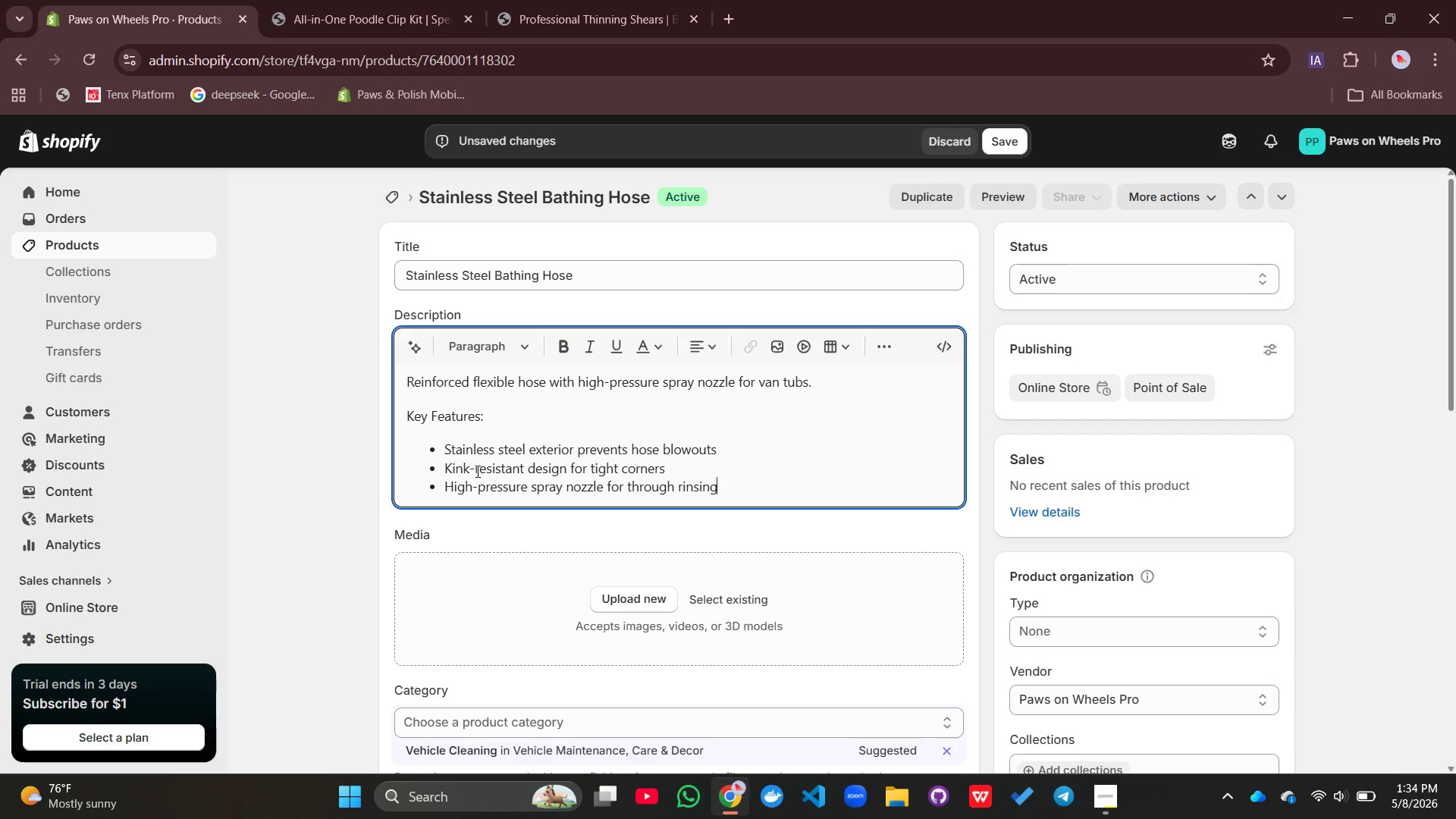 
key(Enter)
 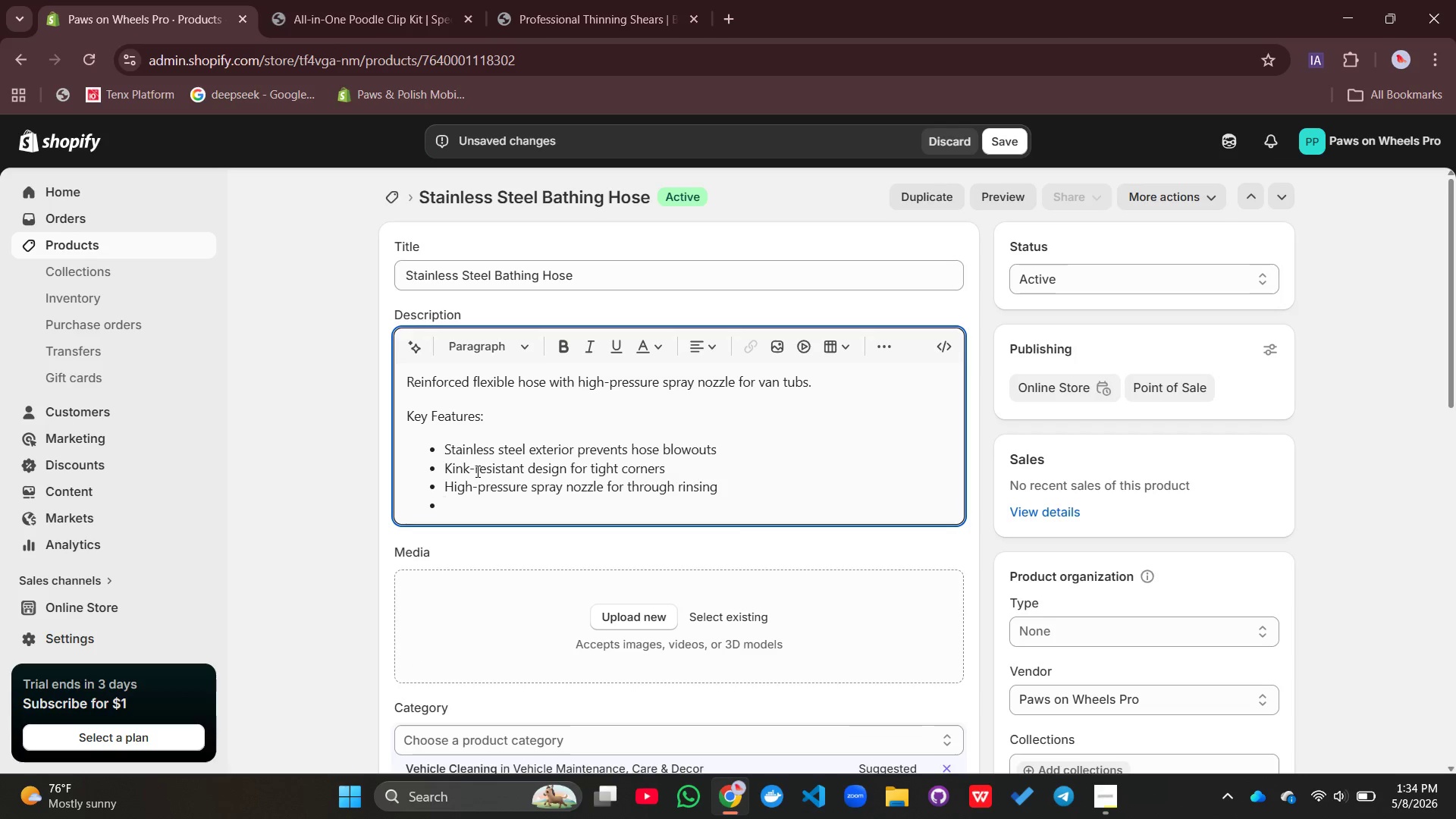 
type(Swivel ends prevent tangling)
 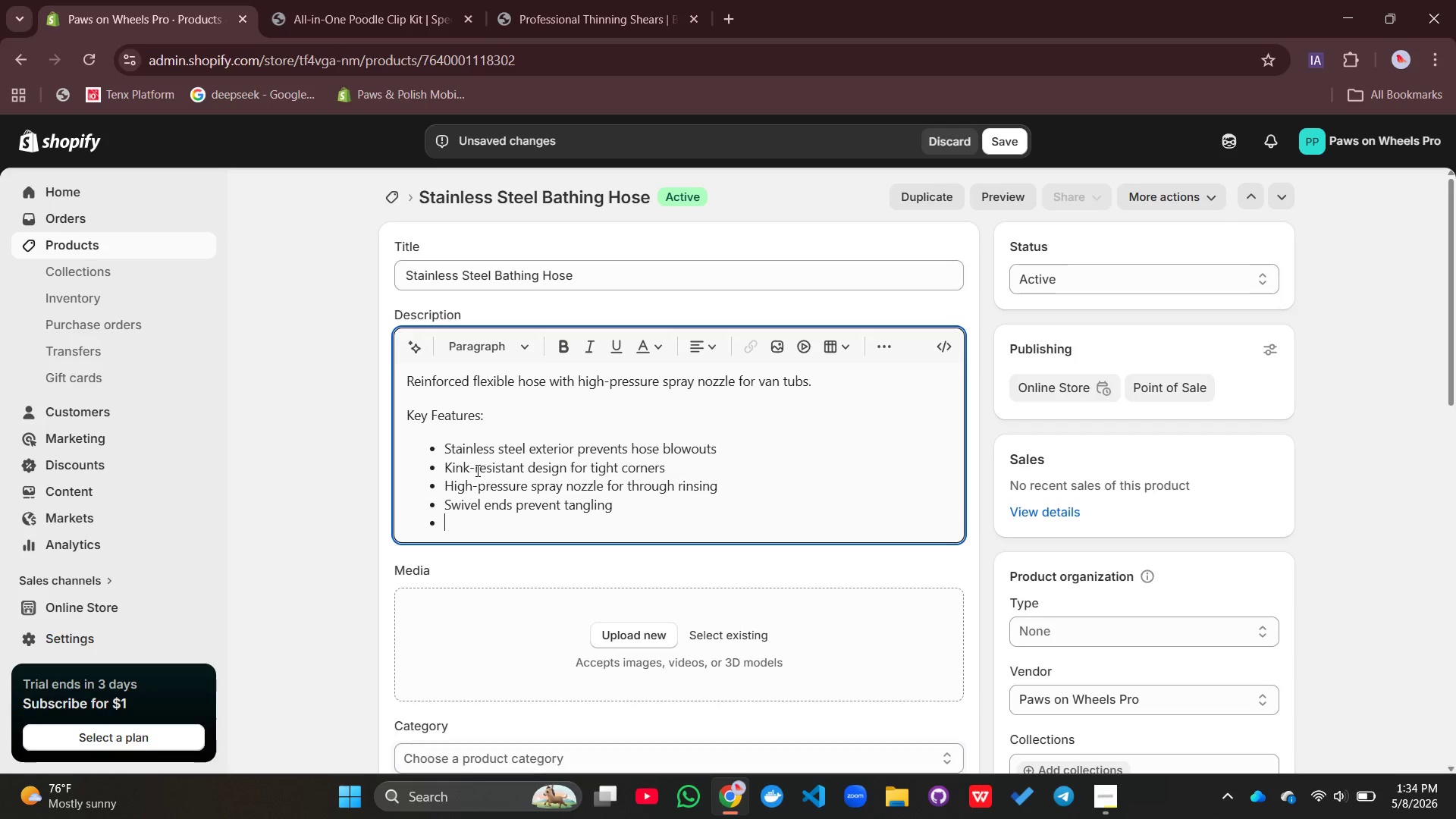 
key(Enter)
 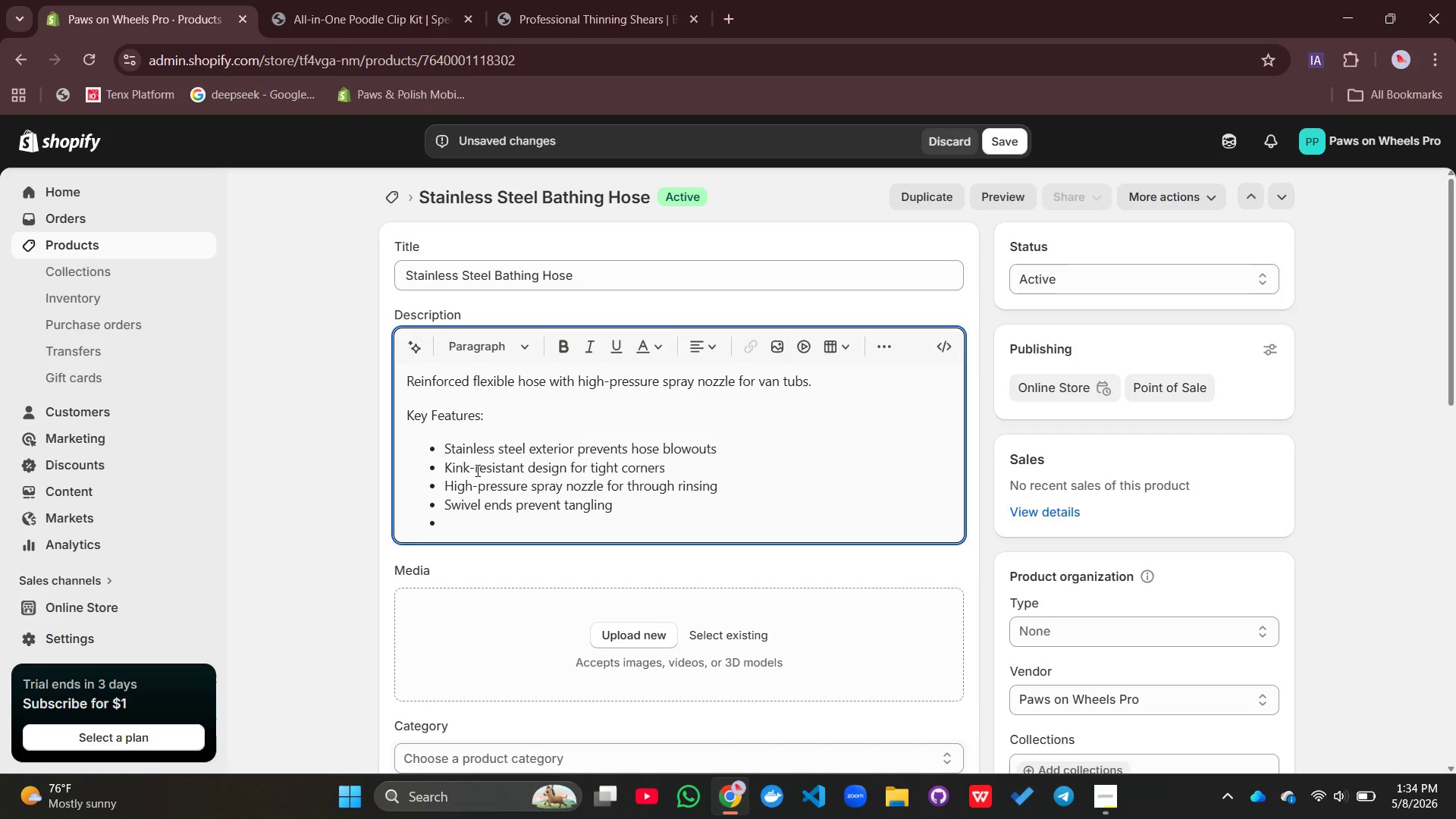 
type(Comfort grip trigger handle)
 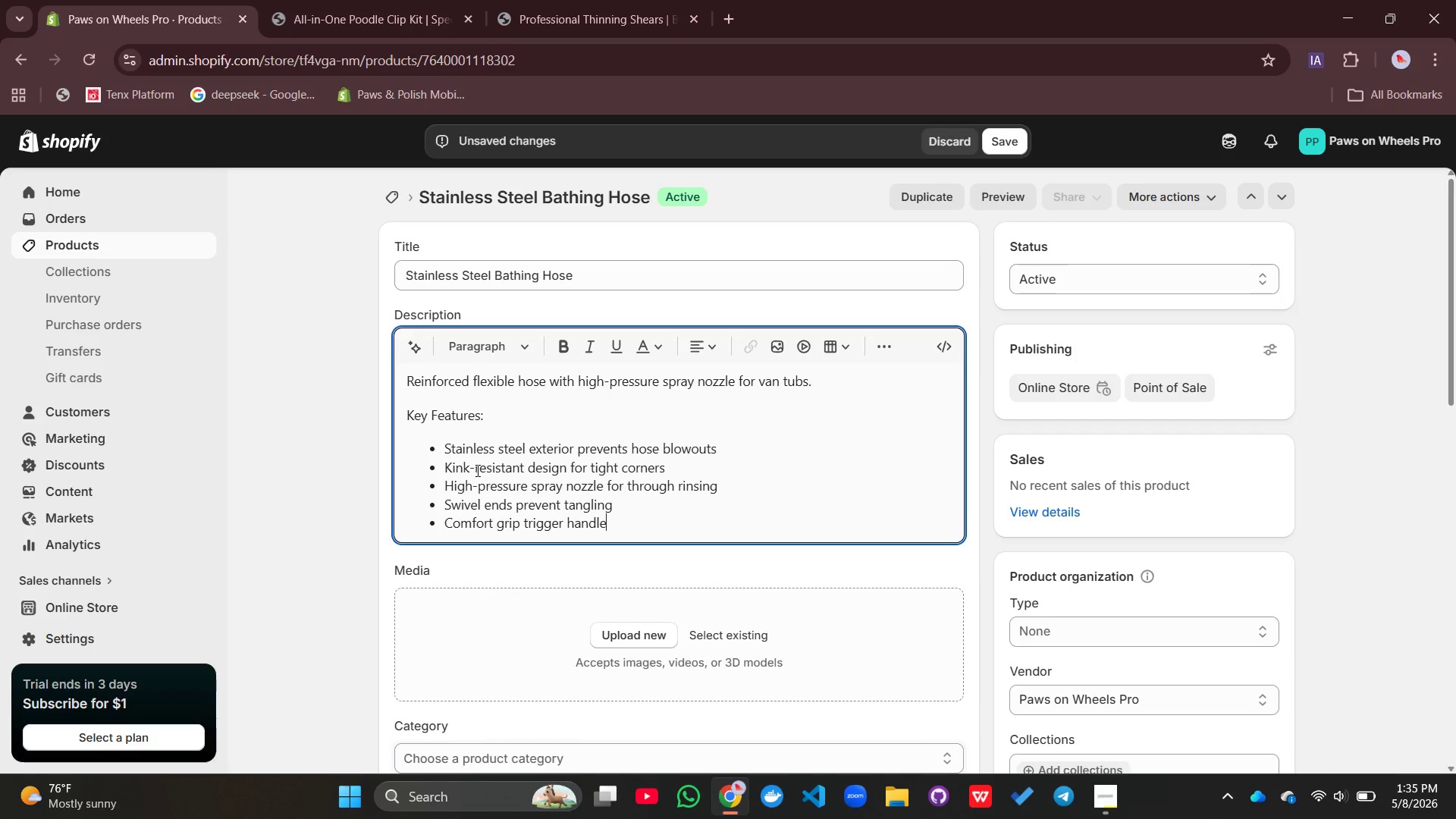 
key(Enter)
 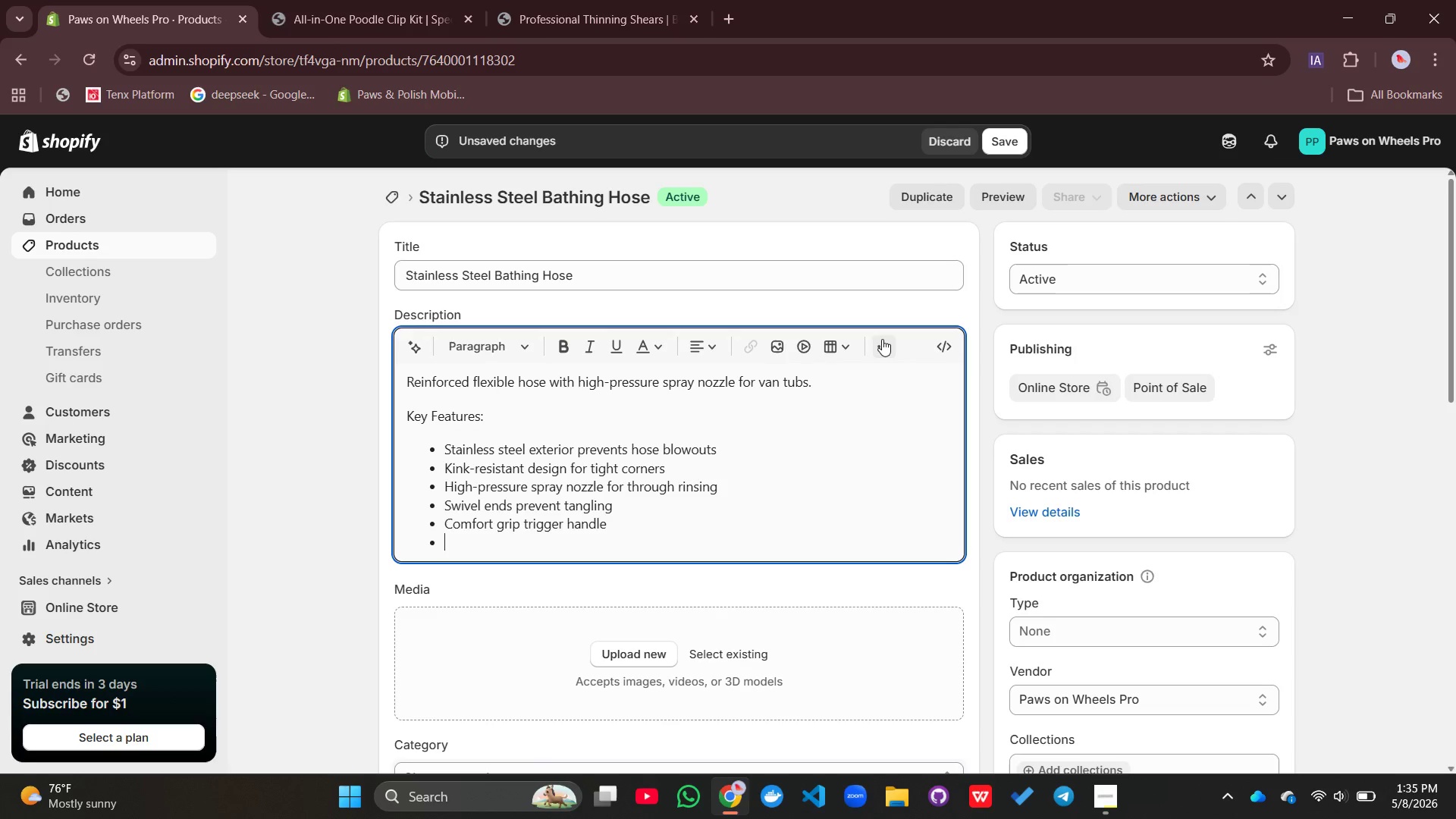 
wait(7.59)
 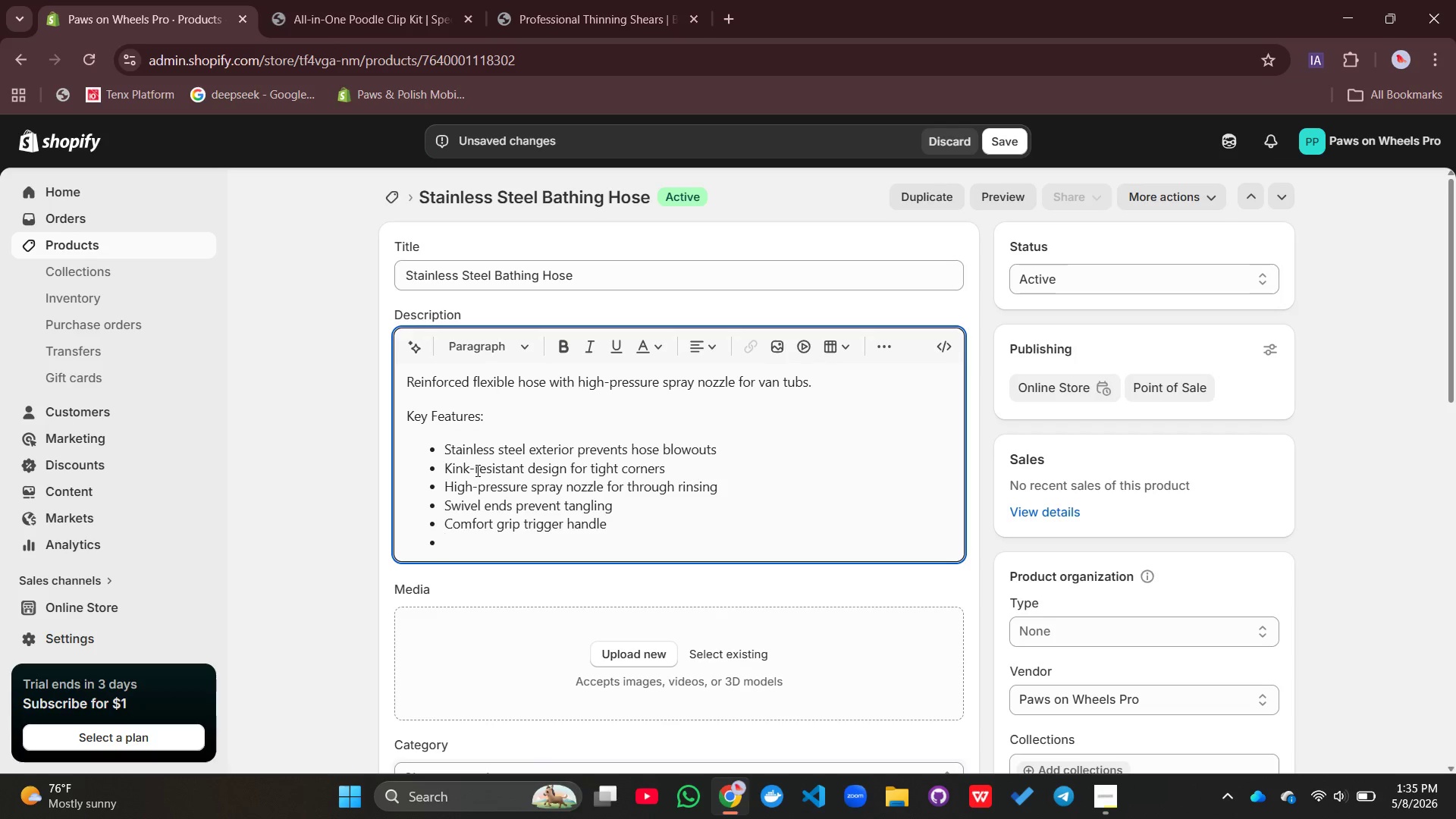 
left_click([882, 339])
 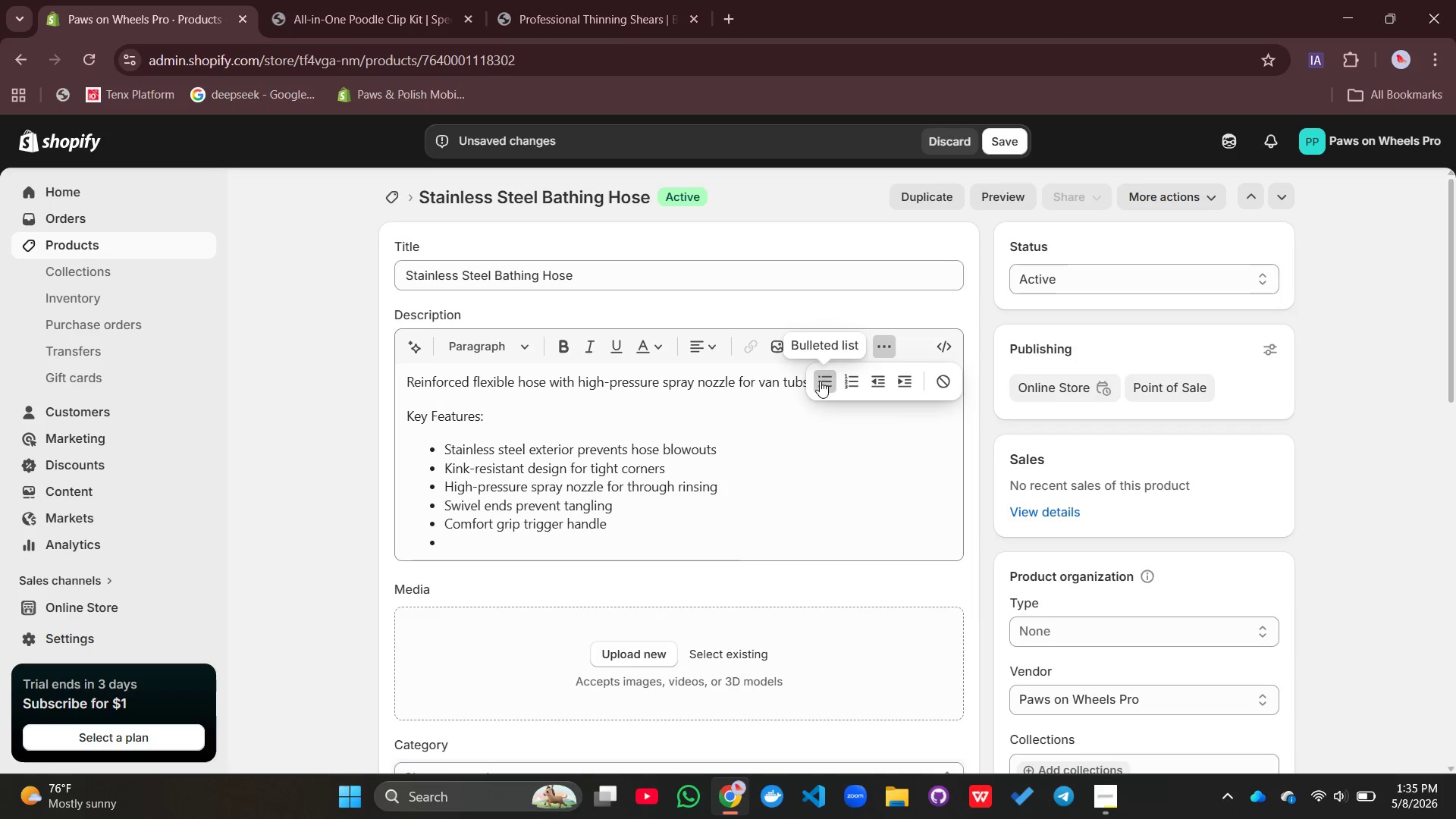 
left_click([820, 381])
 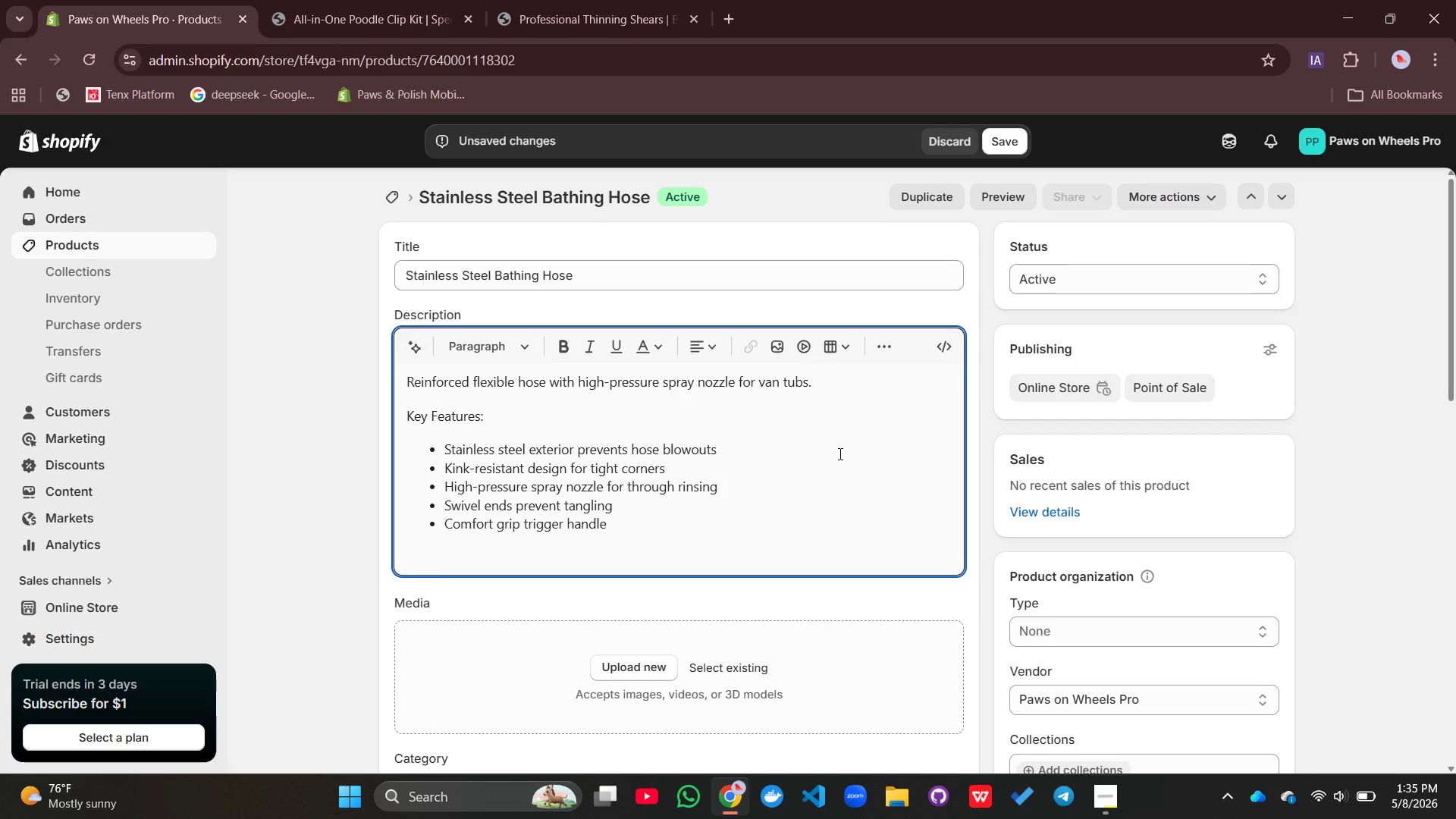 
type(Specifications:)
 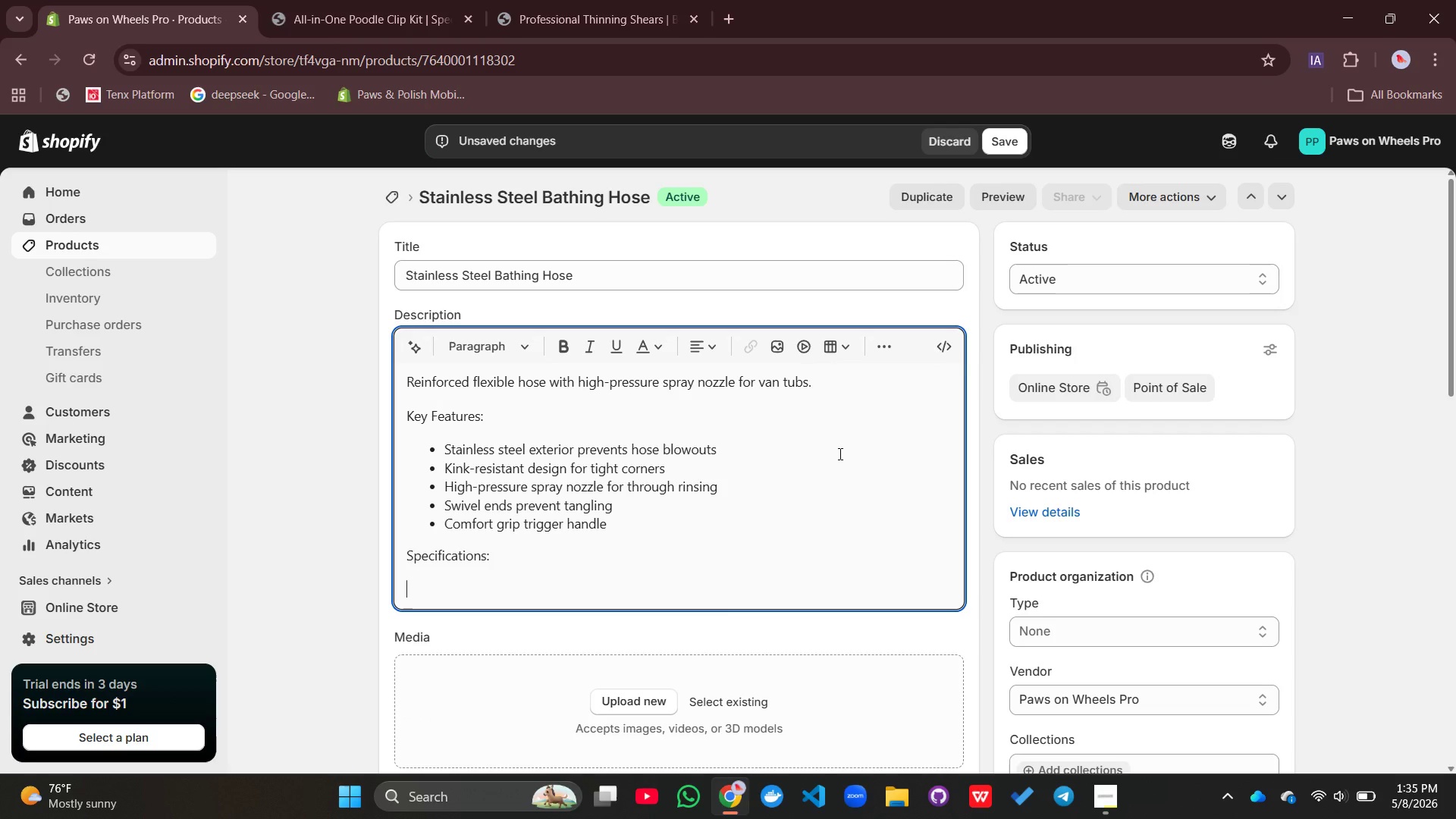 
 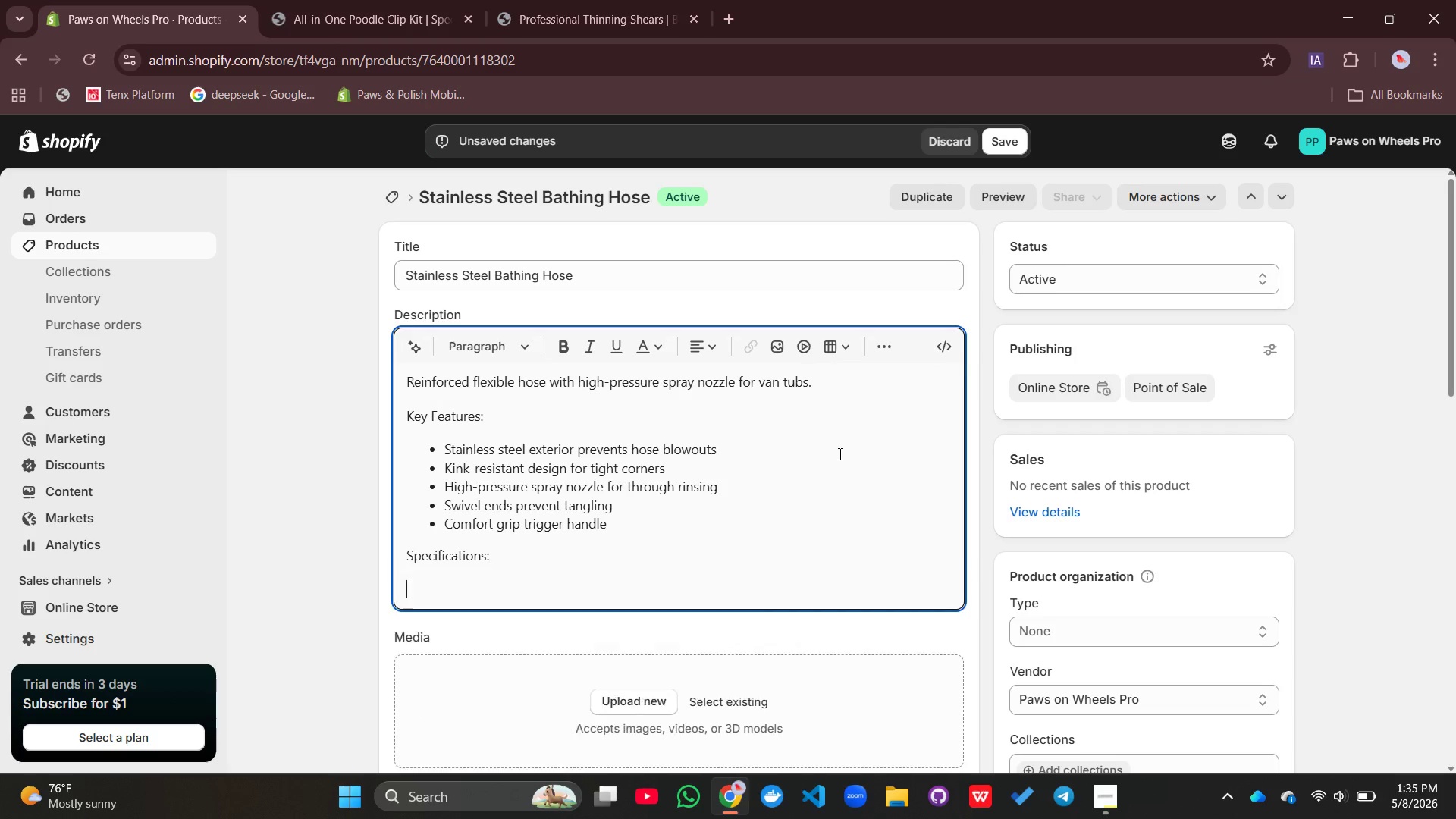 
key(Enter)
 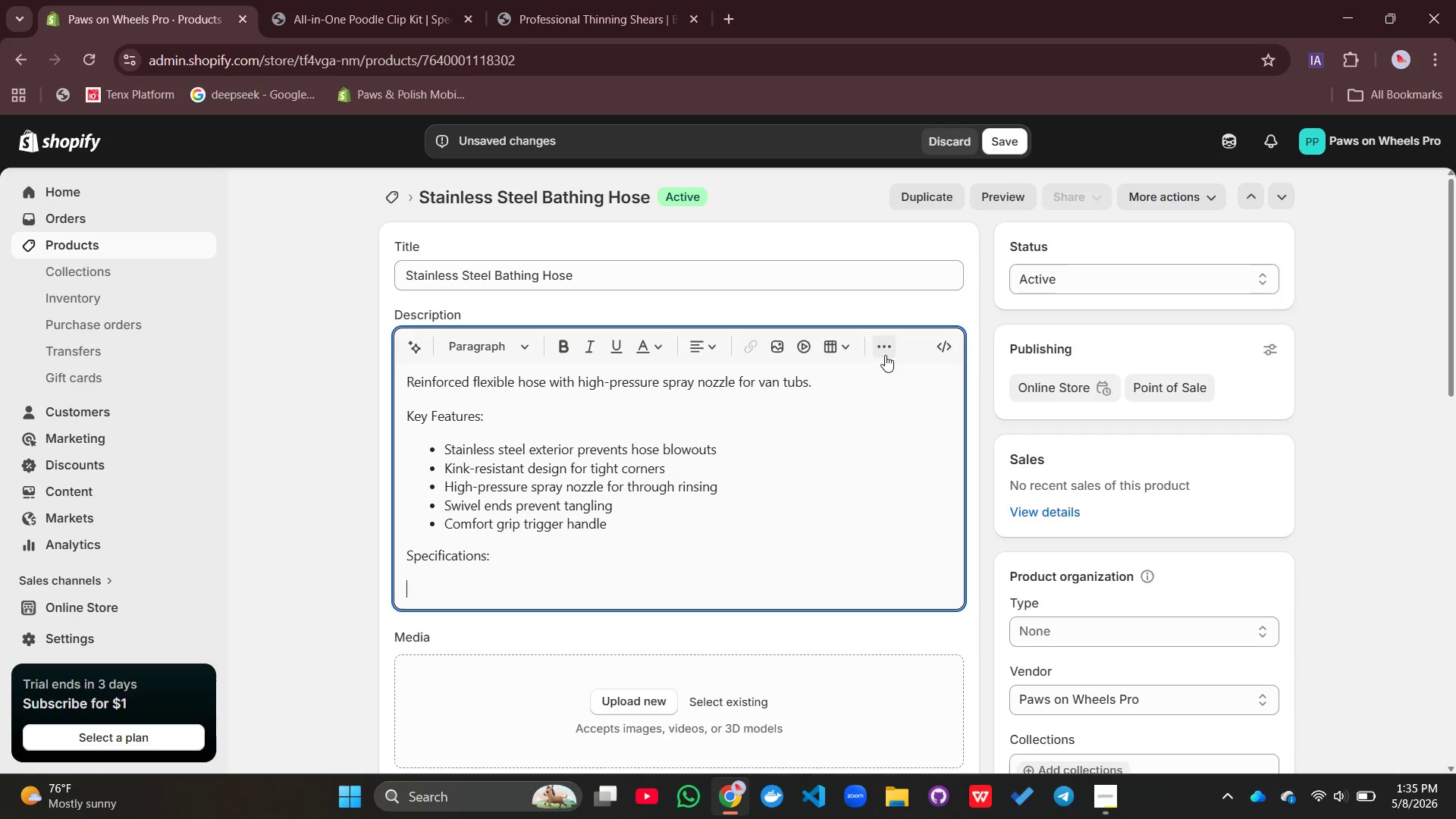 
left_click([885, 355])
 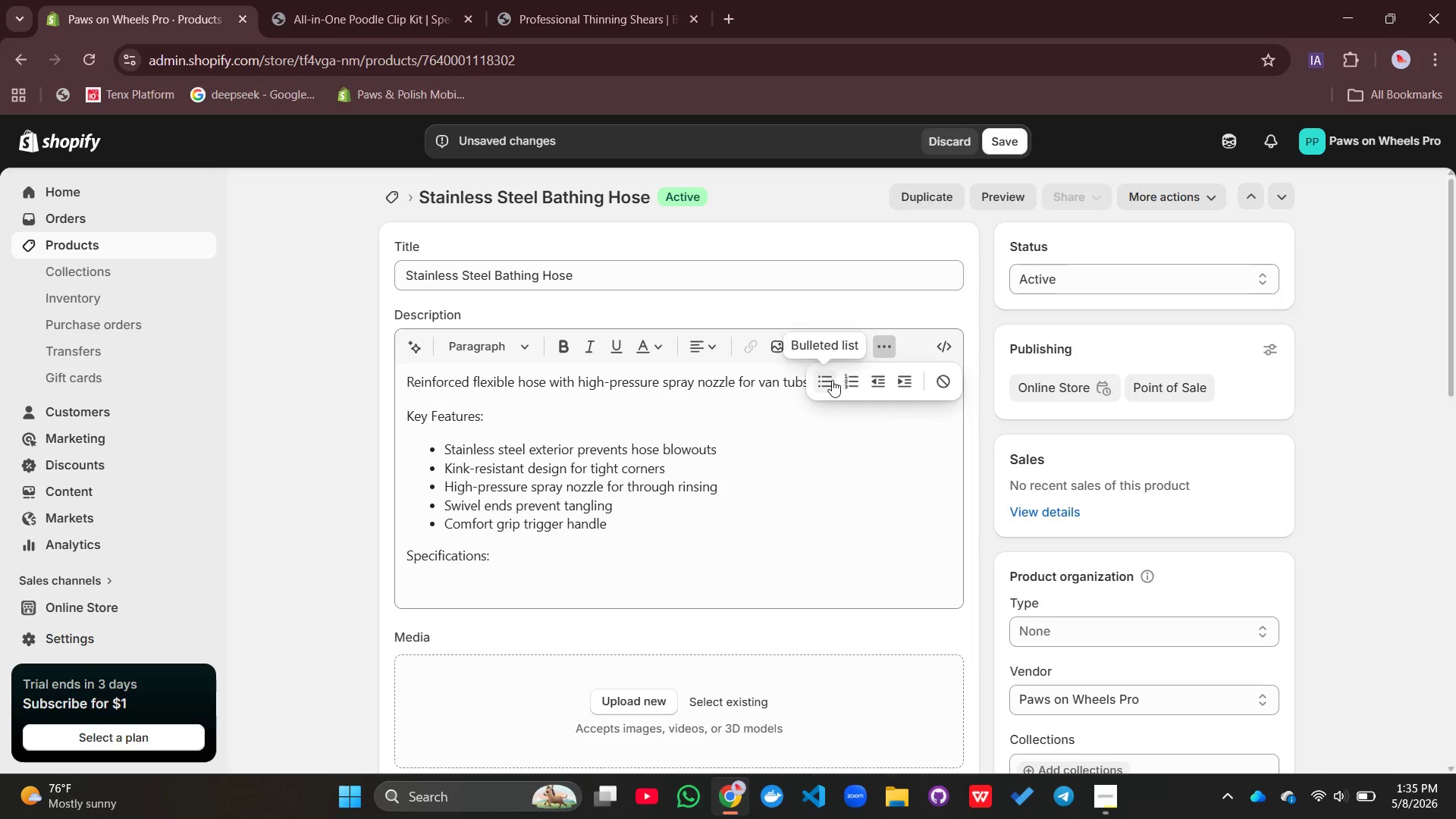 
left_click([825, 381])
 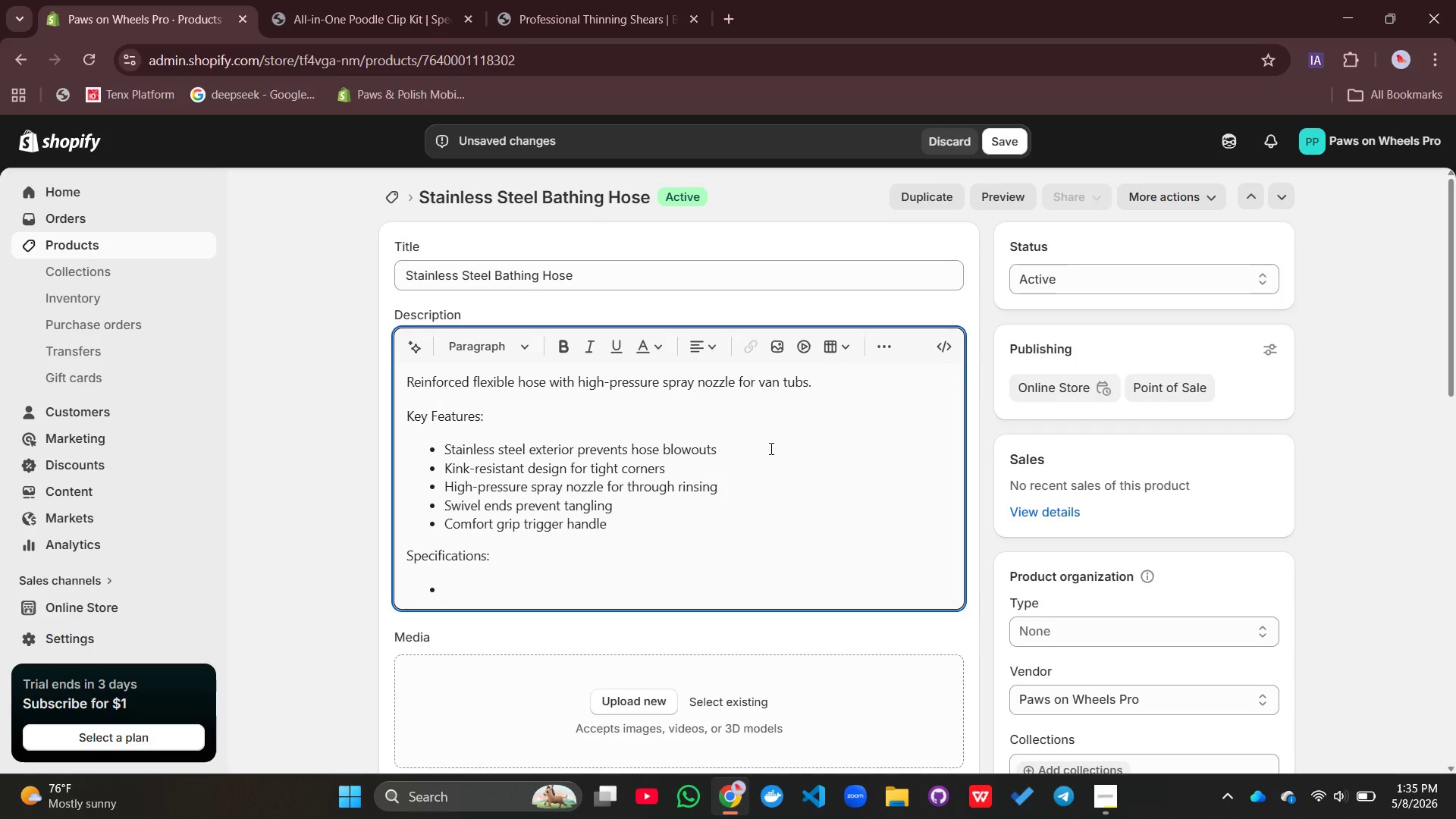 
type(Length: 10 feet)
 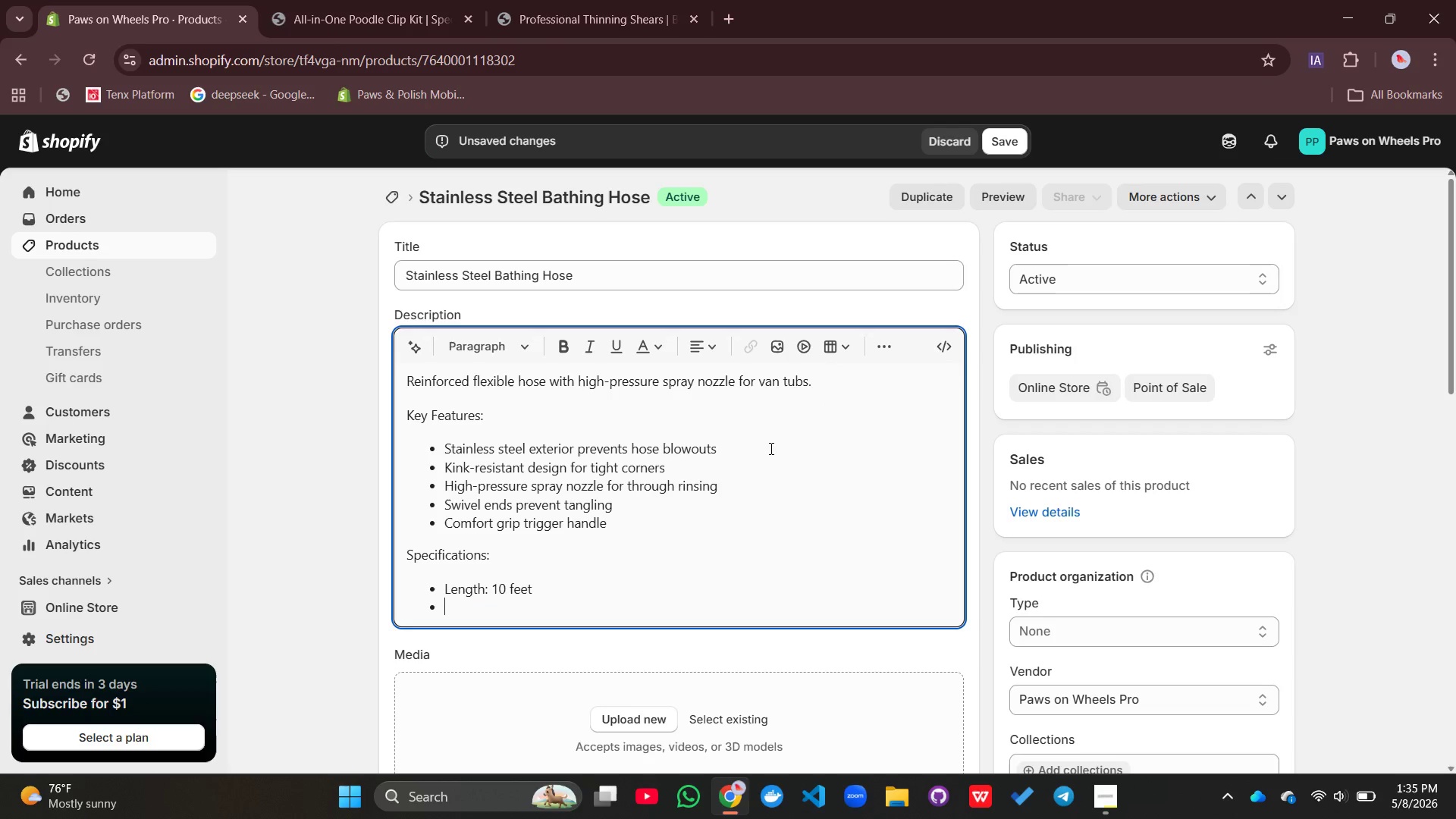 
 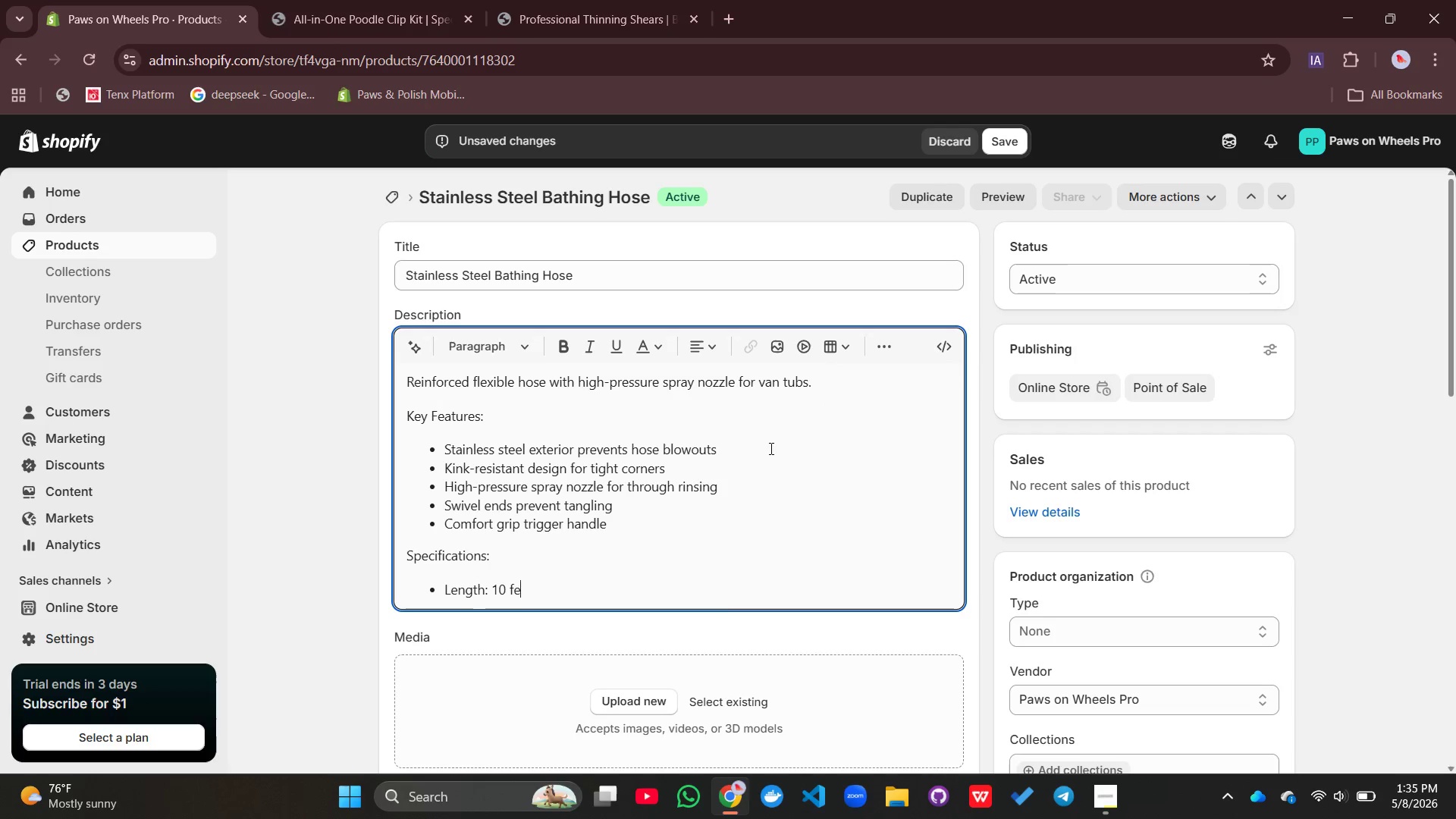 
key(Enter)
 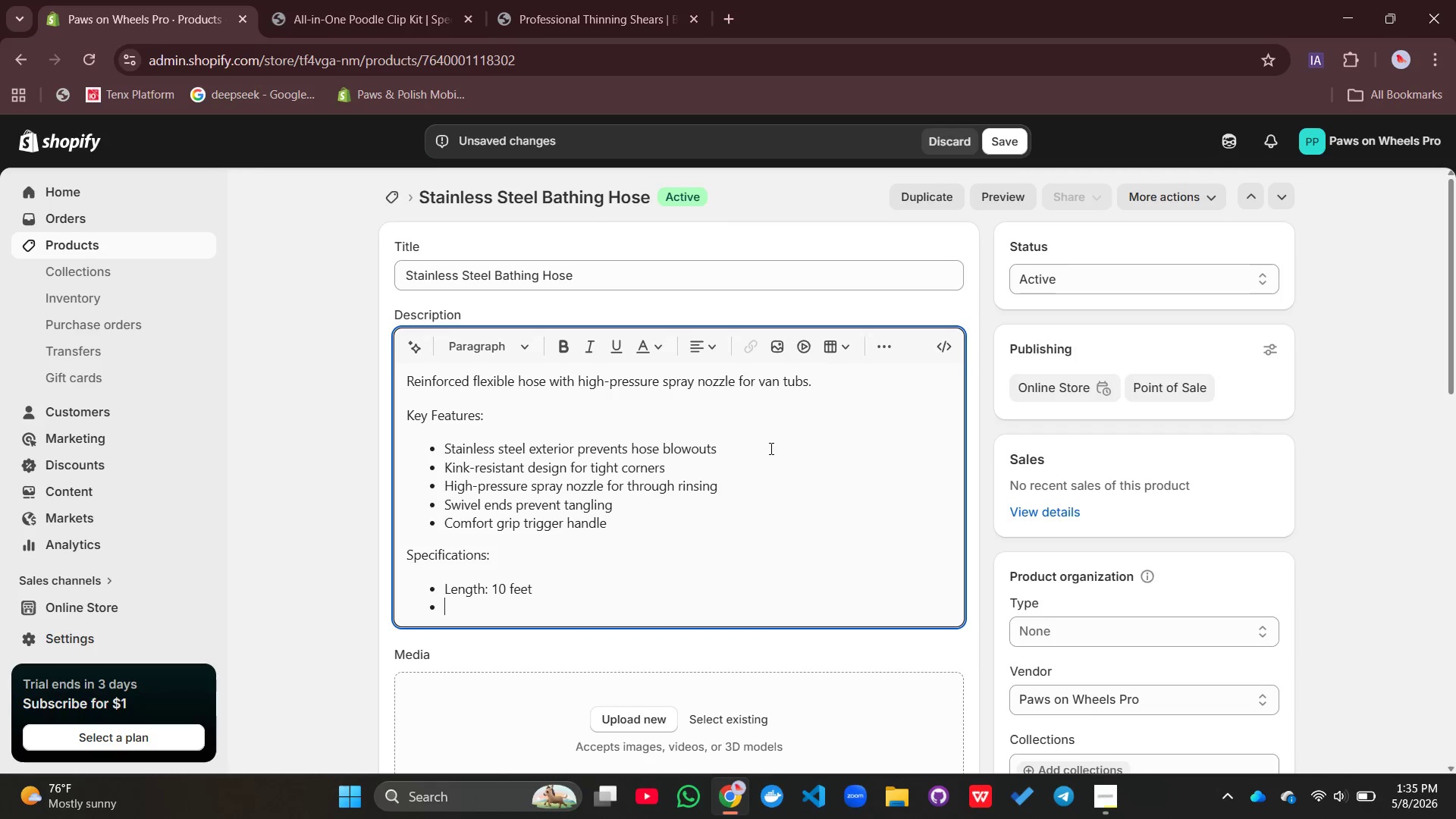 
type(Material: Stainless steel outer with rubber inner)
 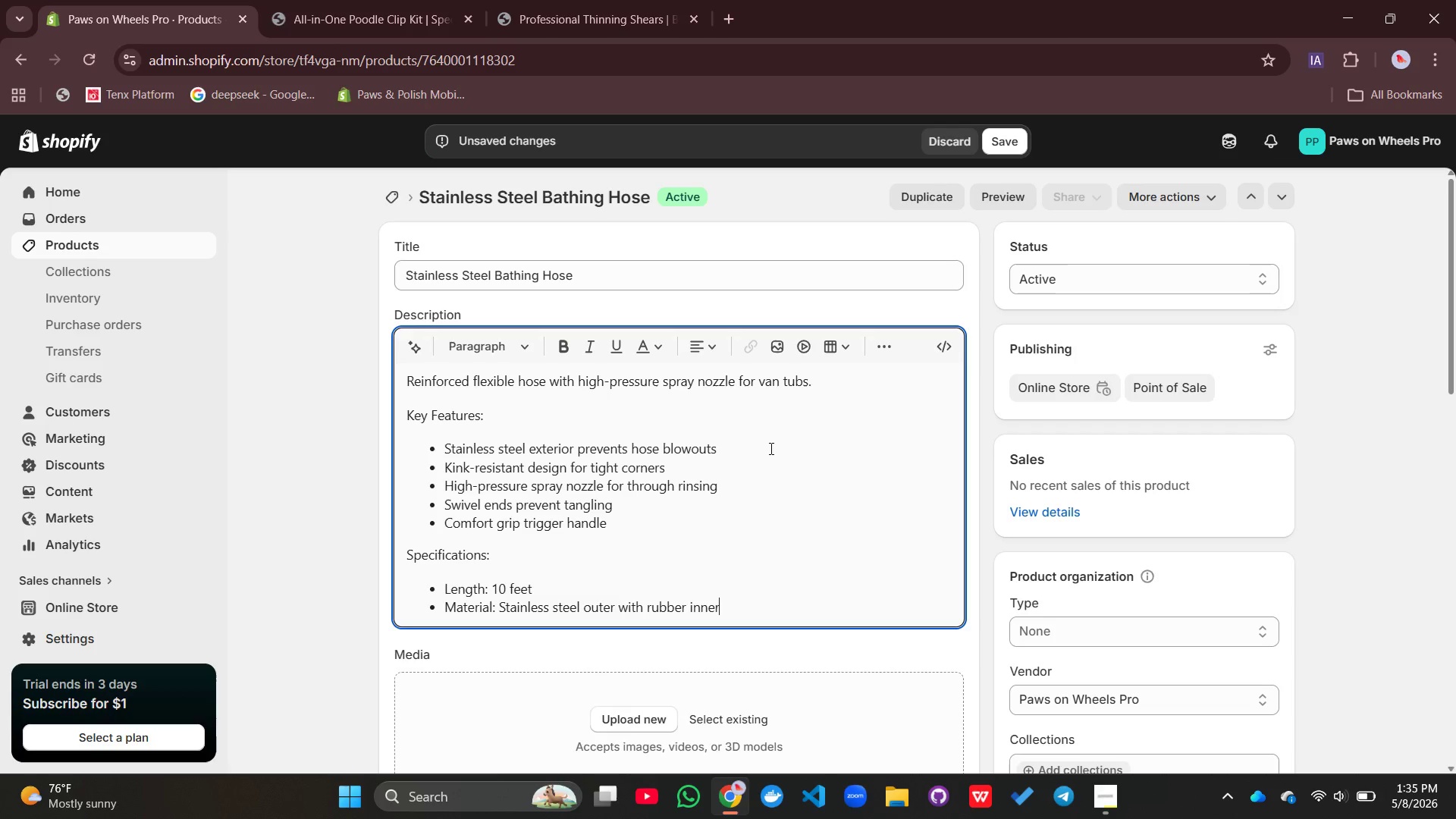 
key(Enter)
 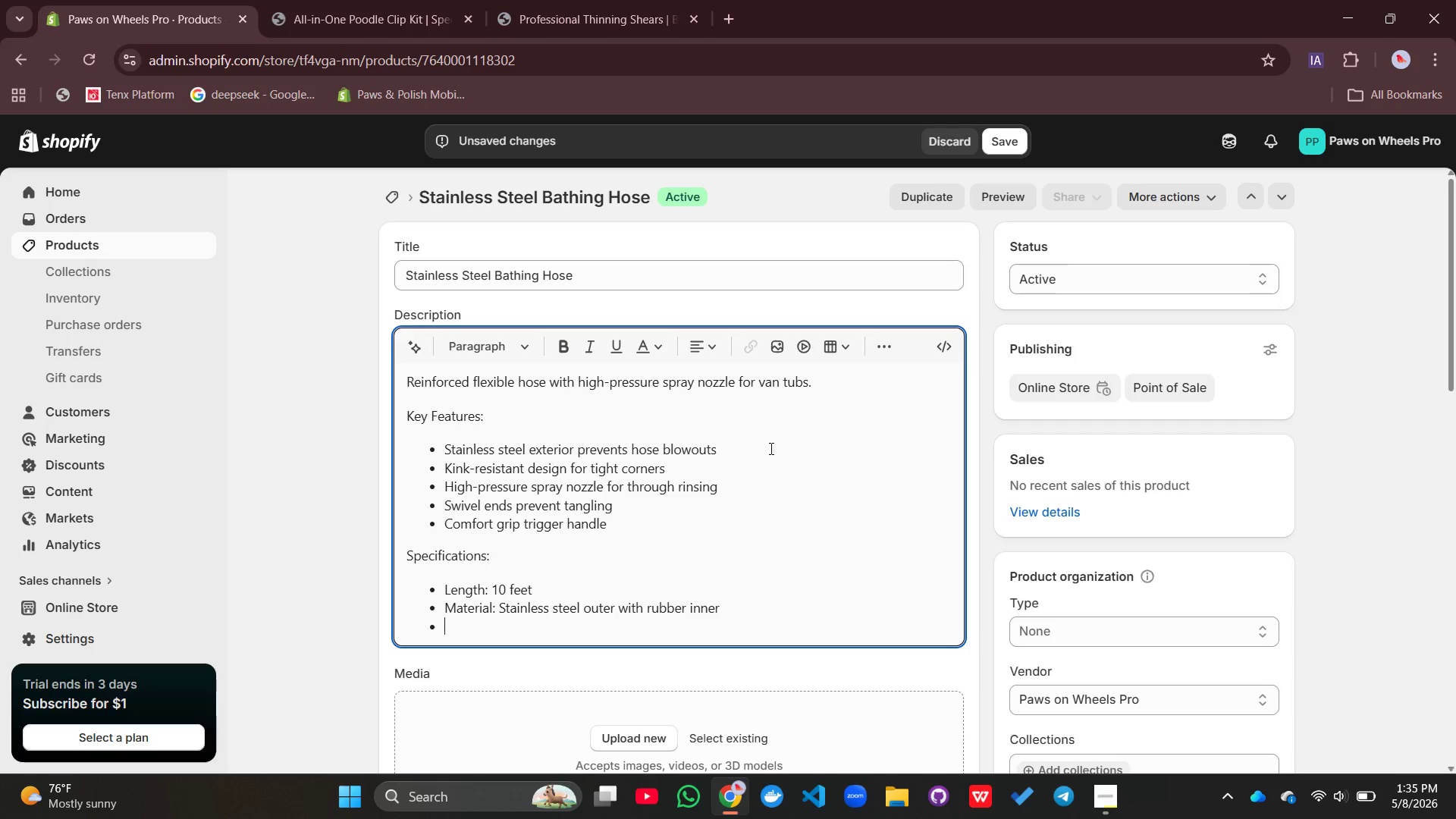 
type(N)
key(Backspace)
type(Maximum pressure: 150 PSl)
 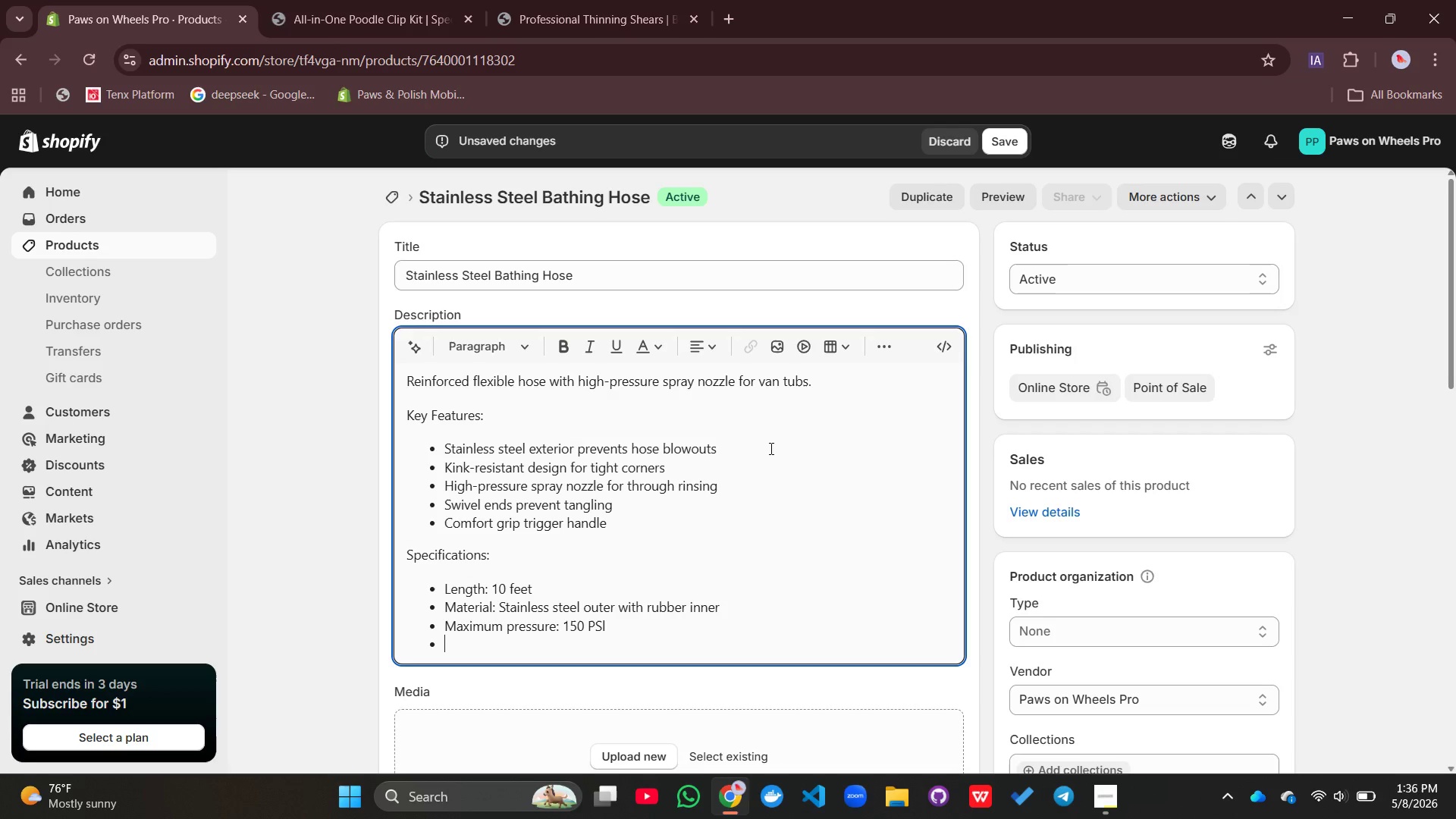 
 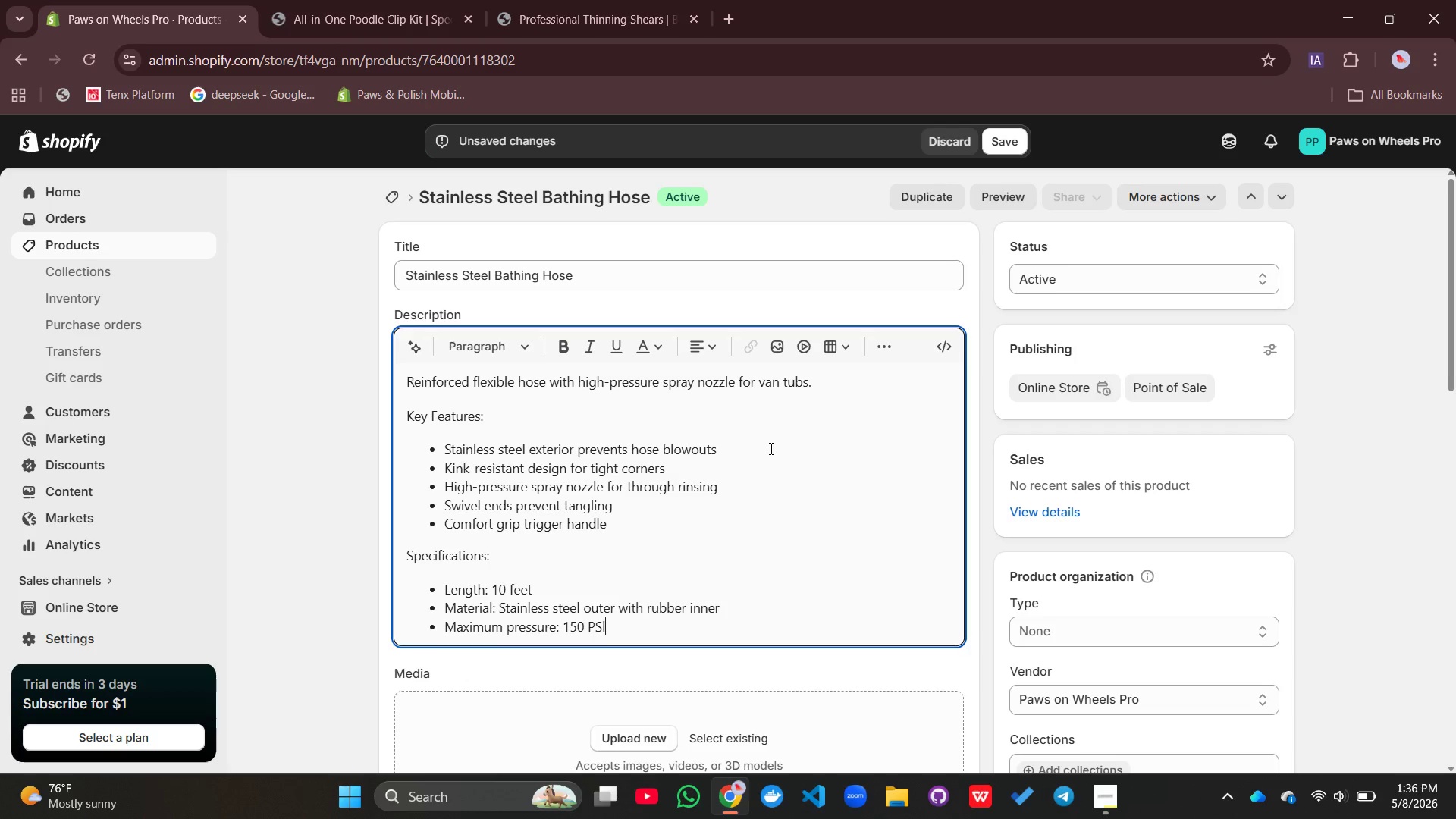 
key(Enter)
 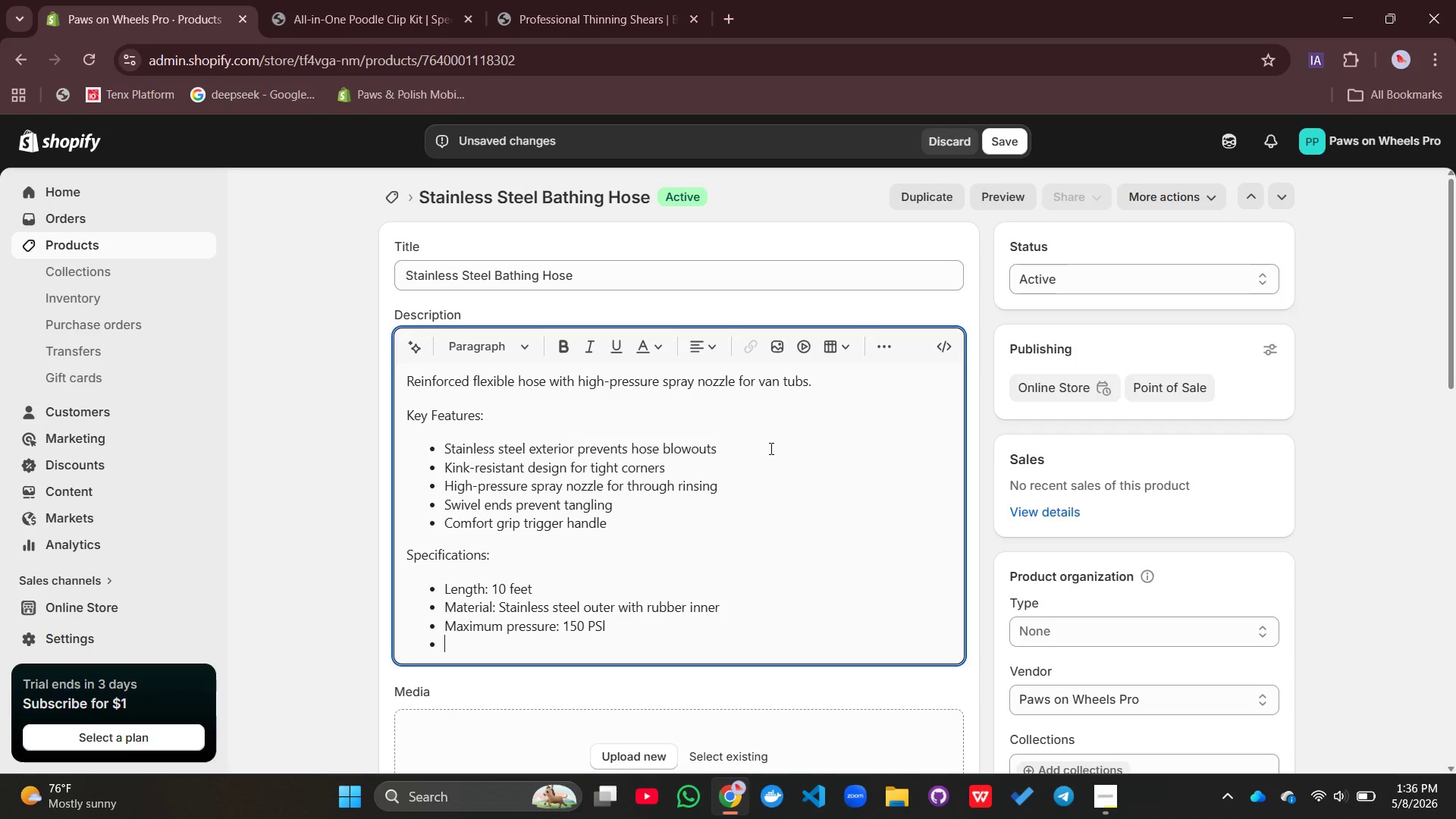 
type(Fittings: Standard gardem)
key(Backspace)
type(n hose thread)
 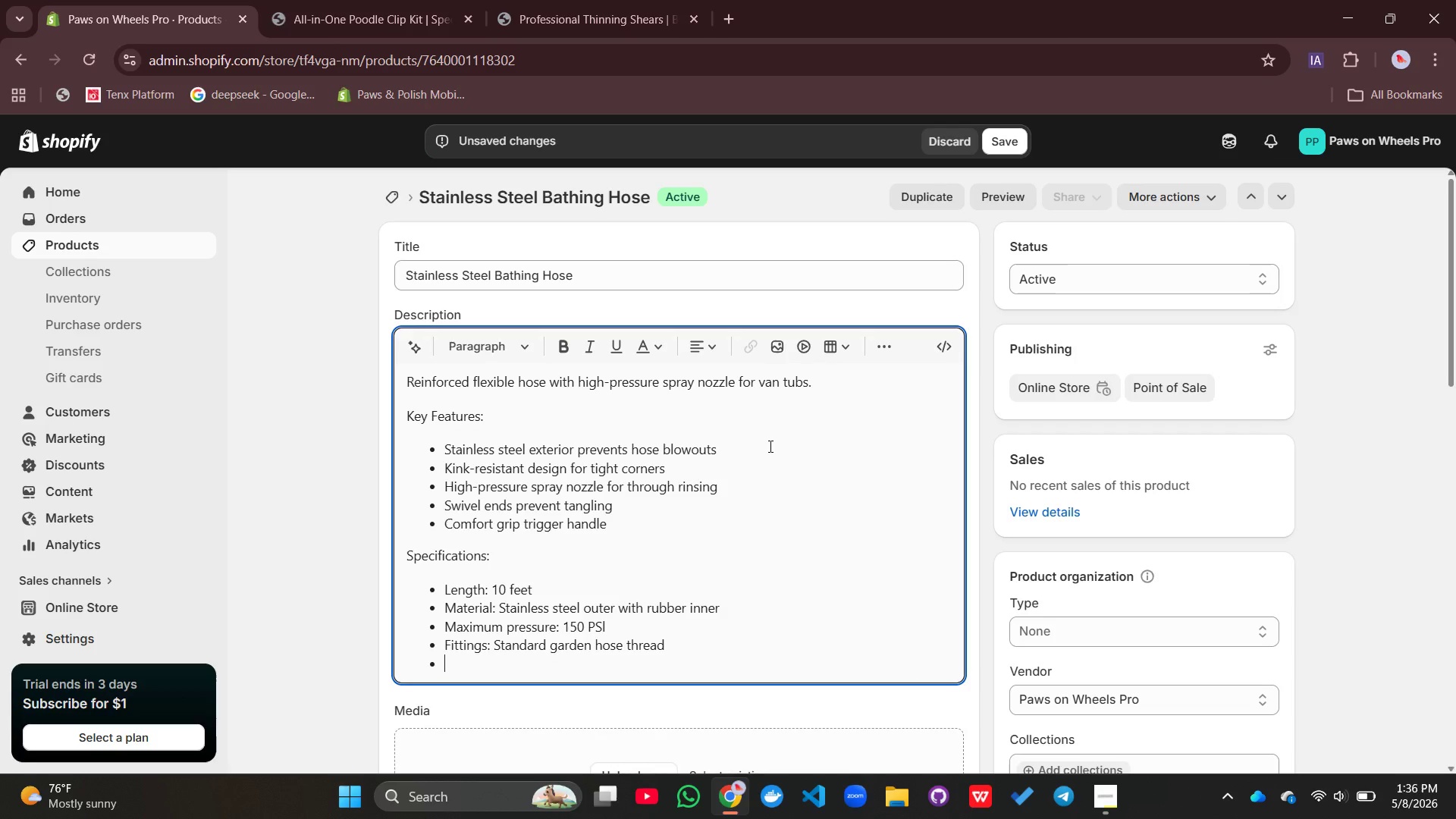 
 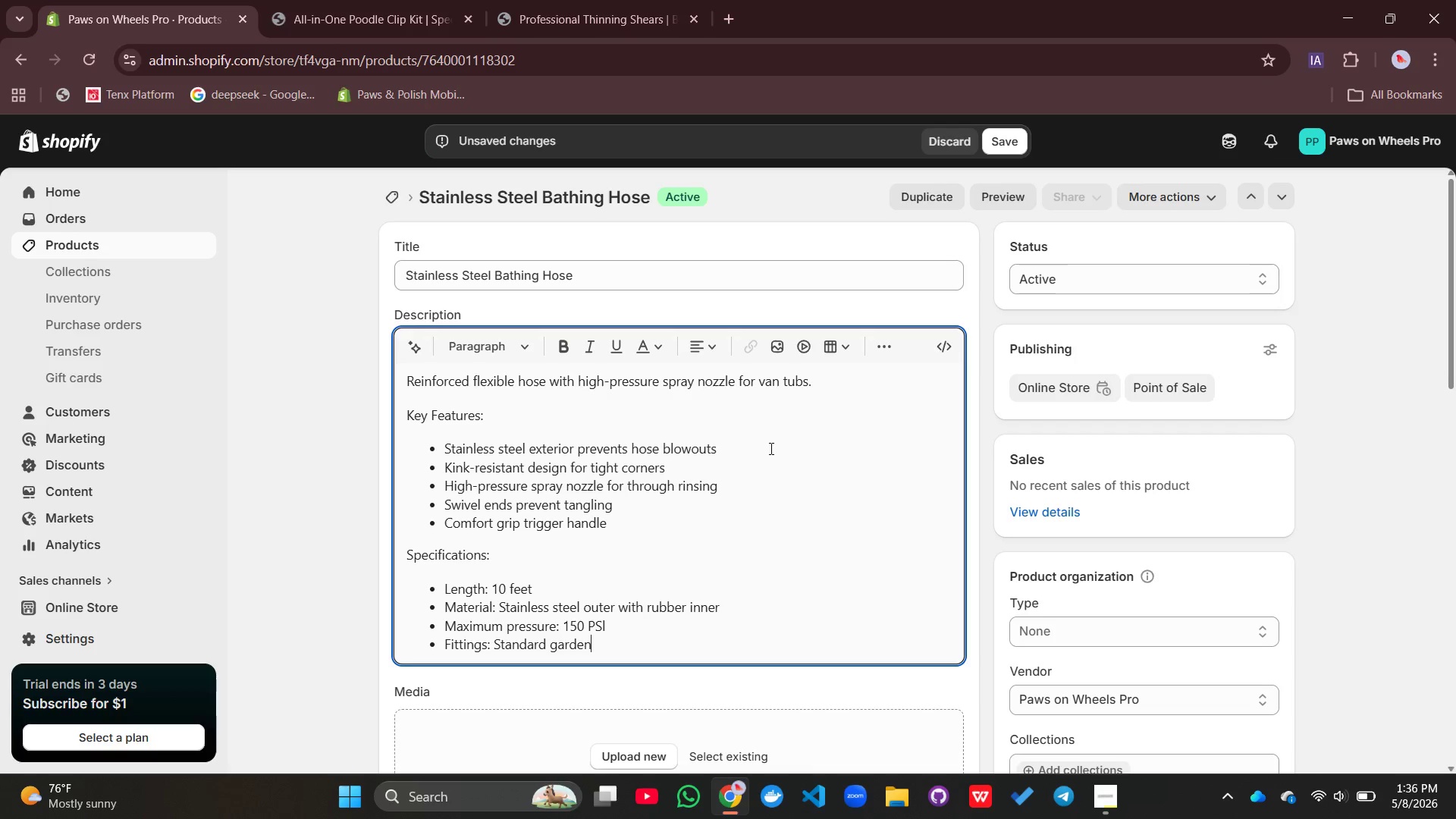 
key(Enter)
 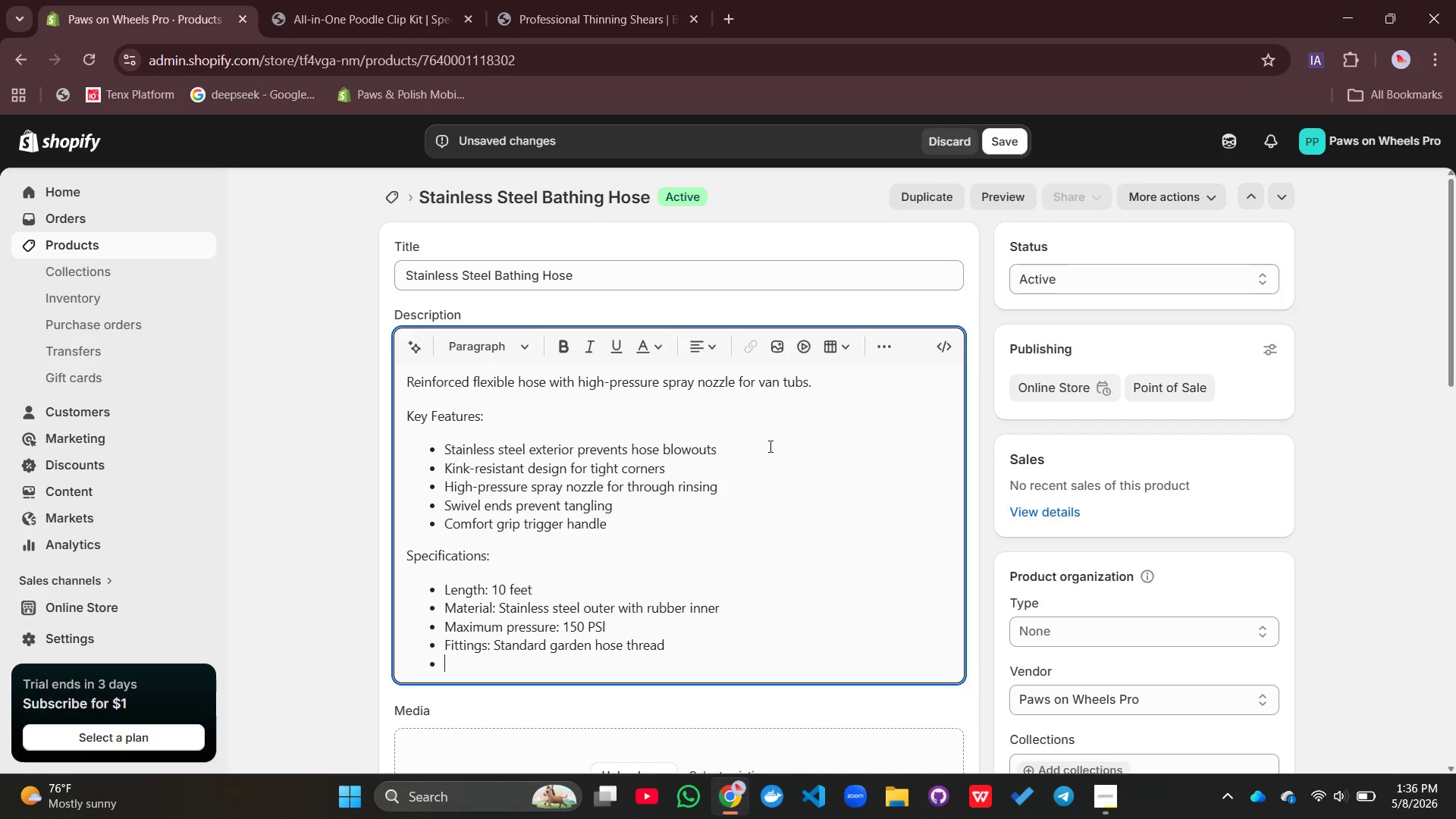 
type(Nozzle patterns: Jet sj)
key(Backspace)
type(hower and mist)
 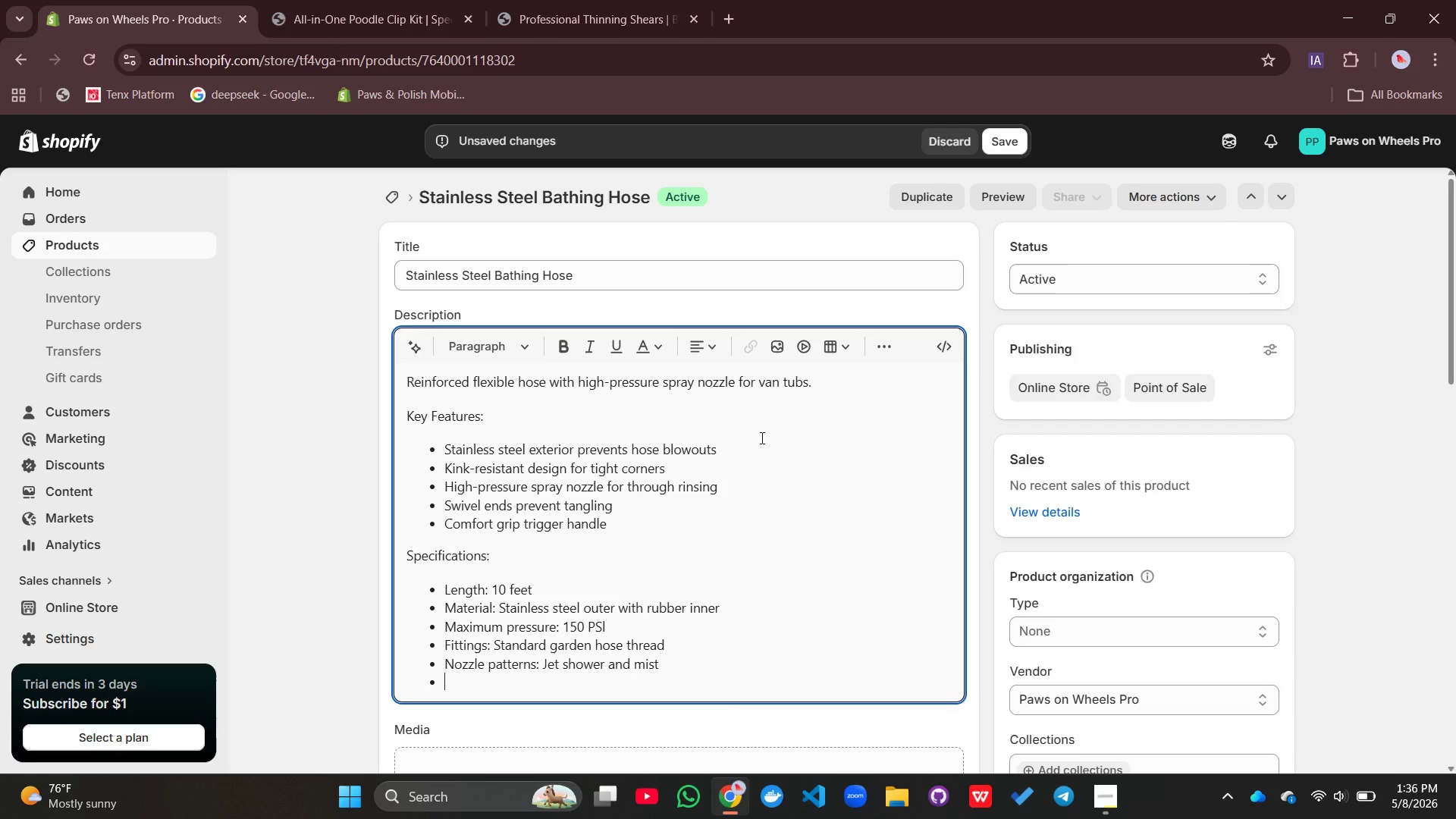 
 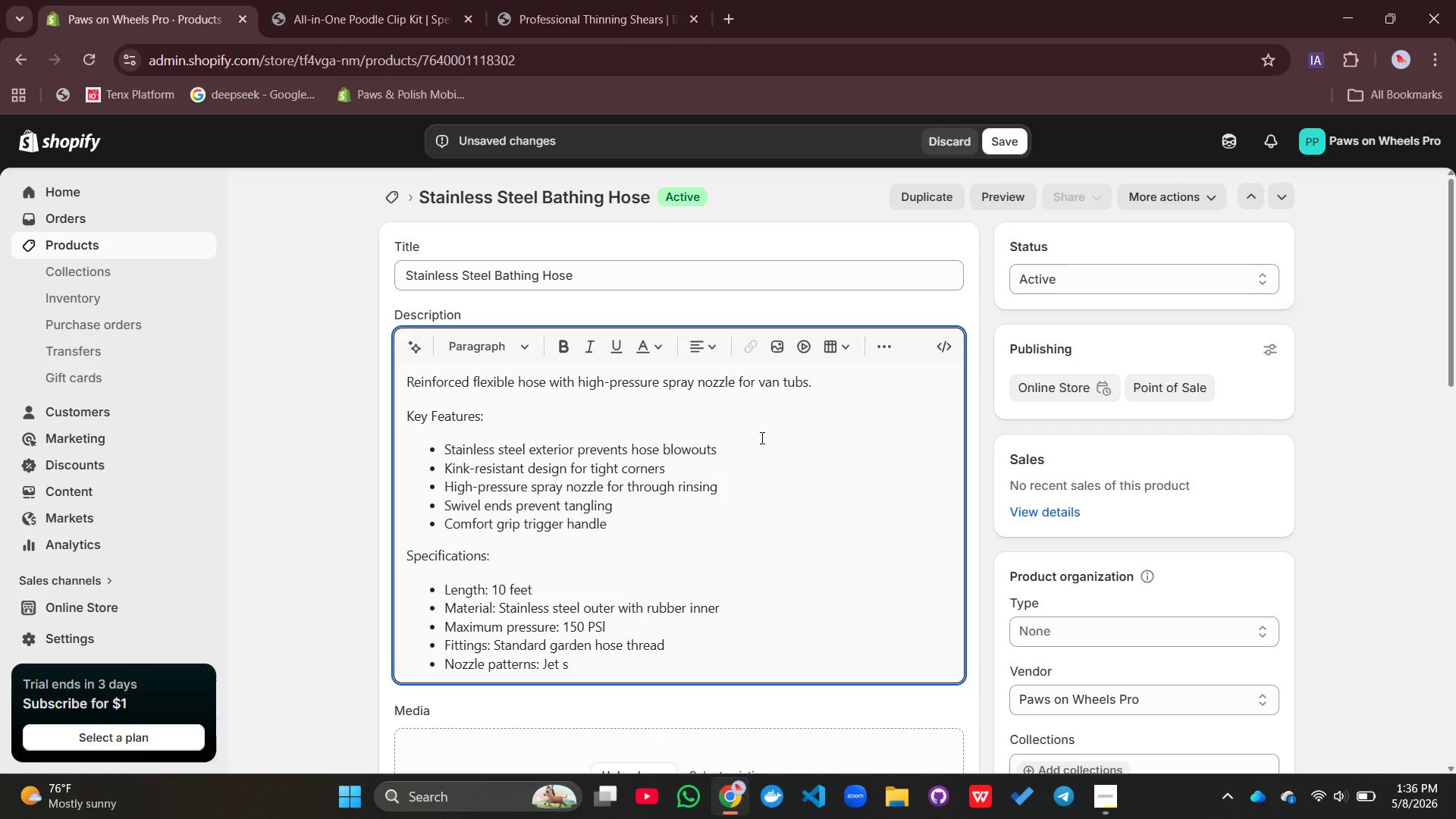 
key(Enter)
 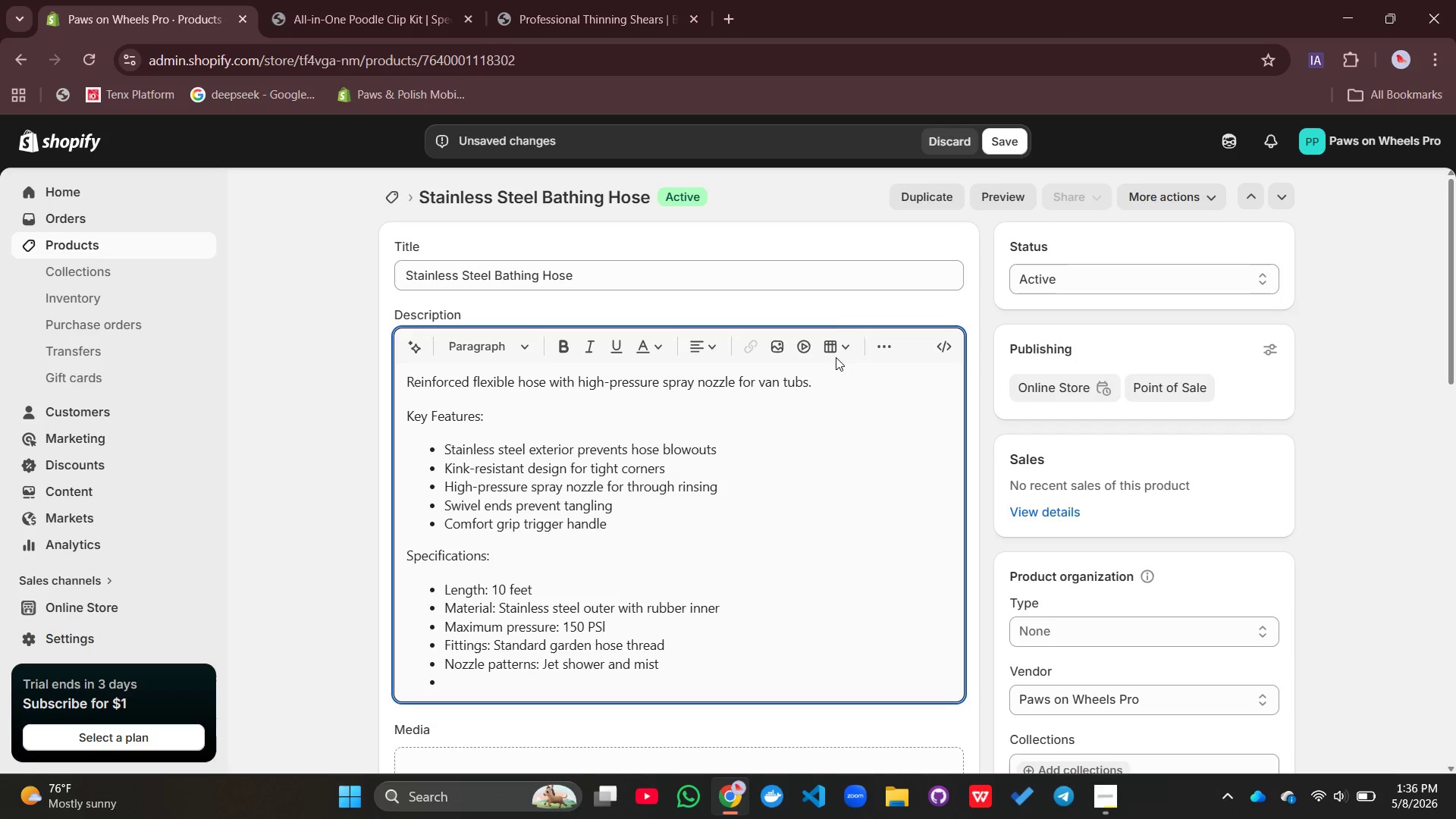 
left_click([882, 340])
 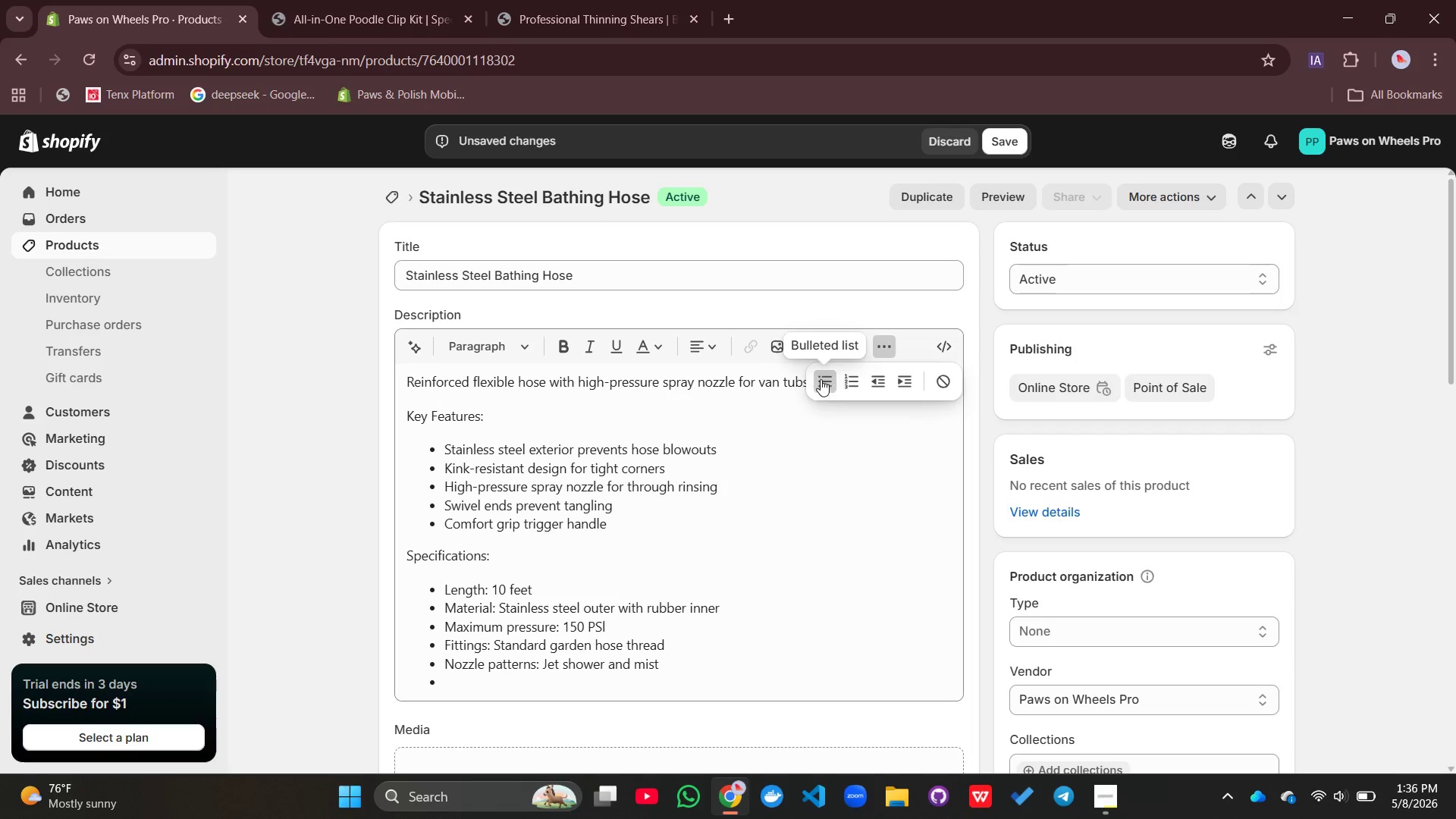 
left_click([821, 378])
 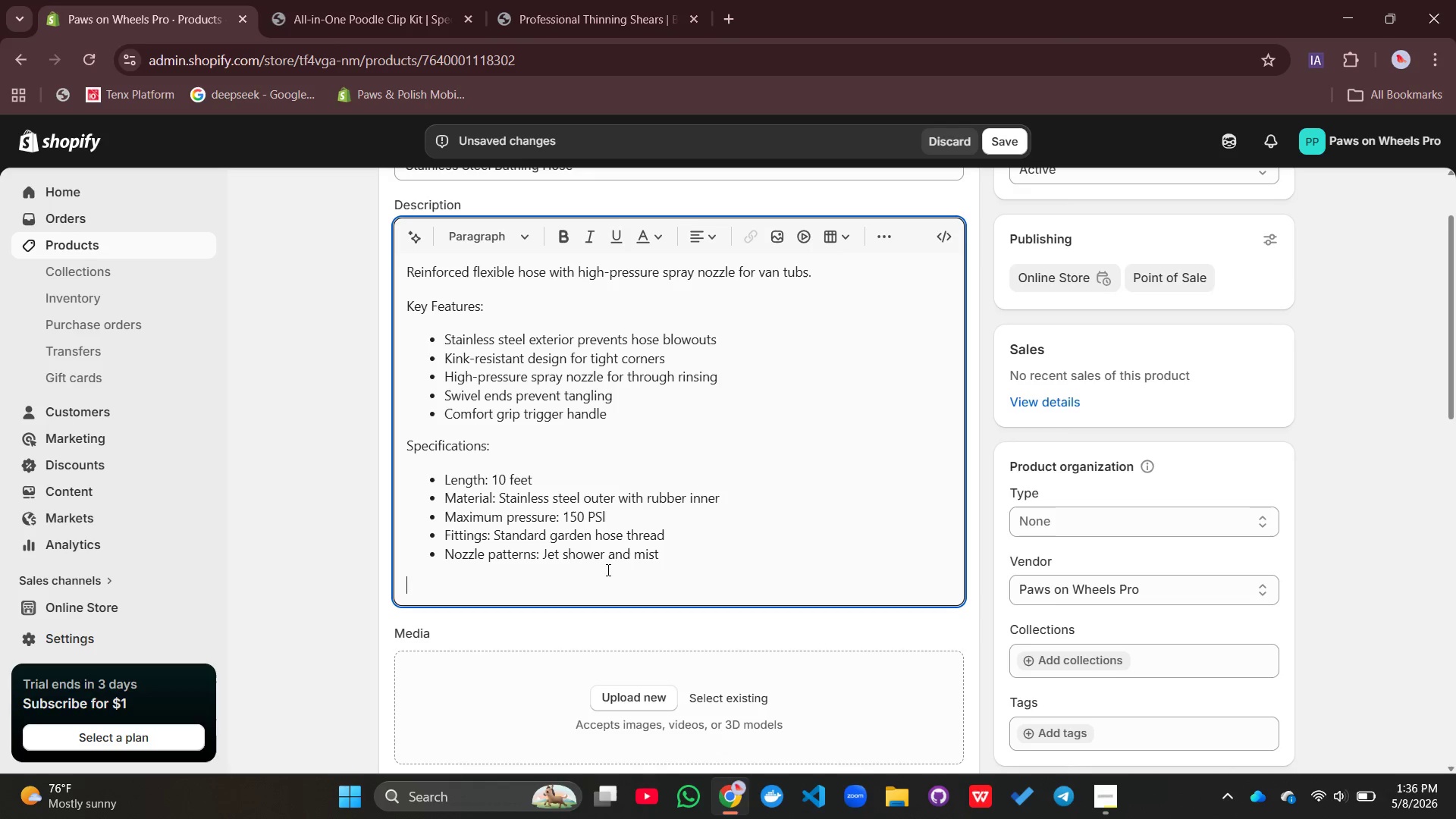 
type(Benefits foe Mobile Groomers)
 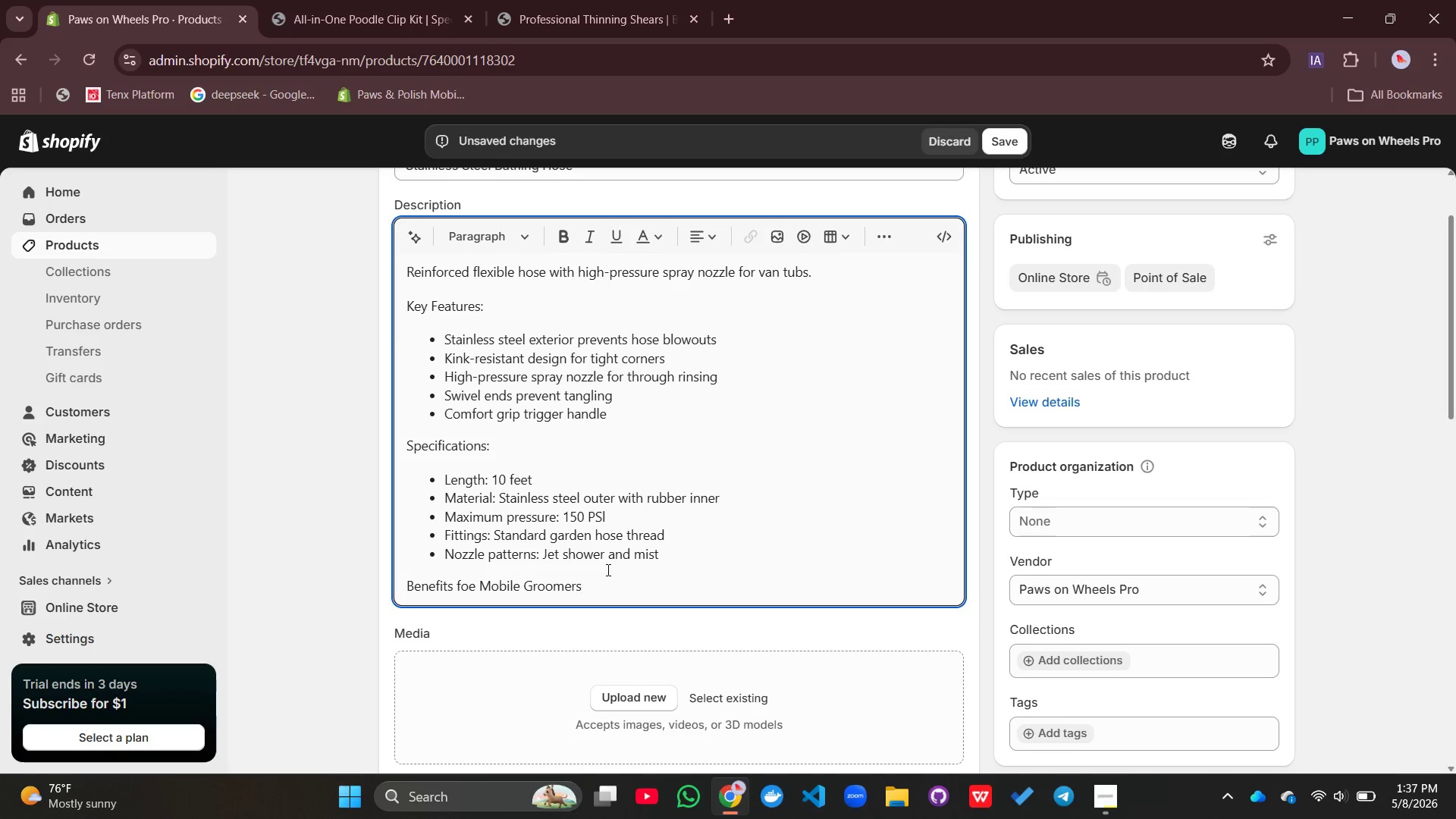 
 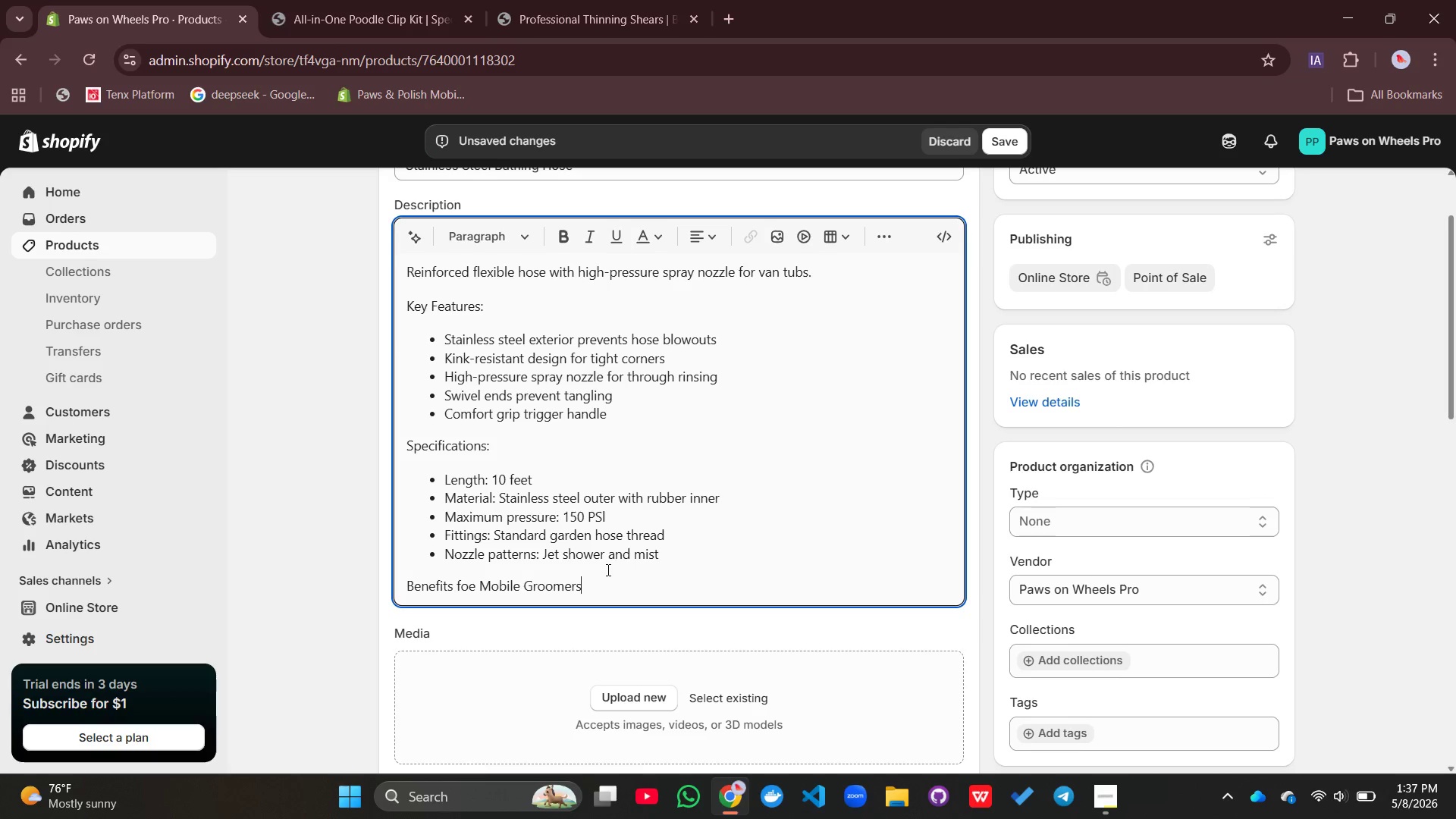 
key(Control+ControlLeft)
 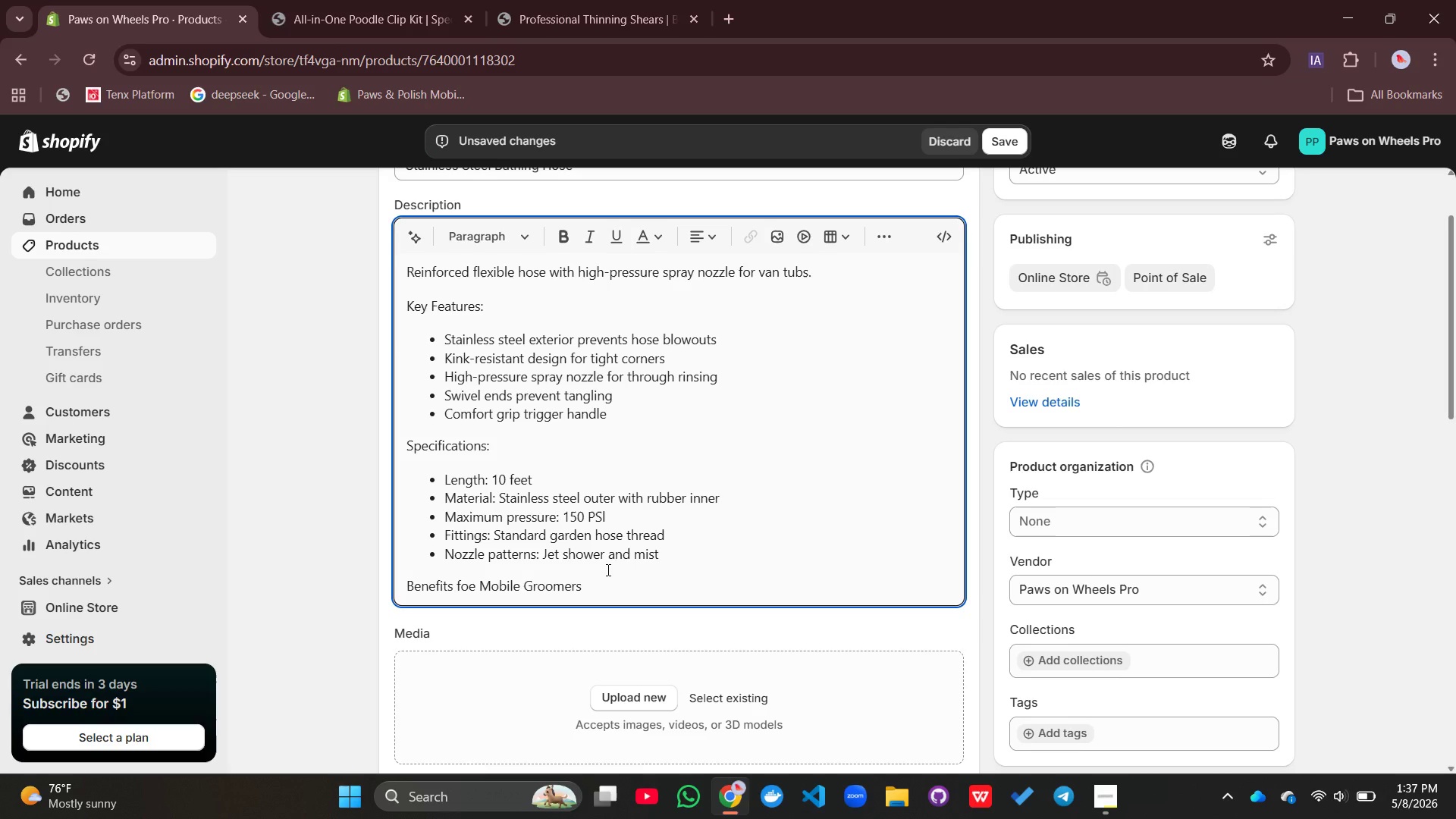 
key(Control+Shift+ShiftLeft)
 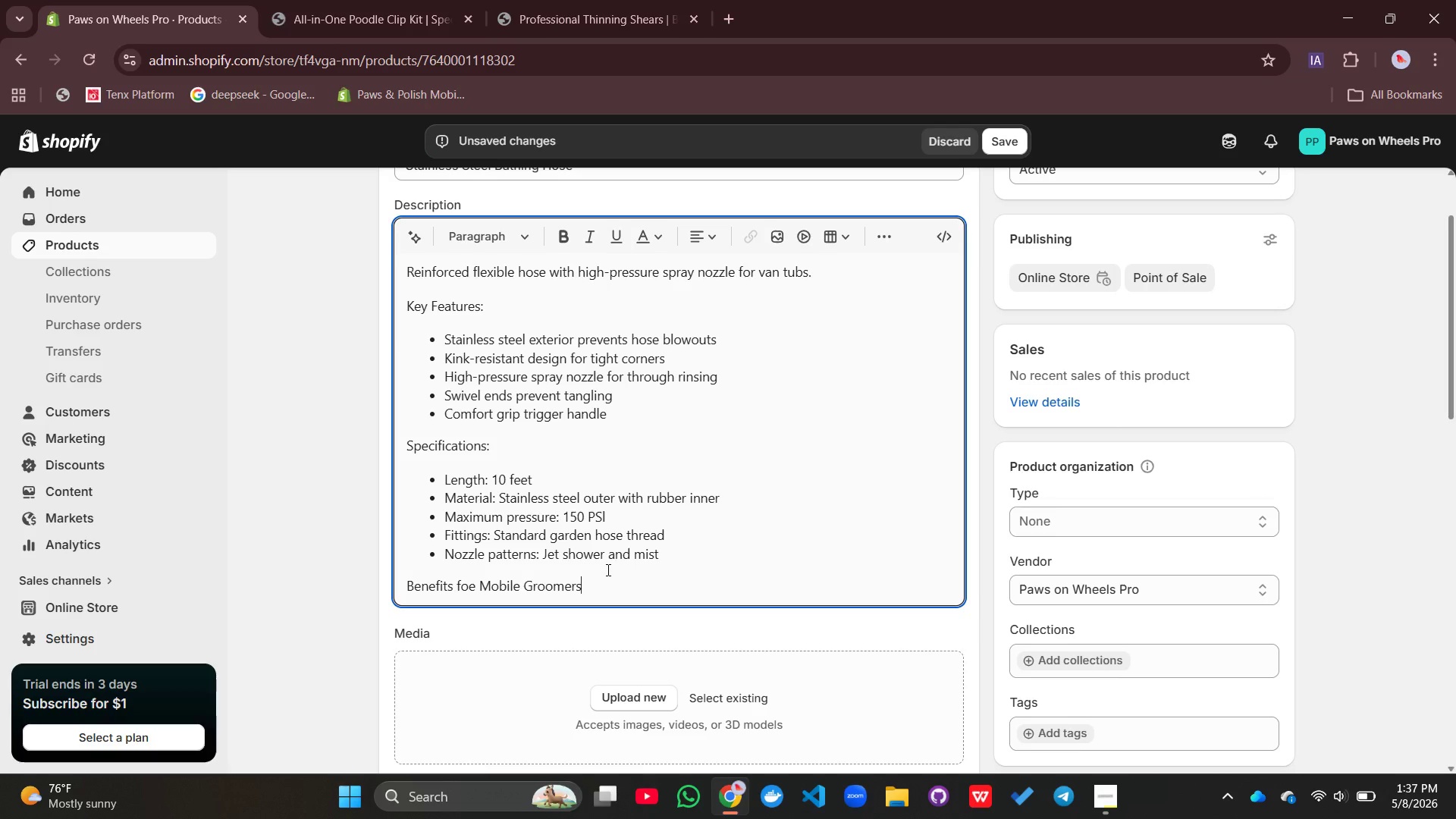 
key(Shift+Semicolon)
 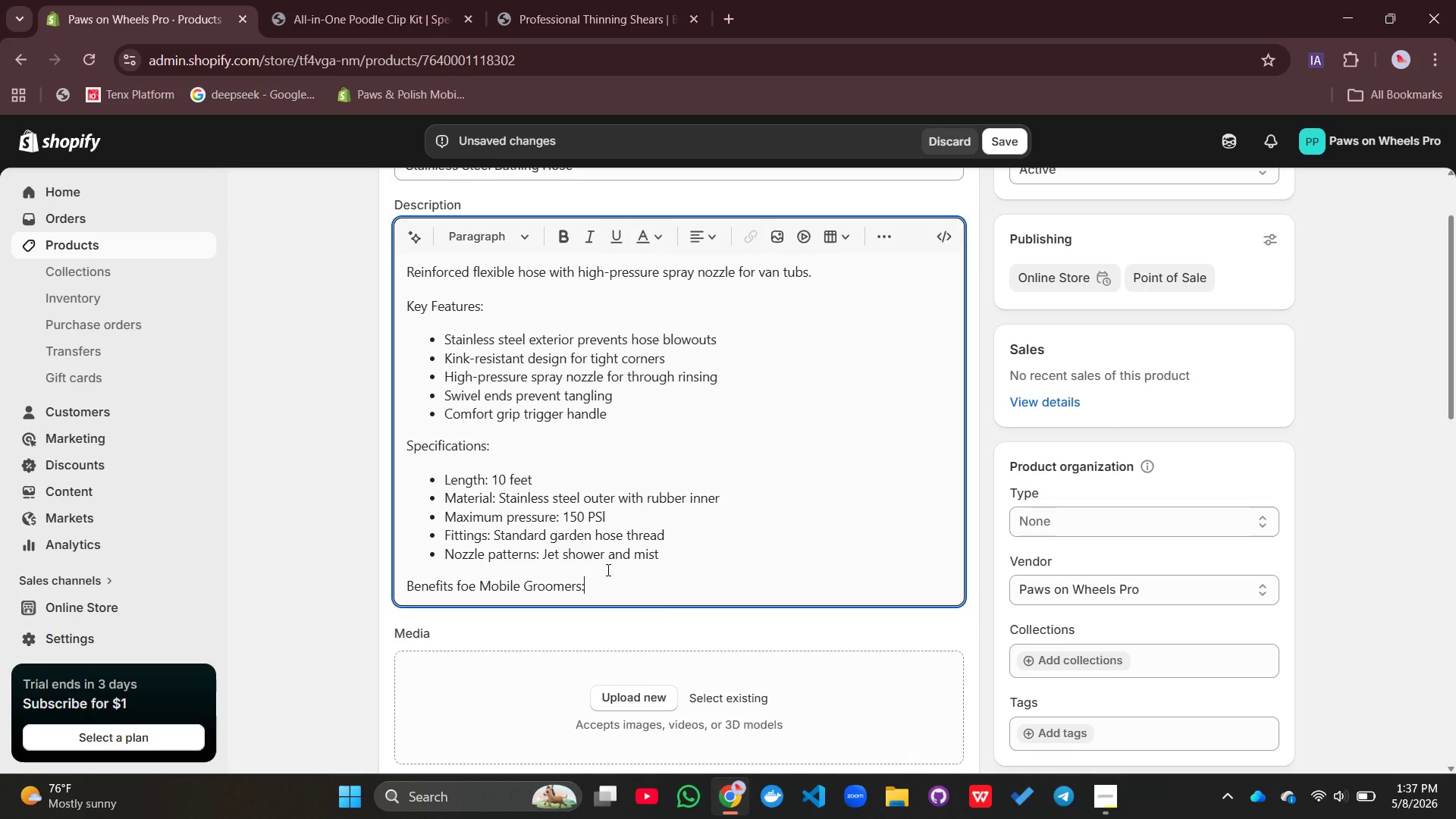 
key(Enter)
 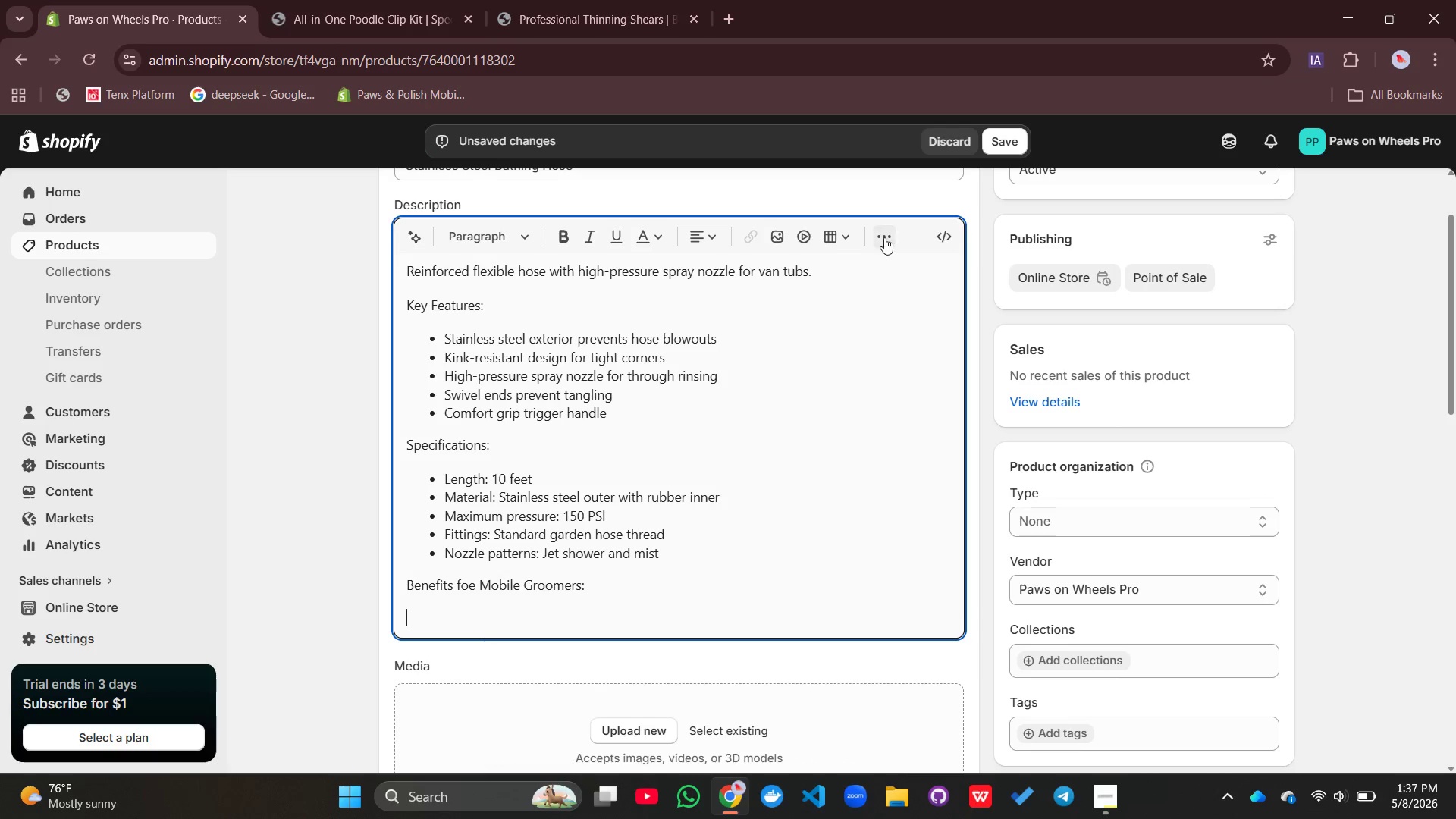 
left_click([890, 231])
 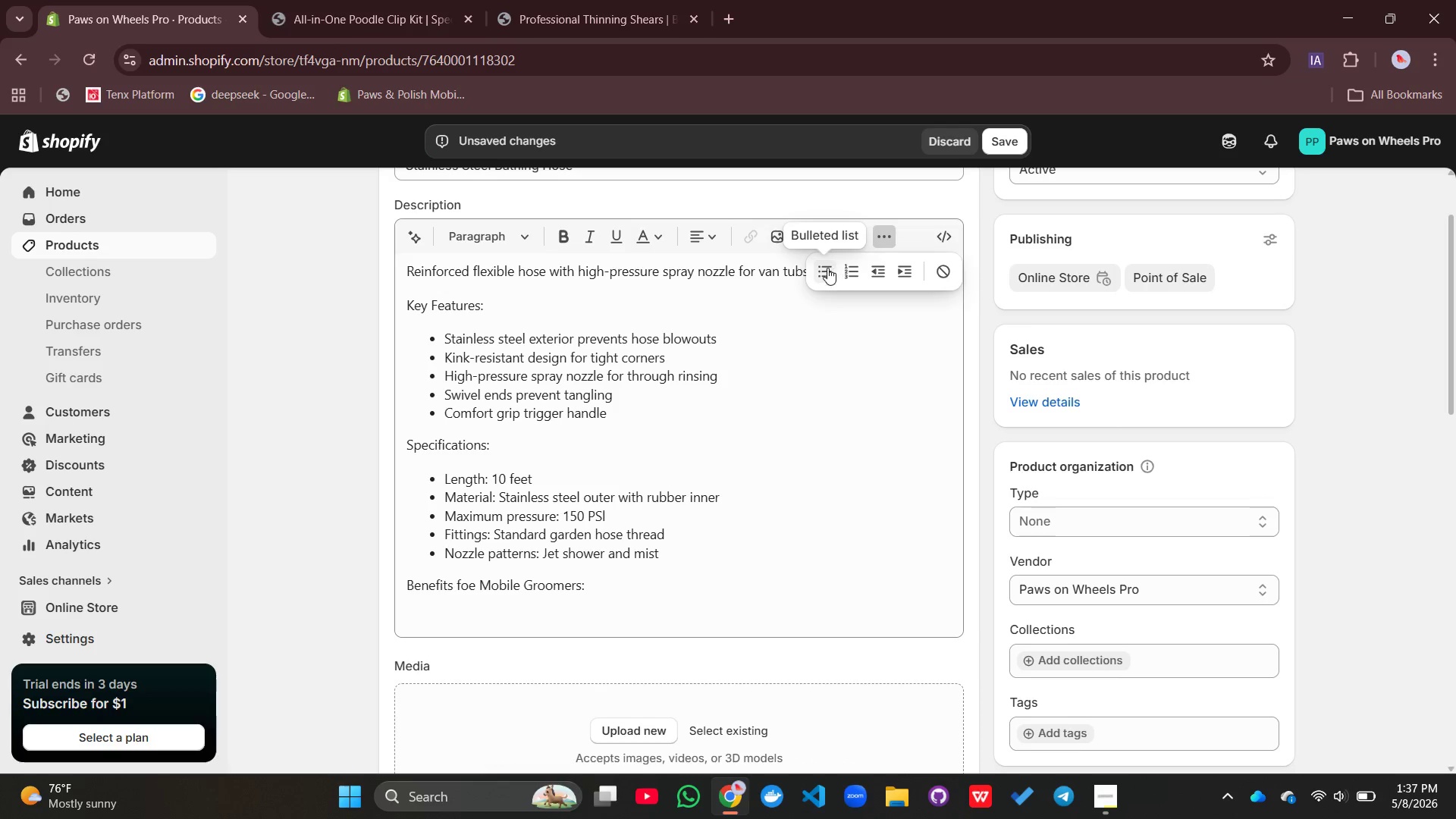 
left_click([827, 268])
 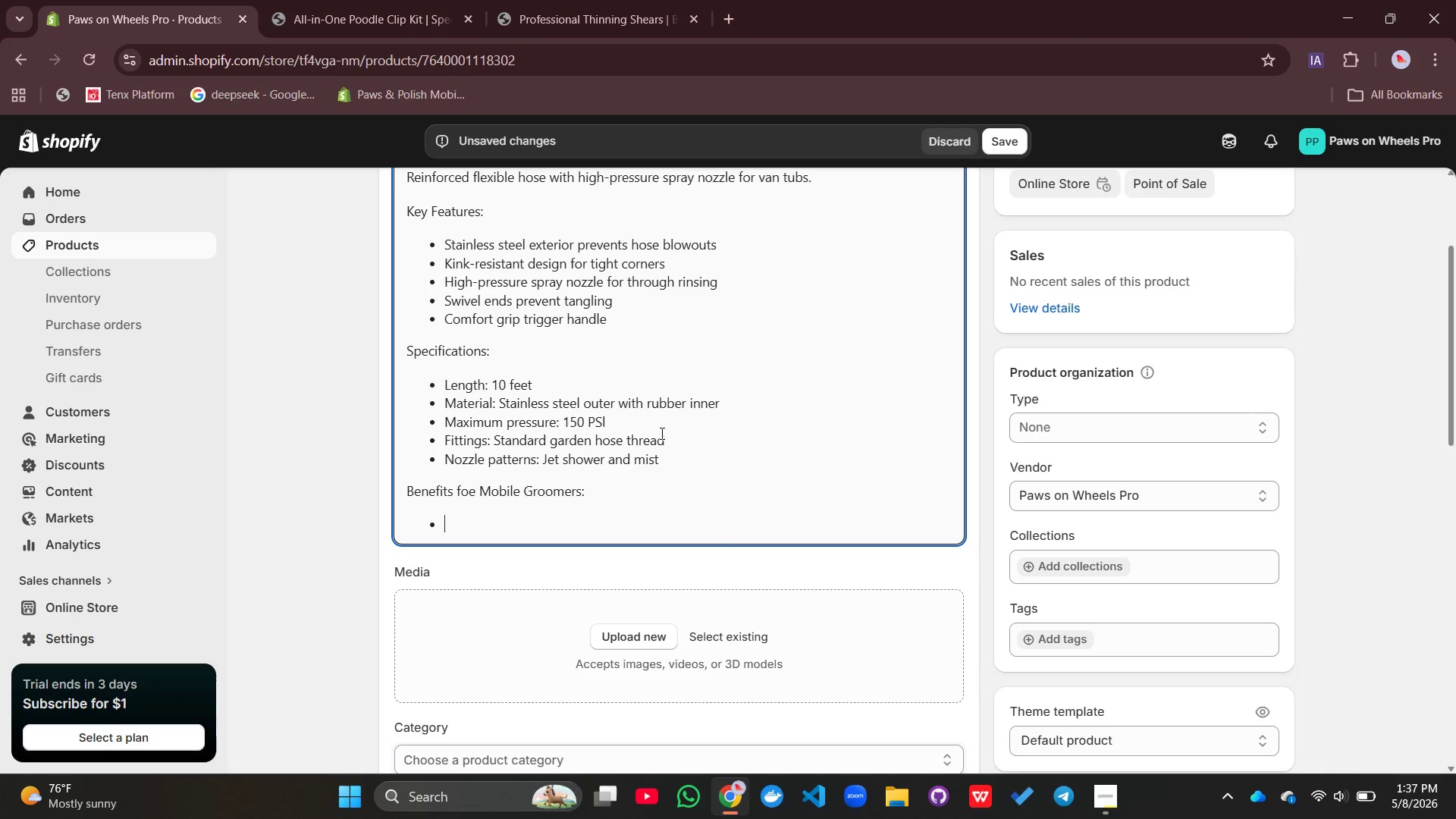 
wait(5.08)
 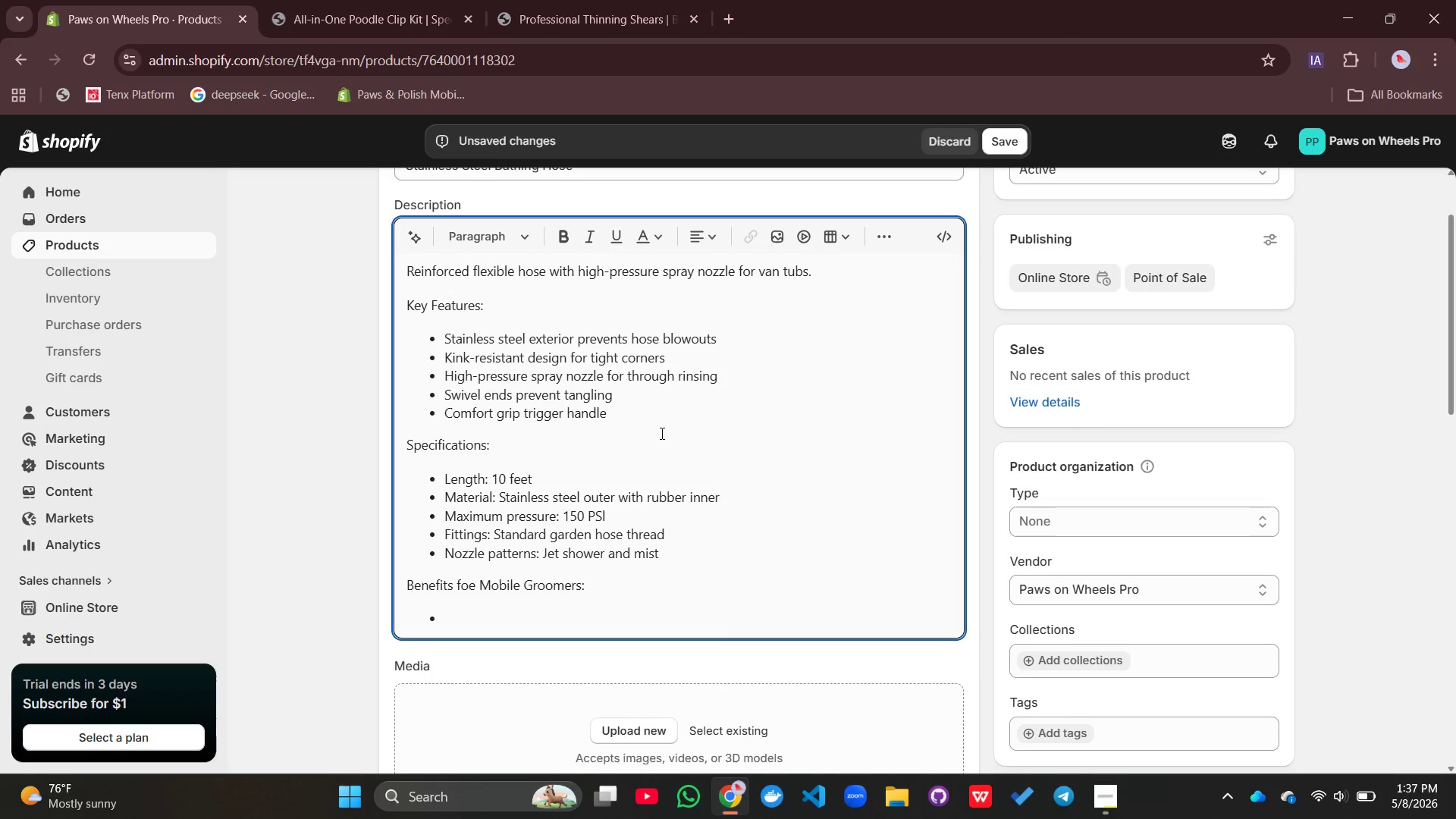 
type(WithstNDS)
key(Backspace)
key(Backspace)
key(Backspace)
key(Backspace)
type(tands )
 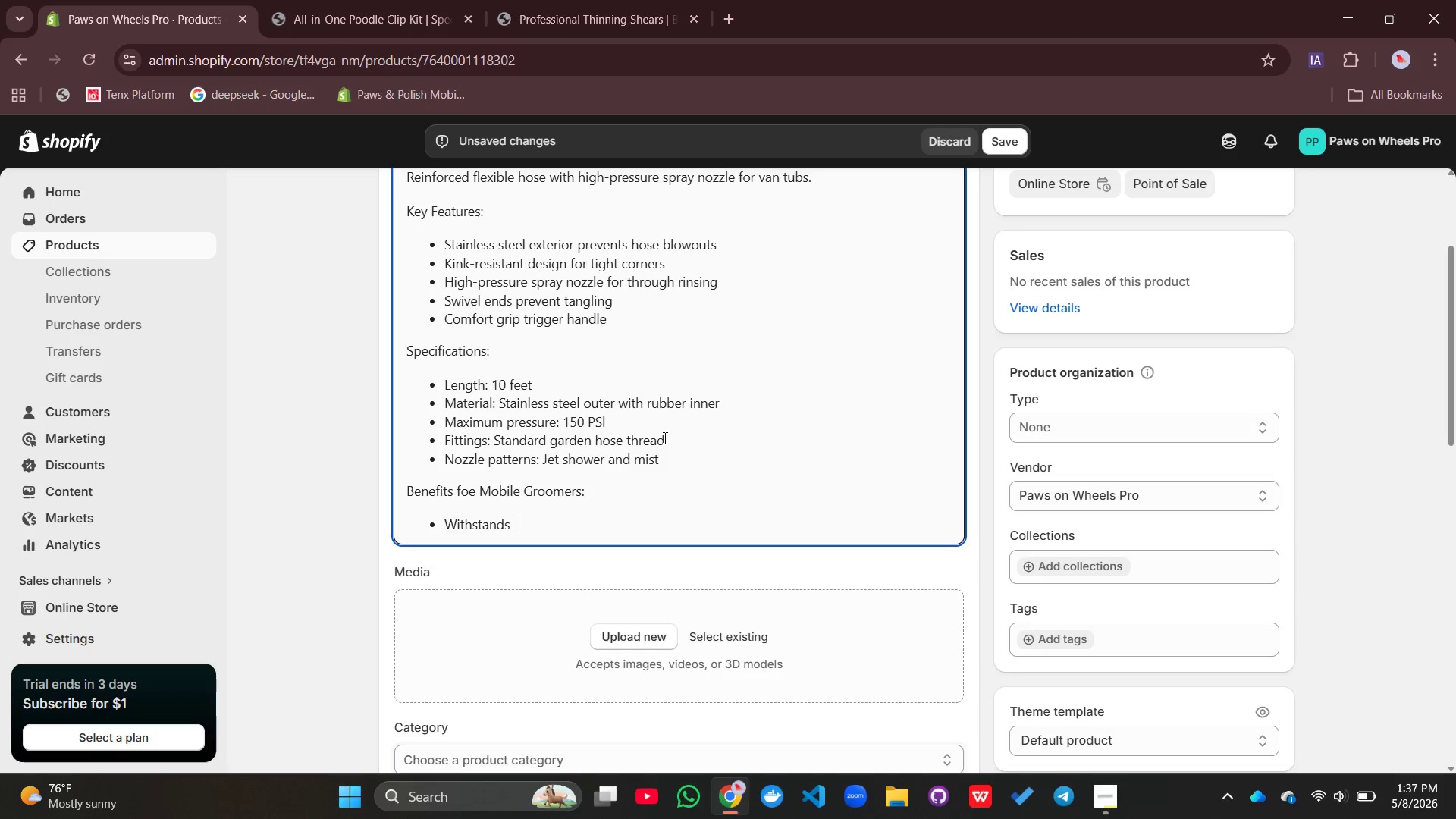 
type(daily coiling and uncoiling)
 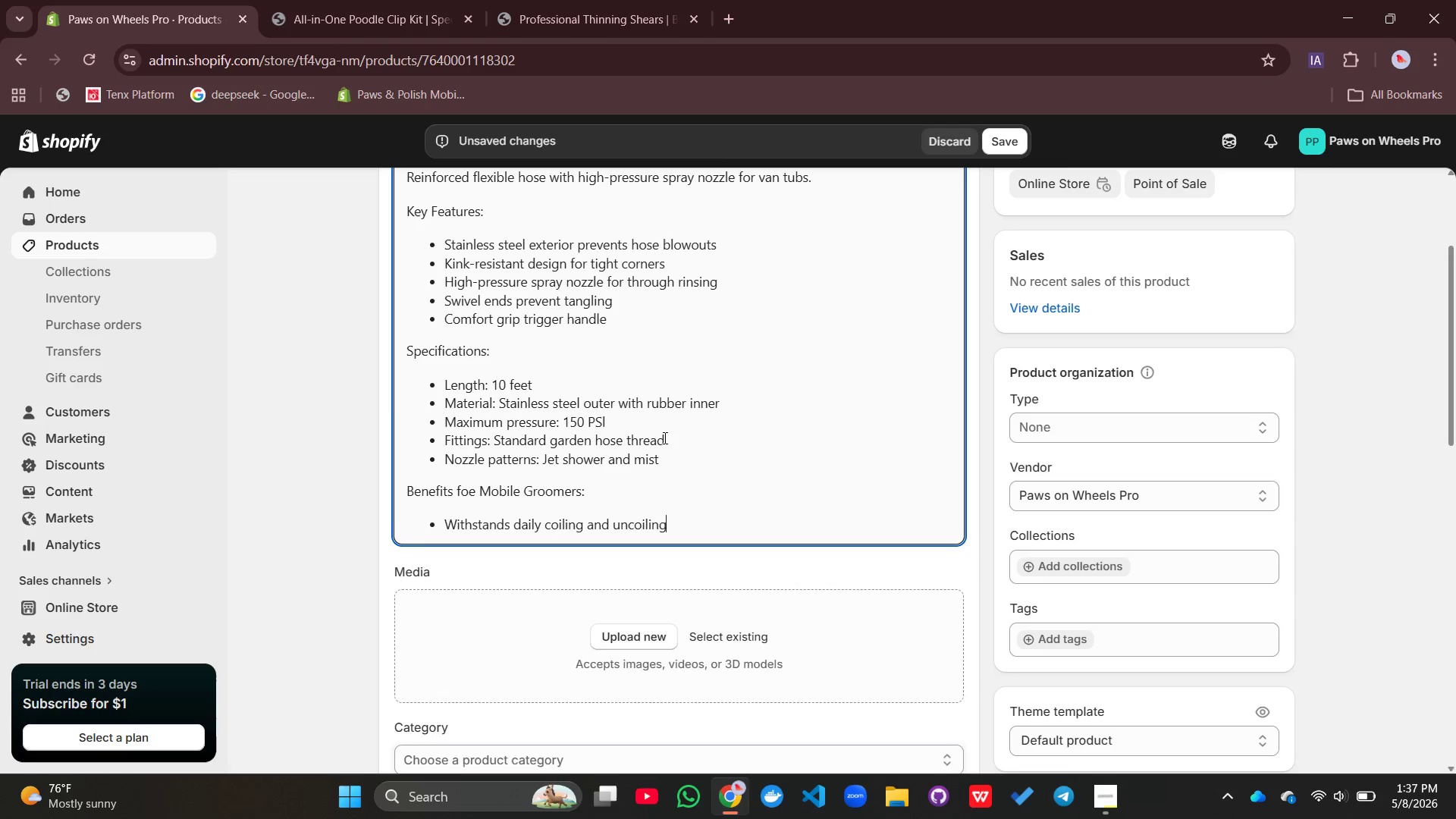 
key(Enter)
 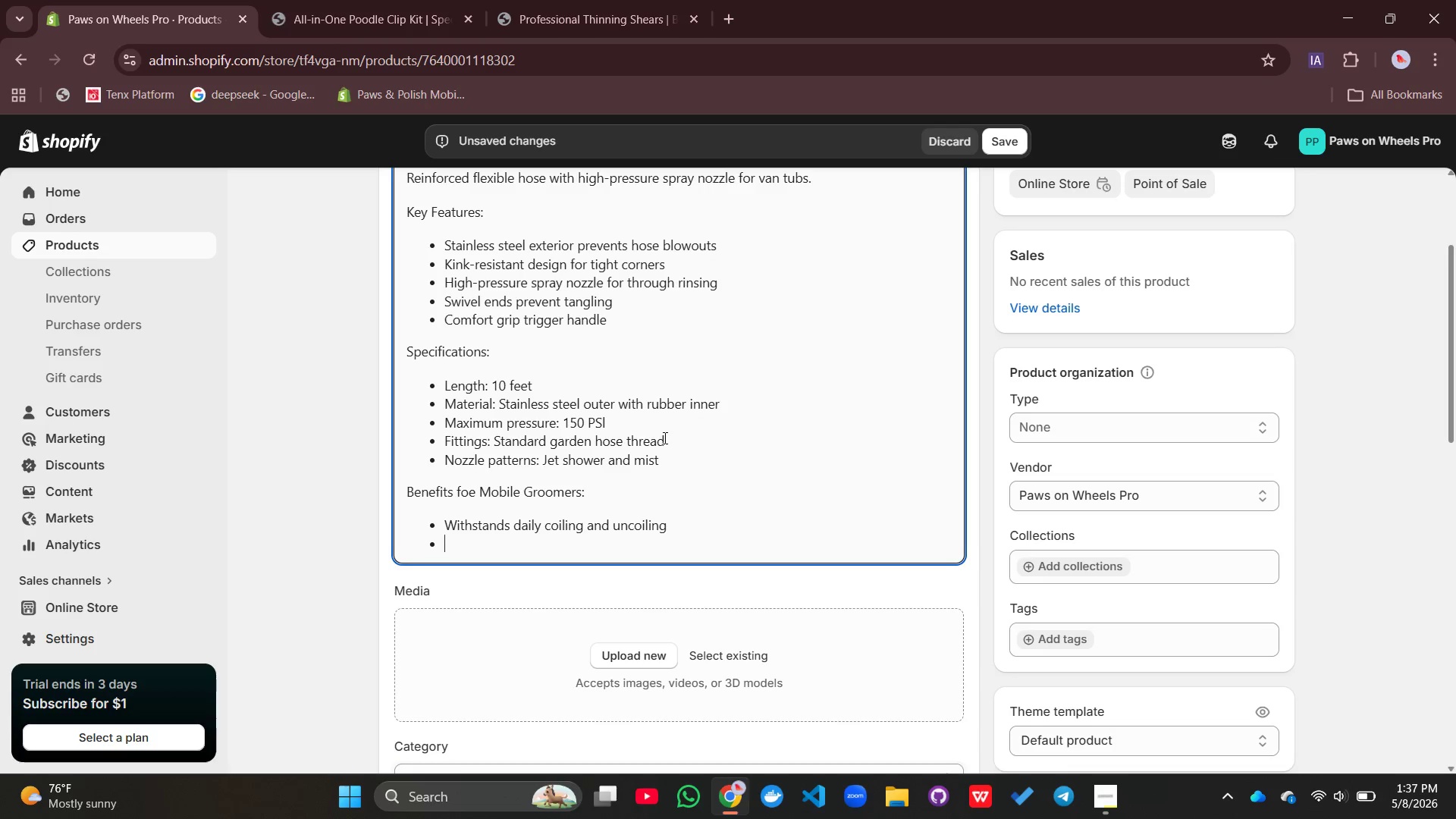 
type(won't )
key(Backspace)
key(Backspace)
key(Backspace)
key(Backspace)
key(Backspace)
key(Backspace)
type(Won'y)
 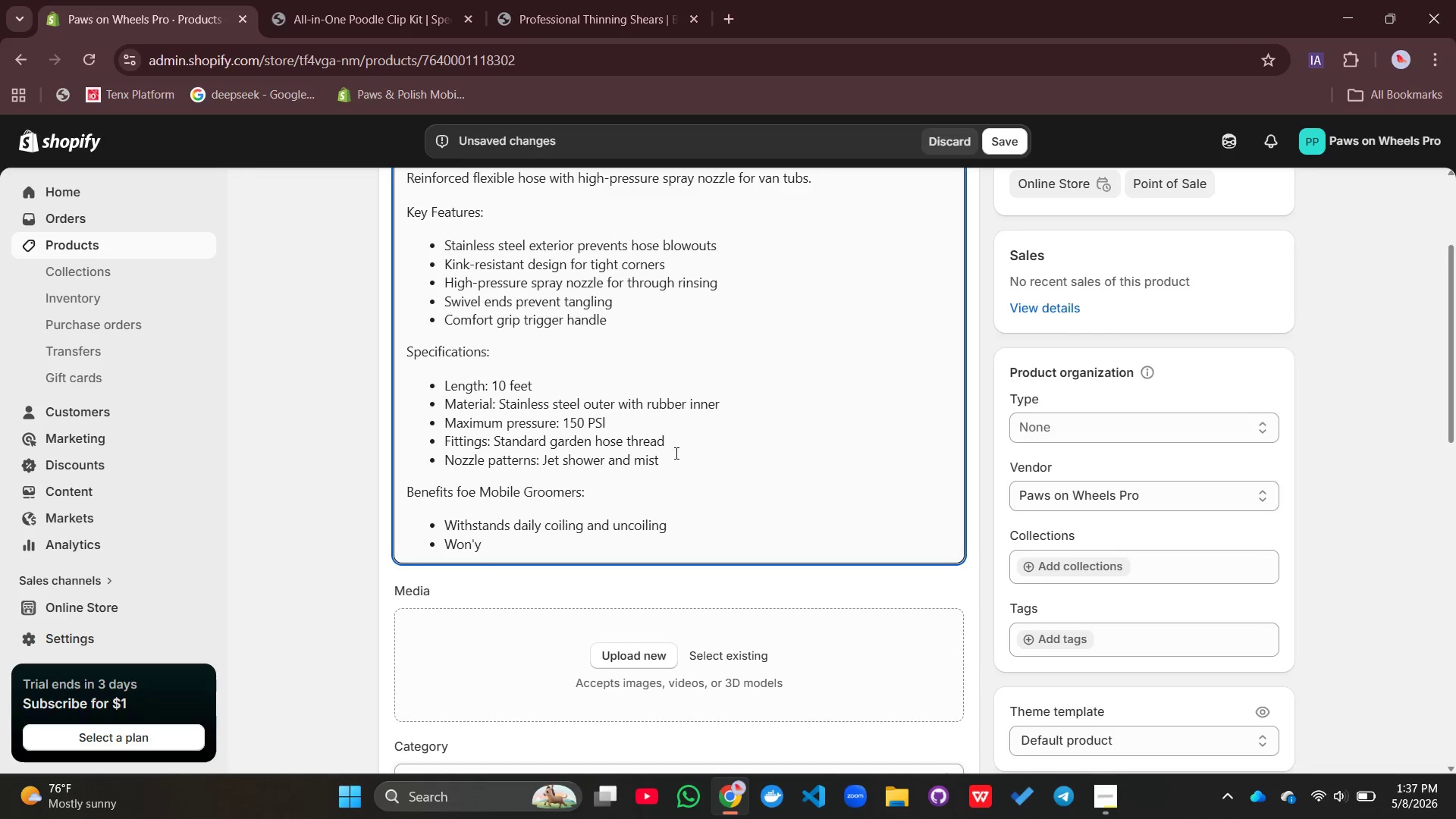 
key(Backspace)
type(t burst like )
 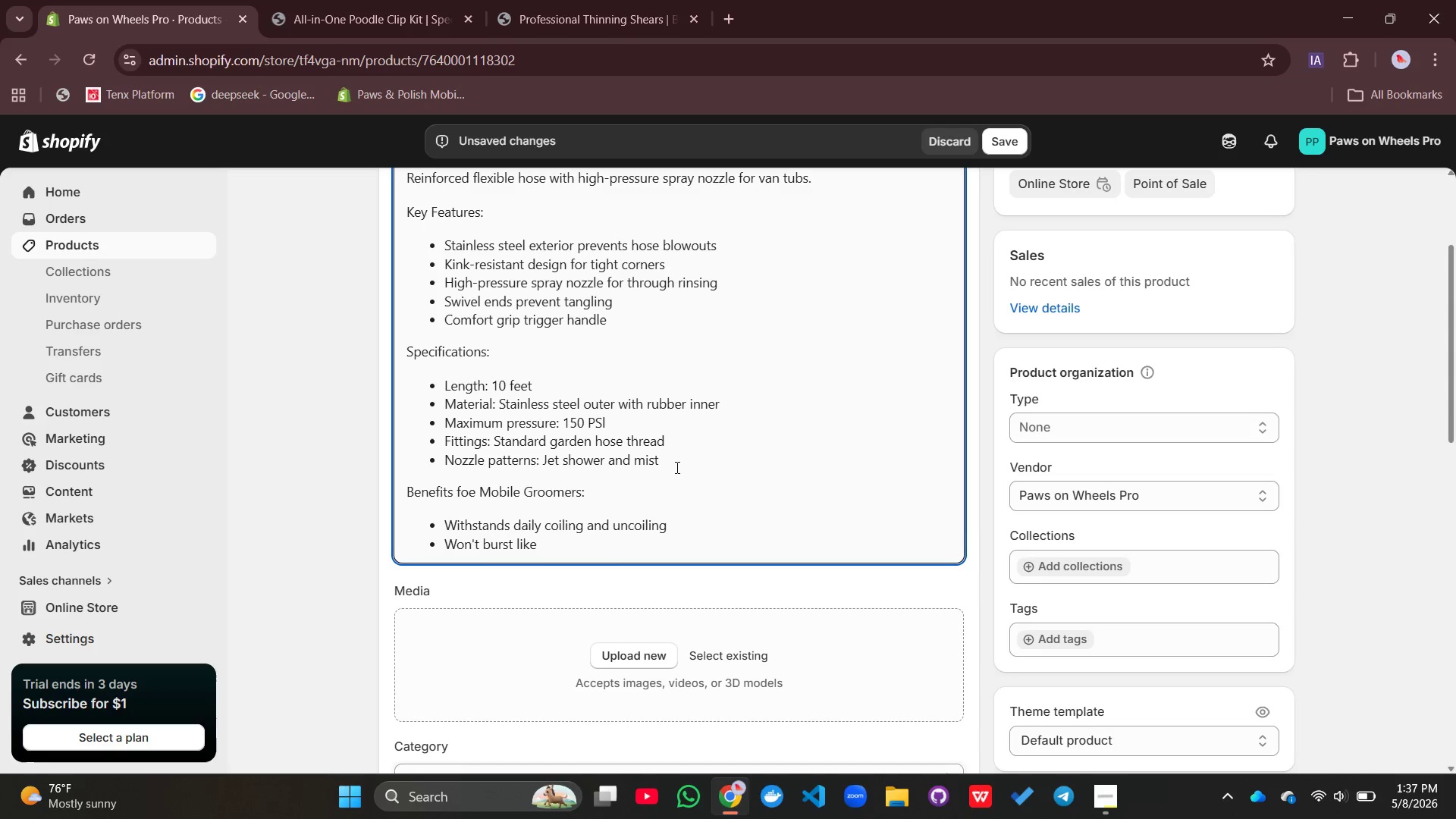 
type(ruuner)
key(Backspace)
key(Backspace)
key(Backspace)
key(Backspace)
type(bber hose)
 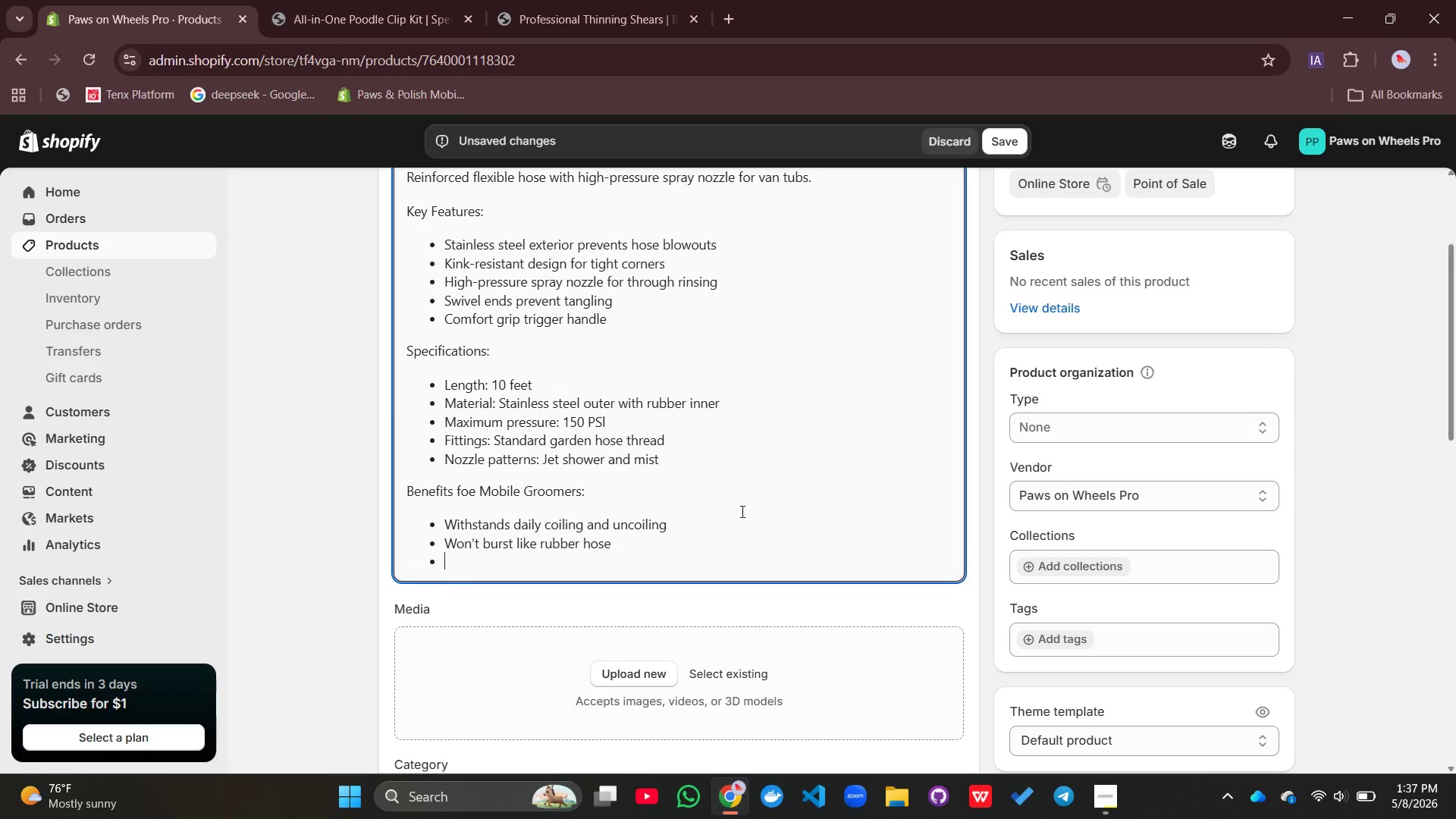 
key(Enter)
 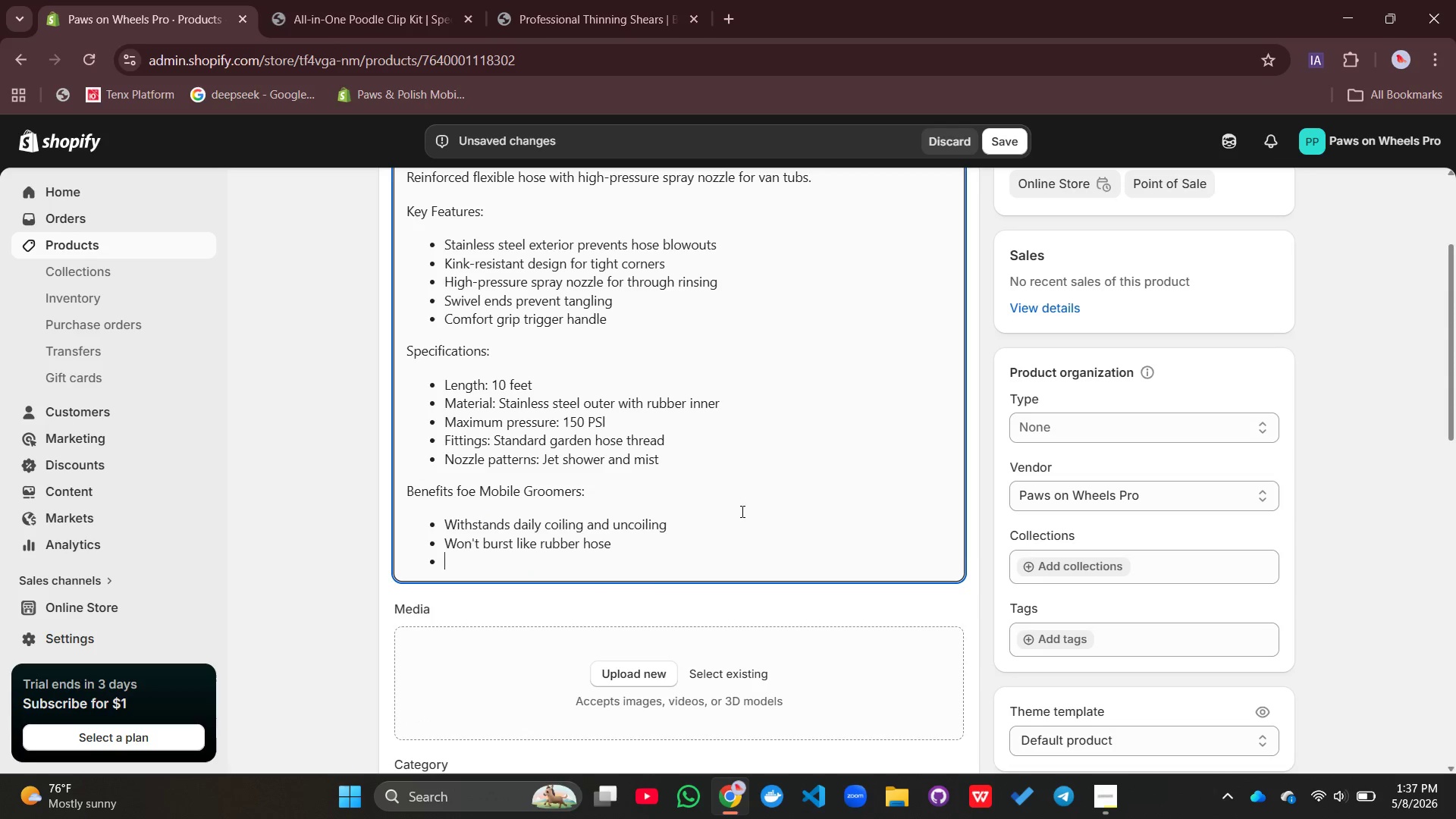 
type(Easy to clean anf )
key(Backspace)
key(Backspace)
key(Backspace)
type(nd santi)
 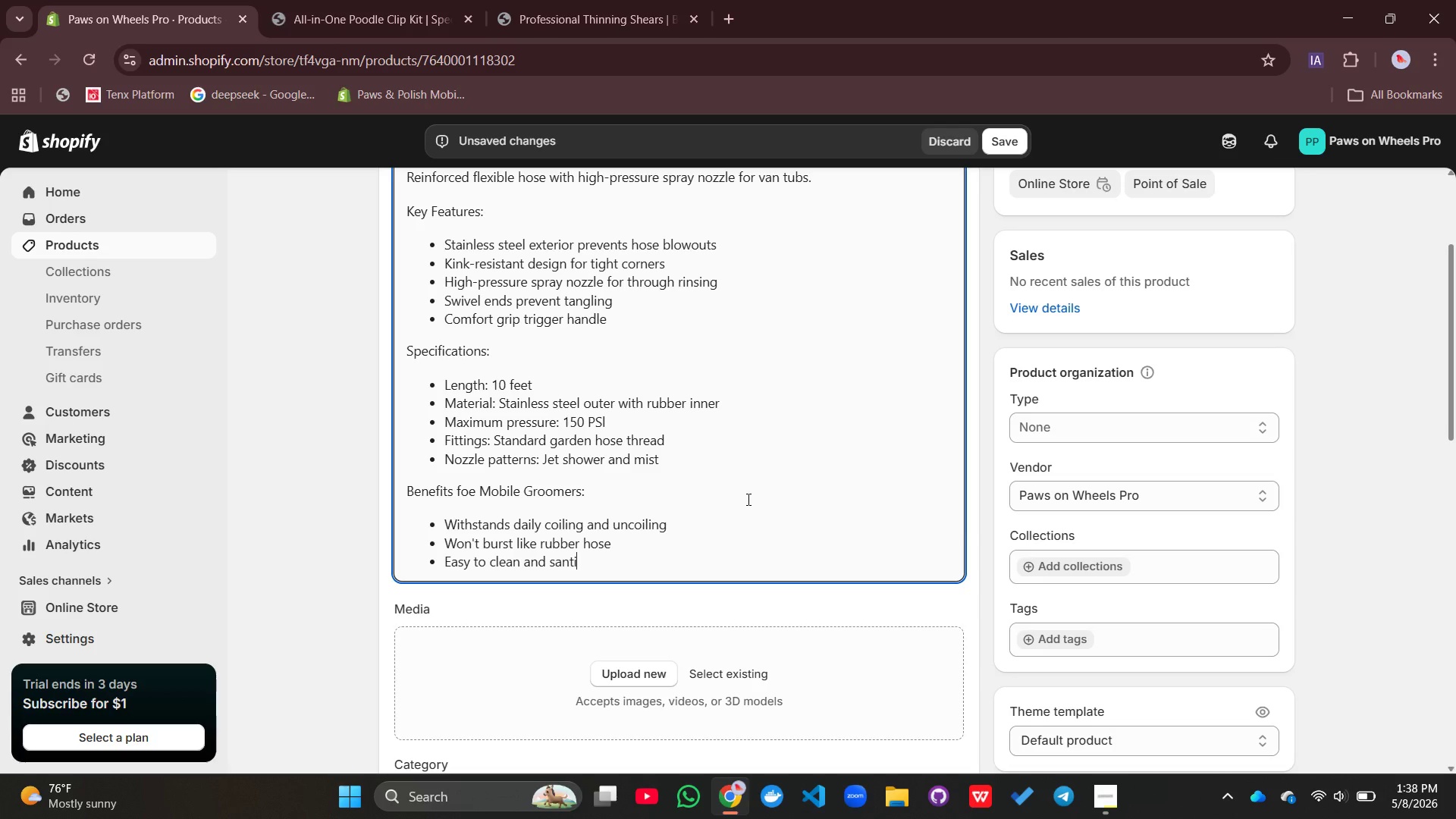 
key(Backspace)
 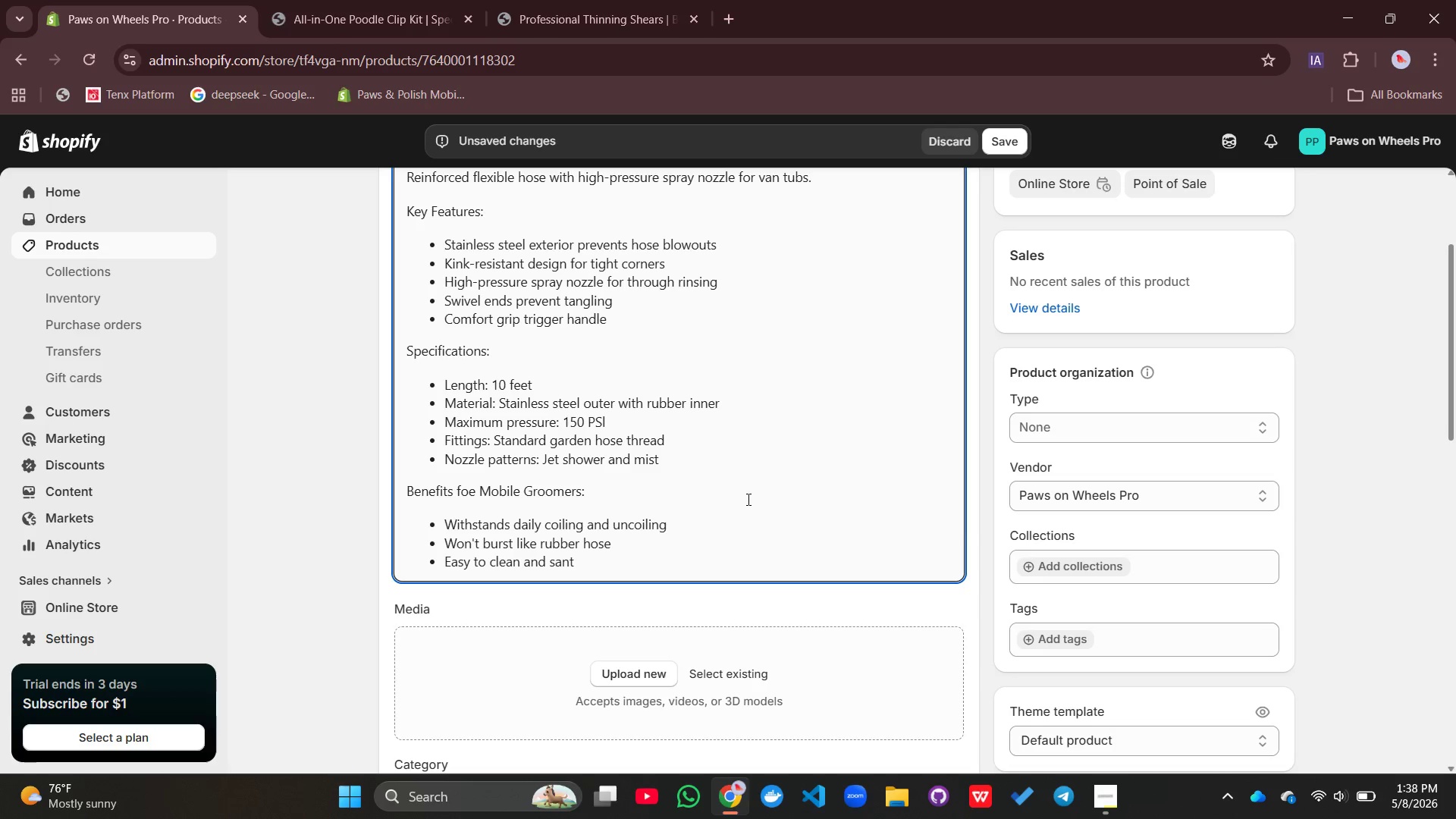 
key(Backspace)
 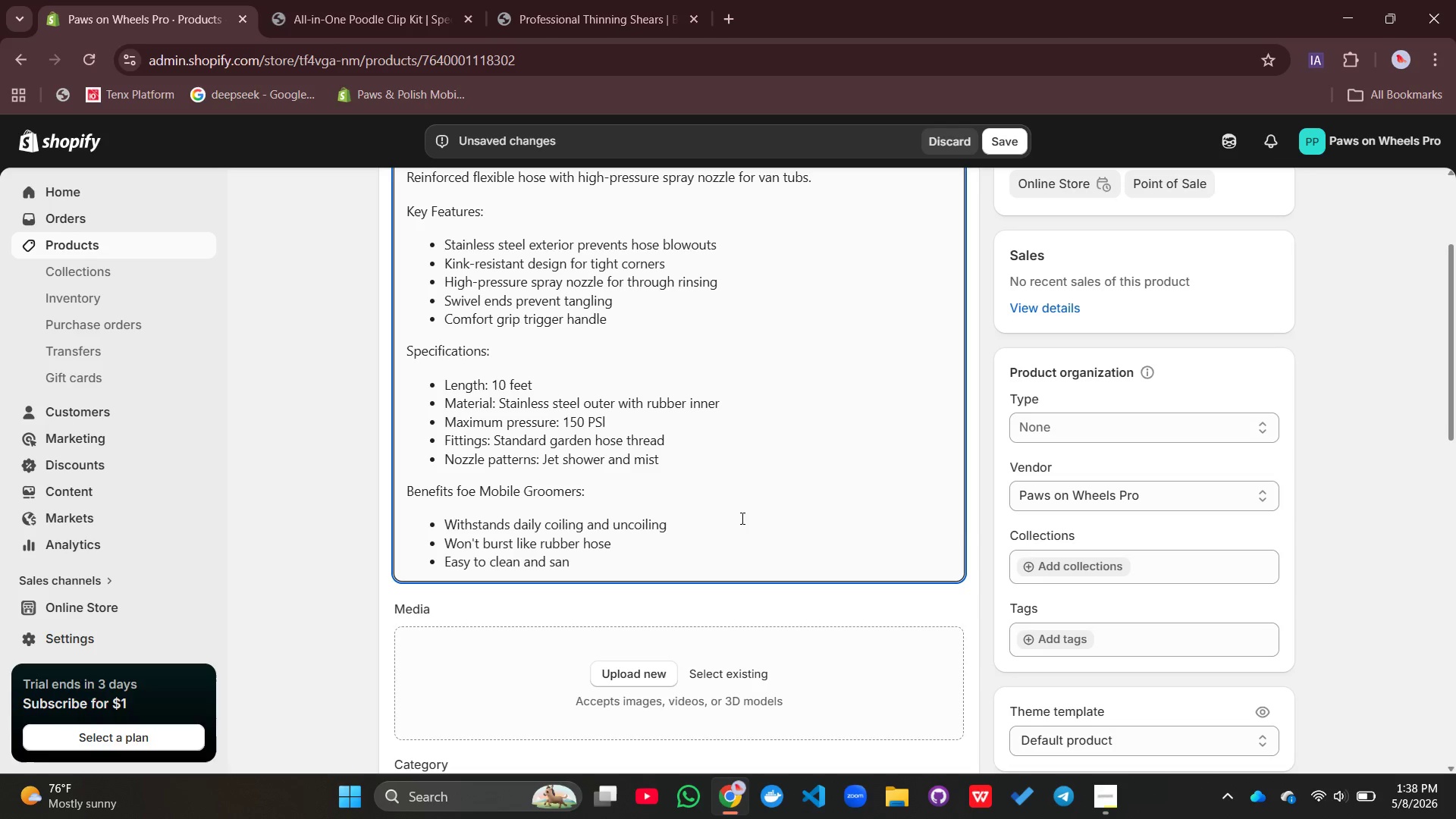 
type(itize)
 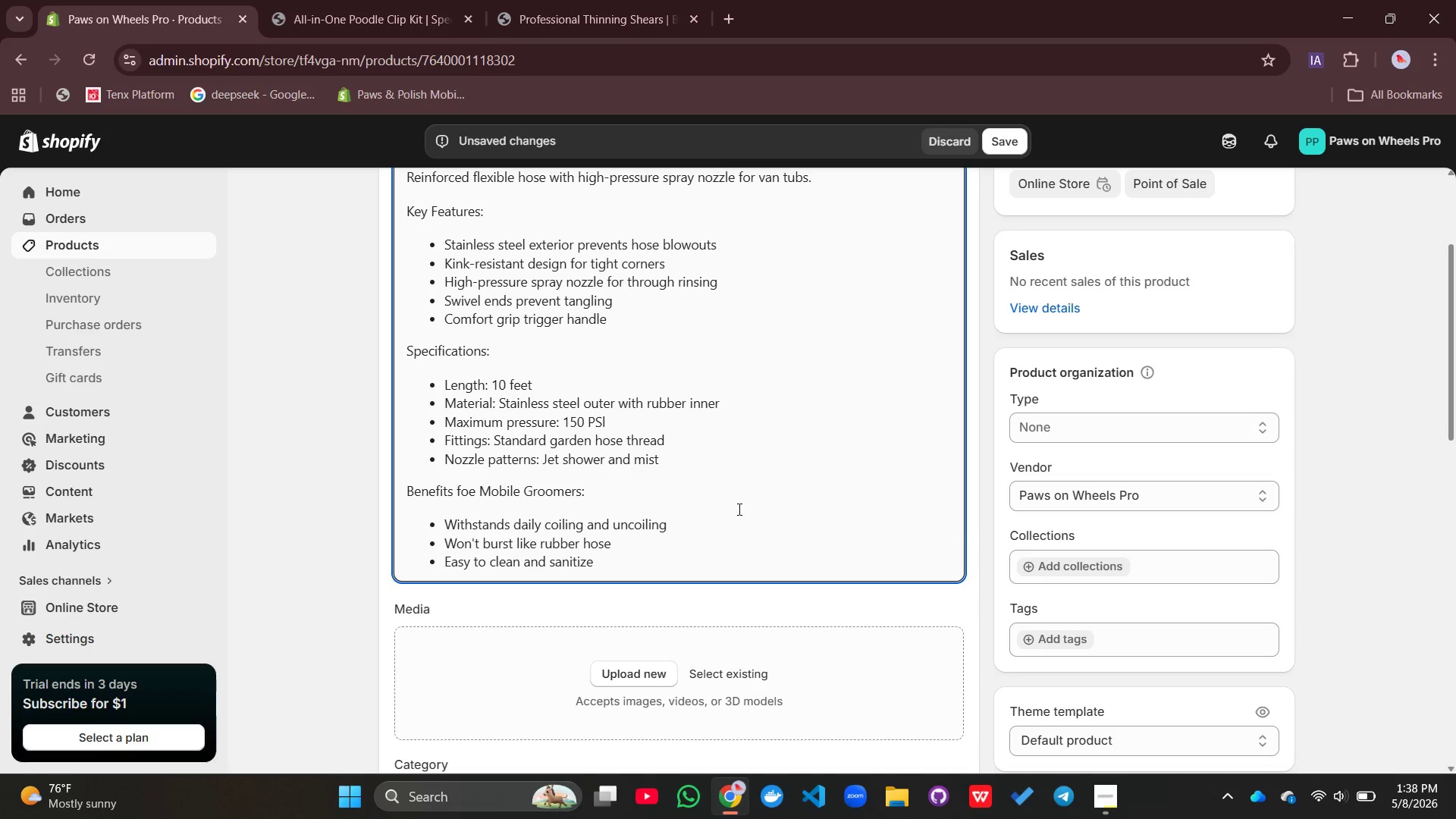 
key(Enter)
 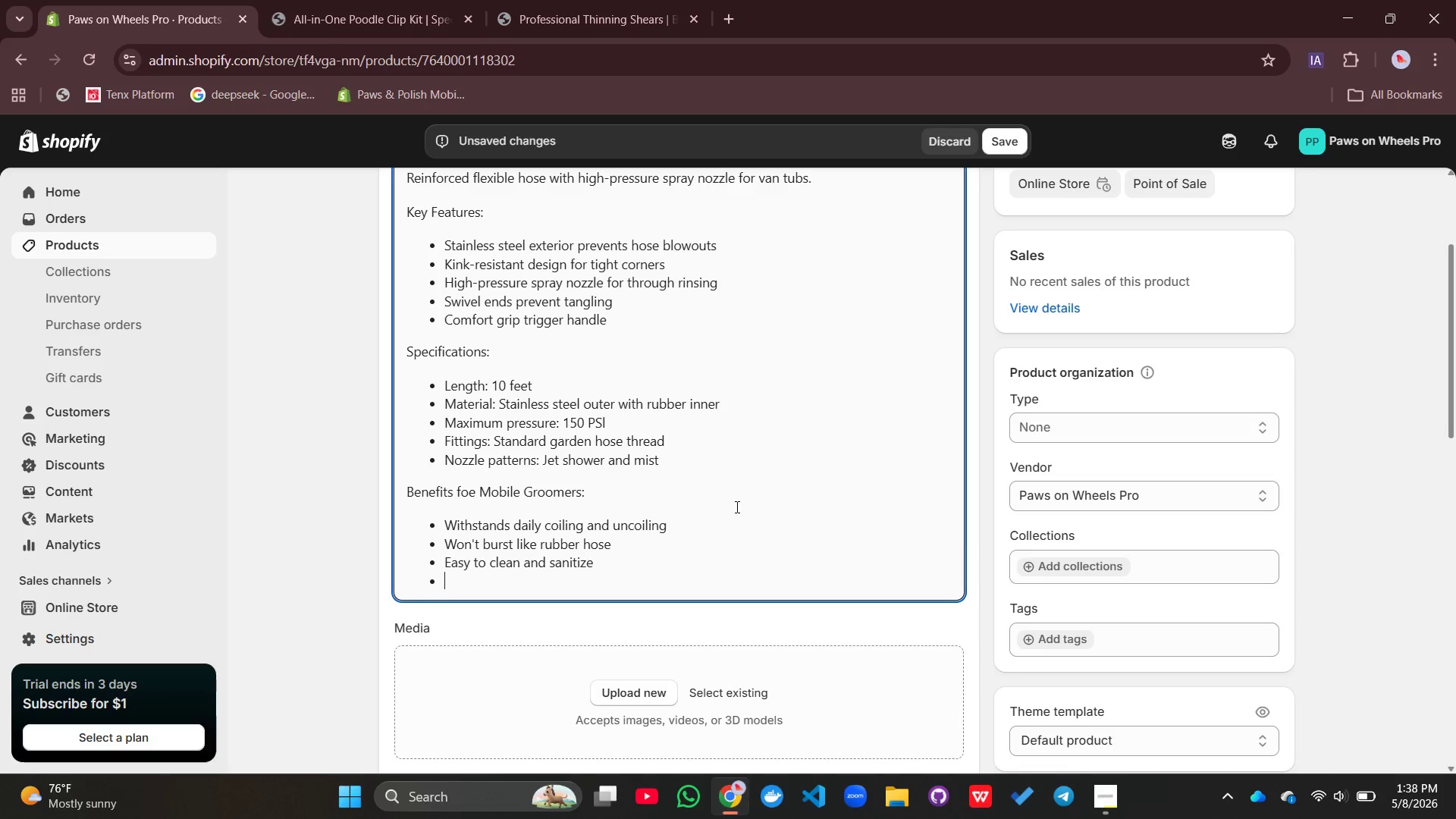 
type(Spary powerfully to remove all shampoo)
 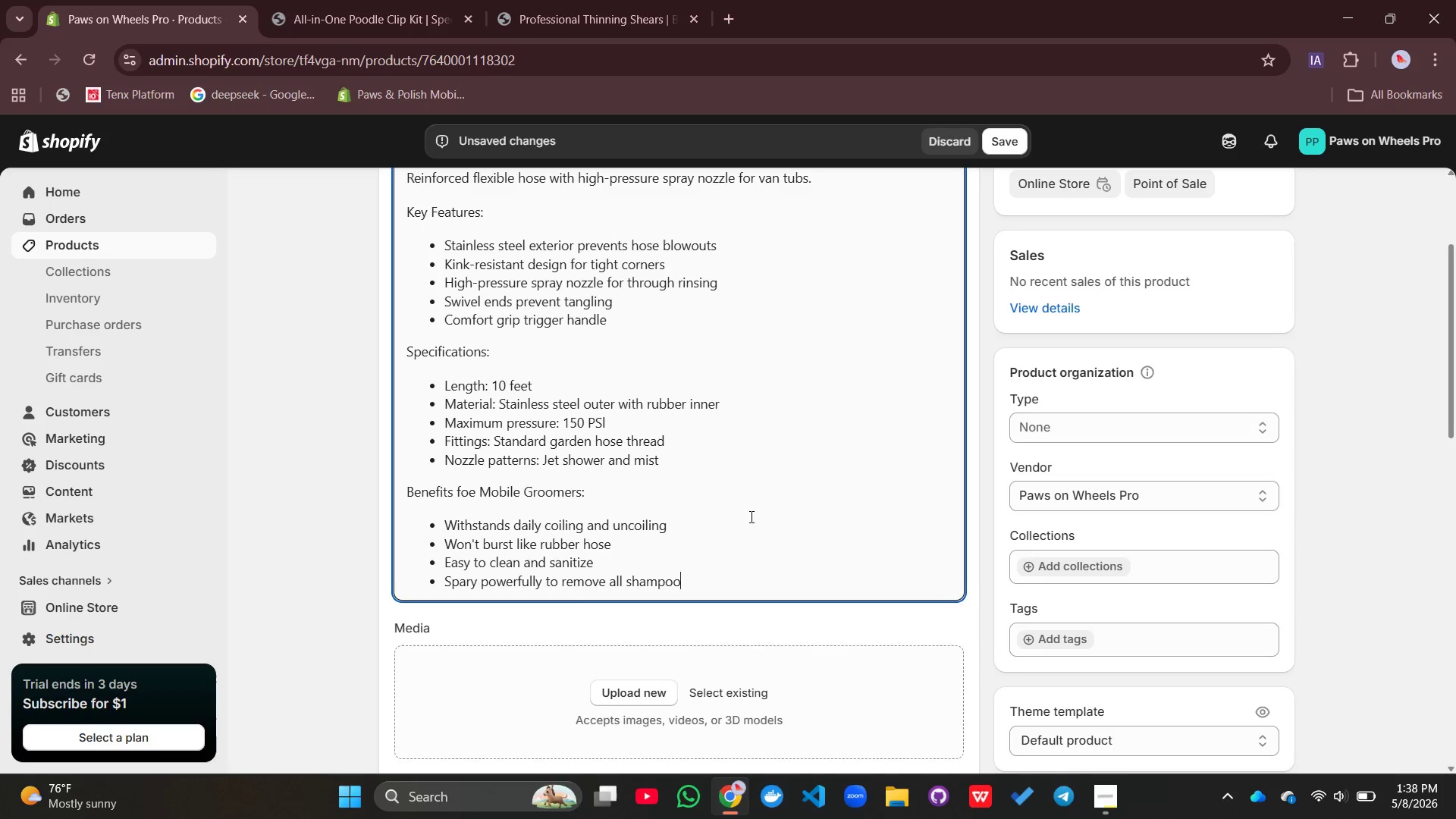 
key(Enter)
 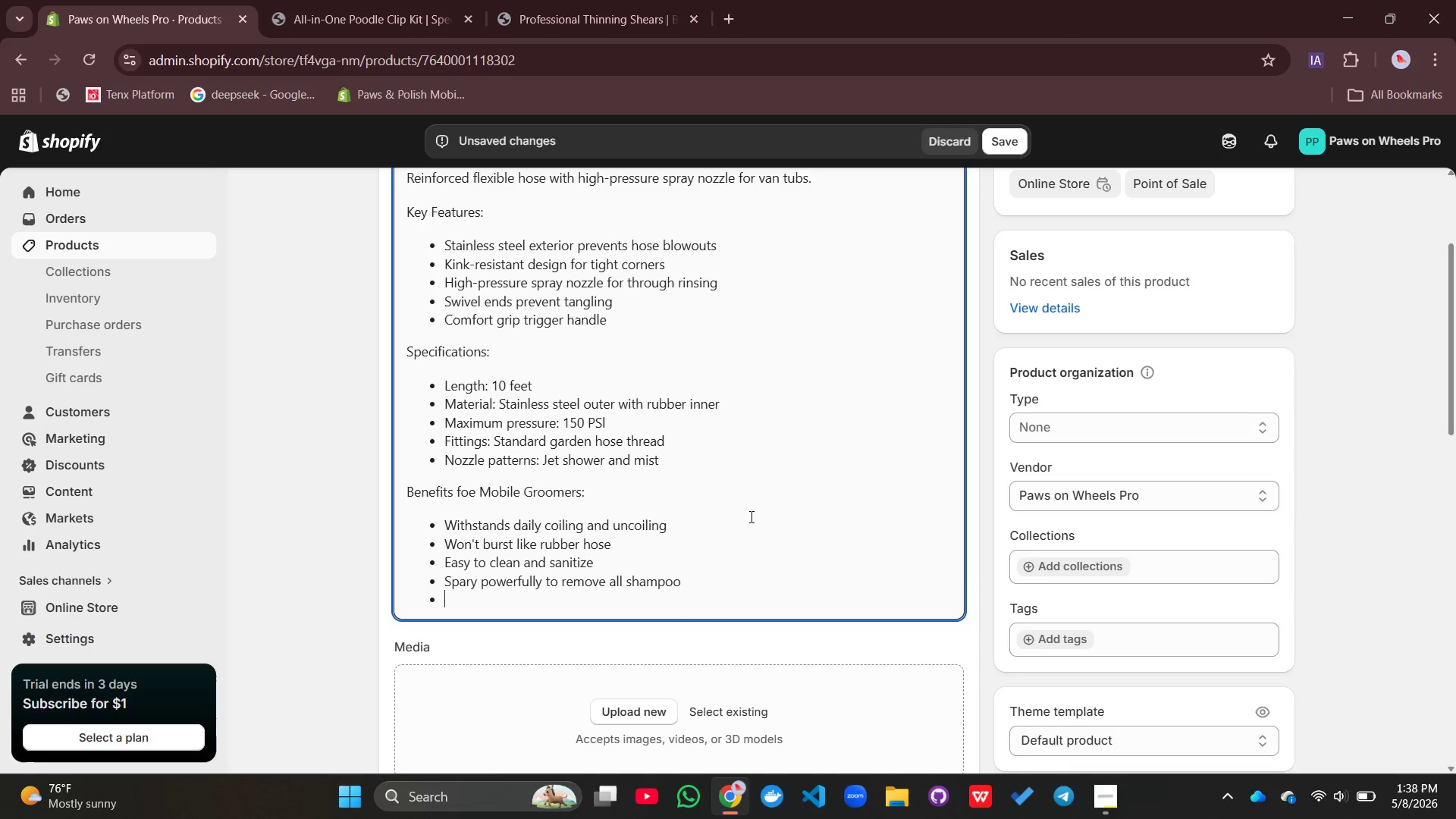 
type(Gentle mist option for faces')
key(Backspace)
 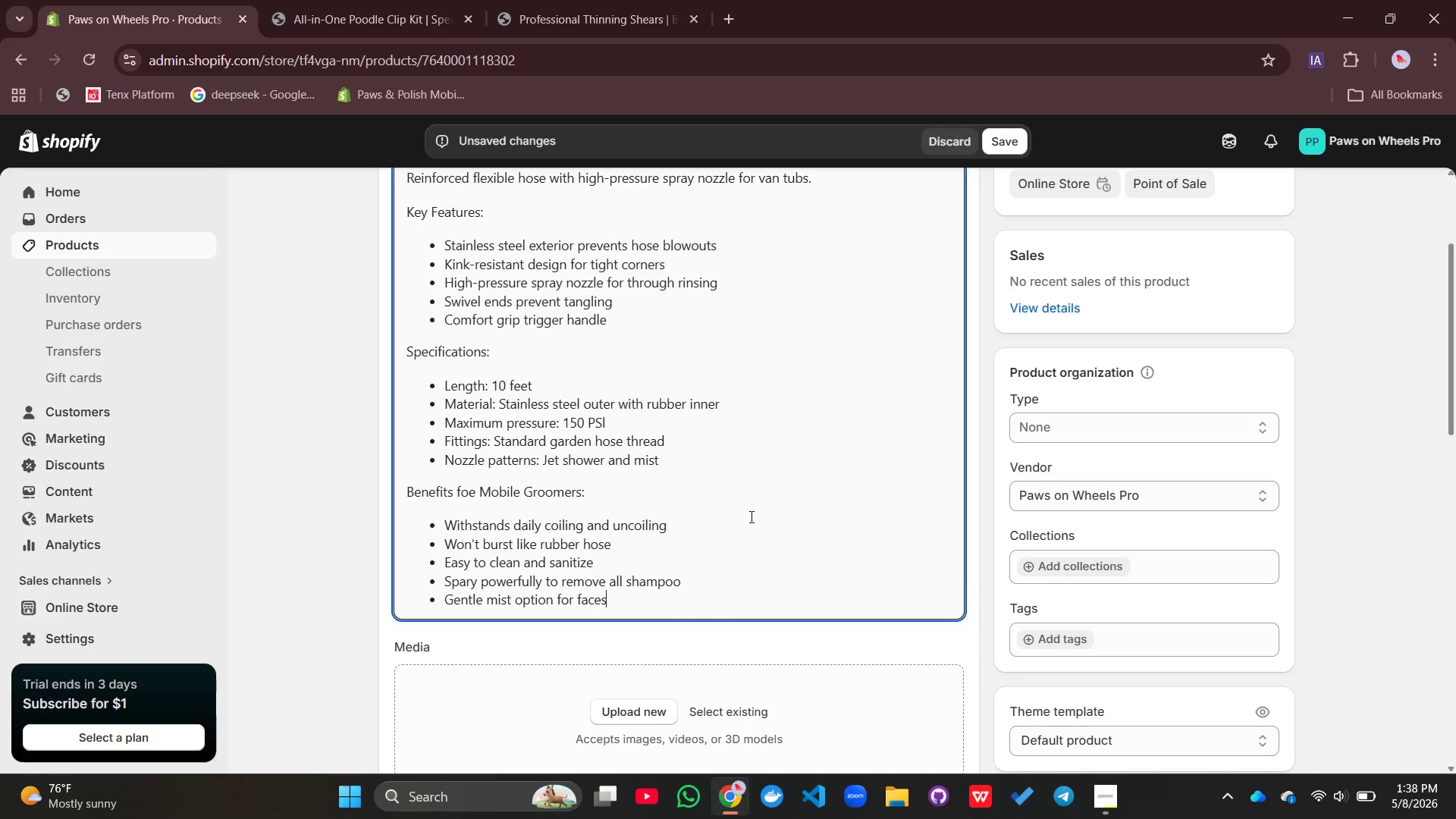 
key(Enter)
 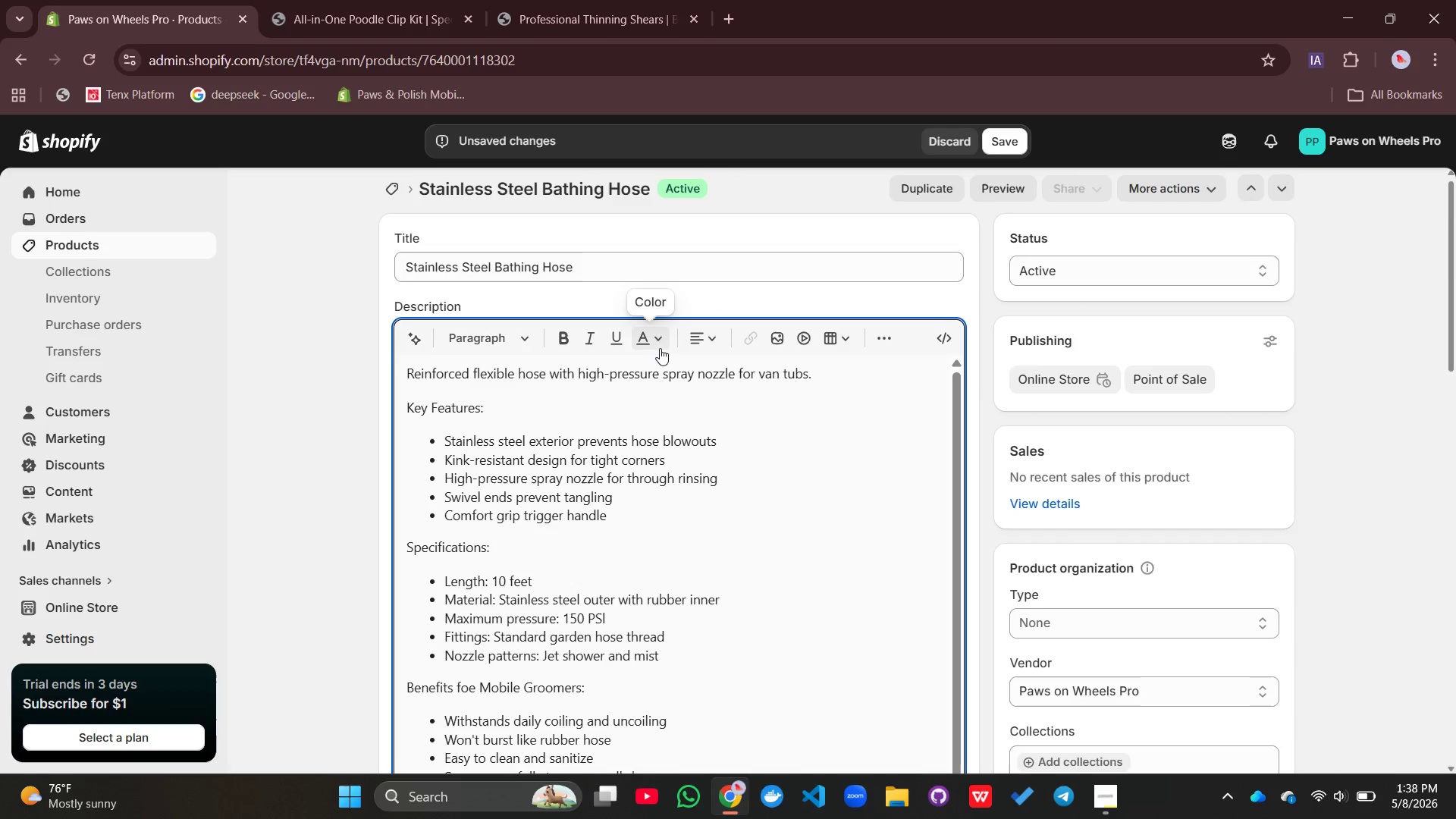 
wait(7.36)
 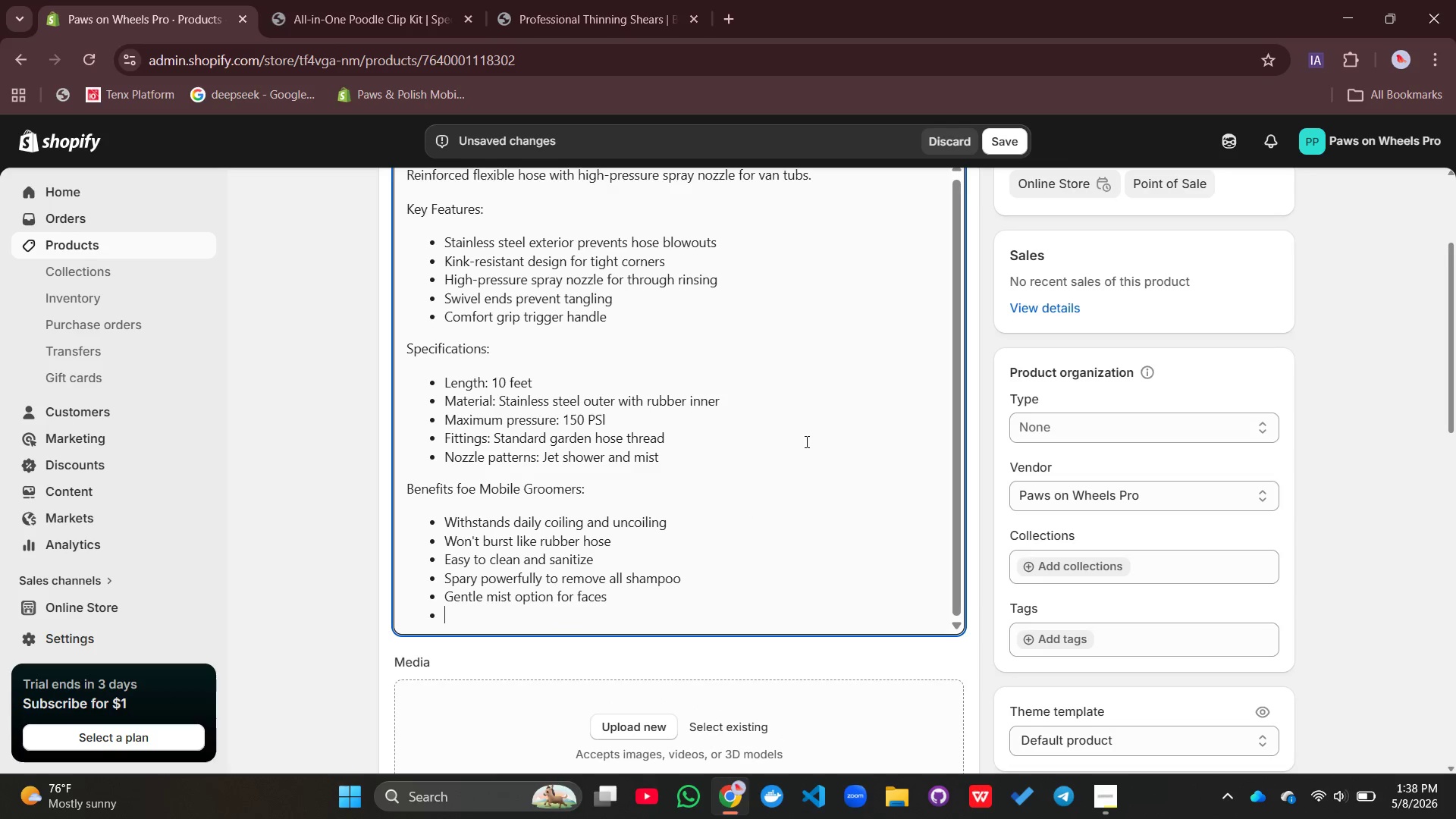 
left_click([884, 328])
 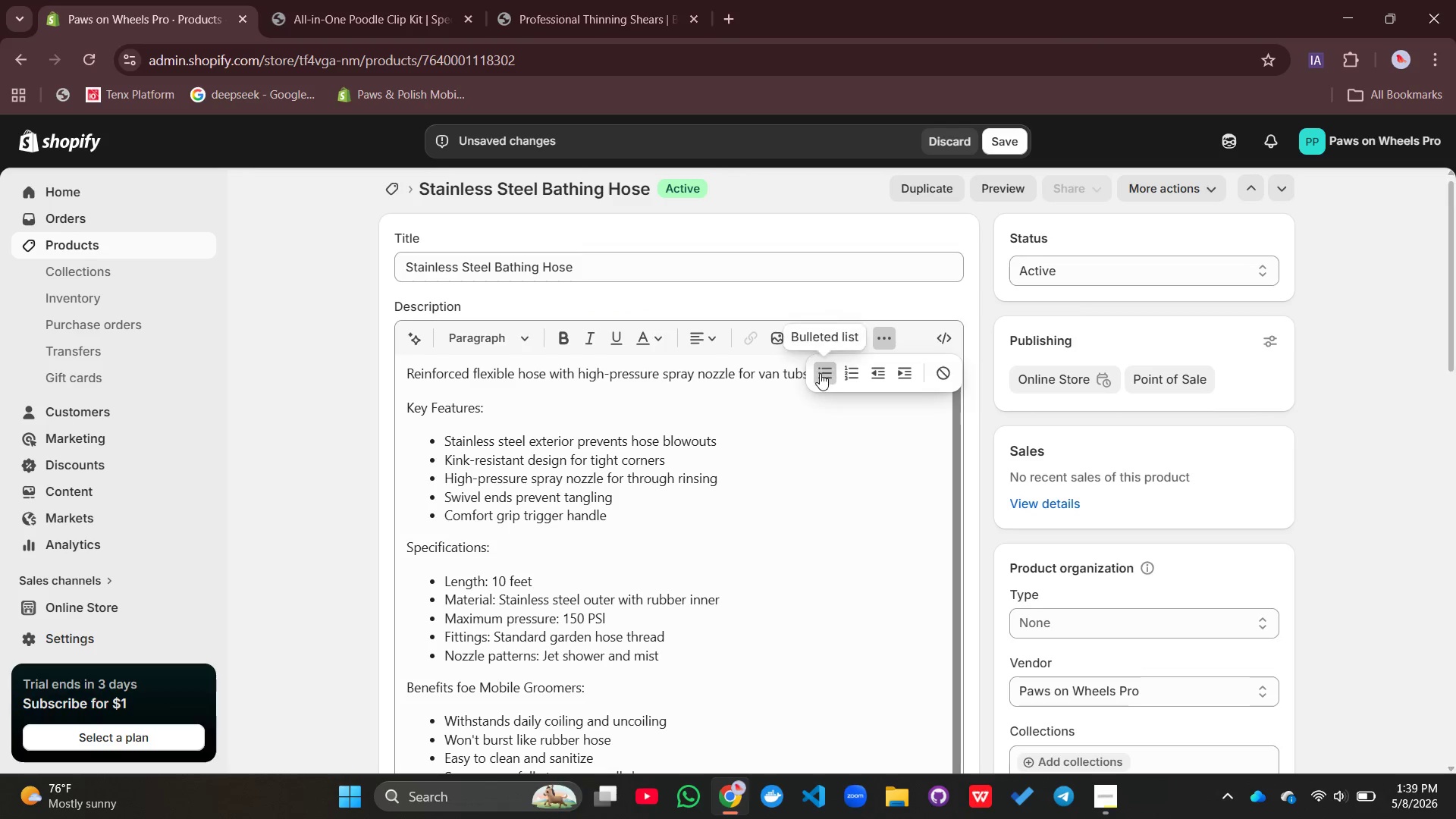 
left_click([820, 373])
 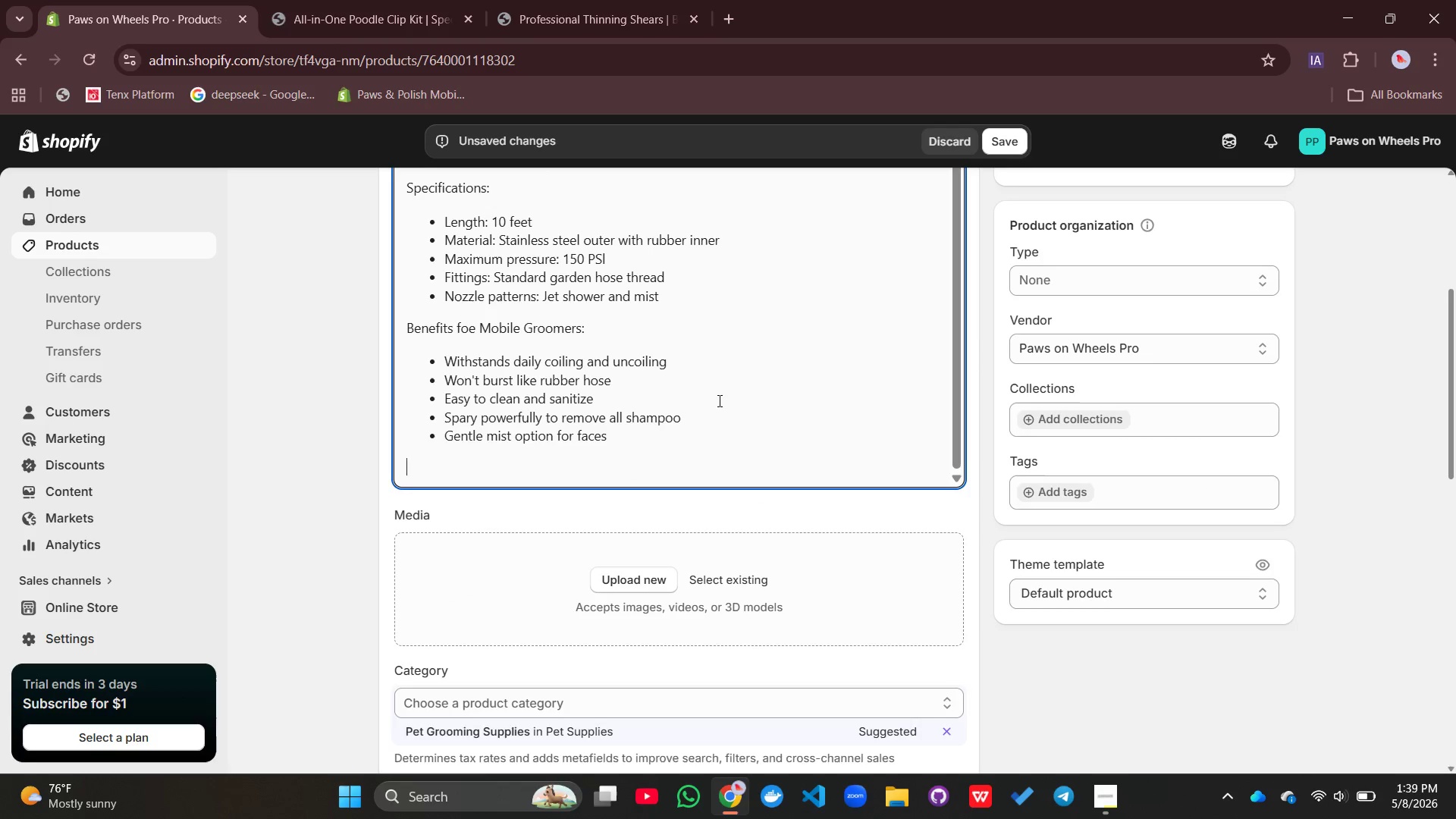 
type(Installation: Conn)
 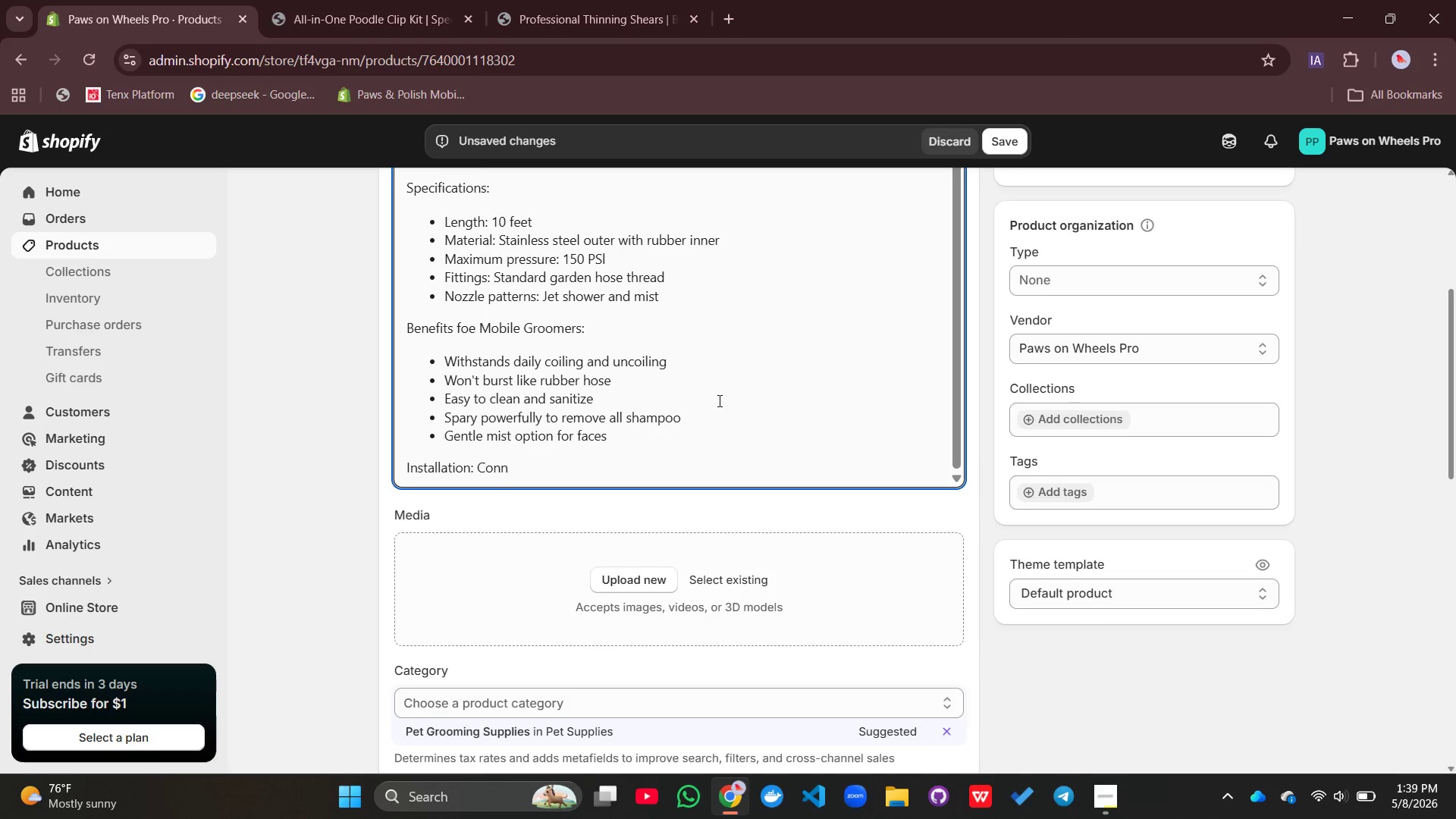 
type(ects)
 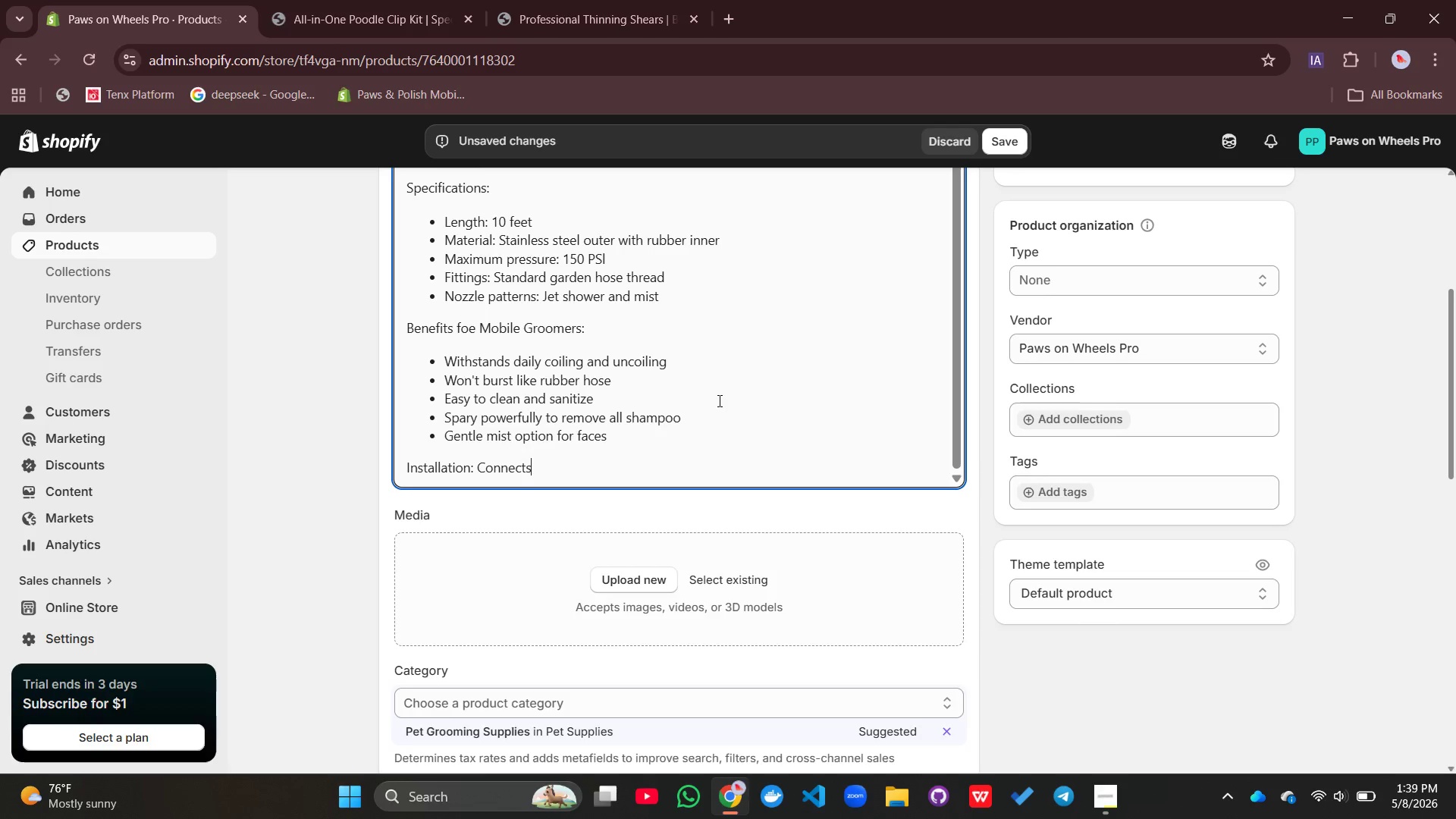 
wait(7.61)
 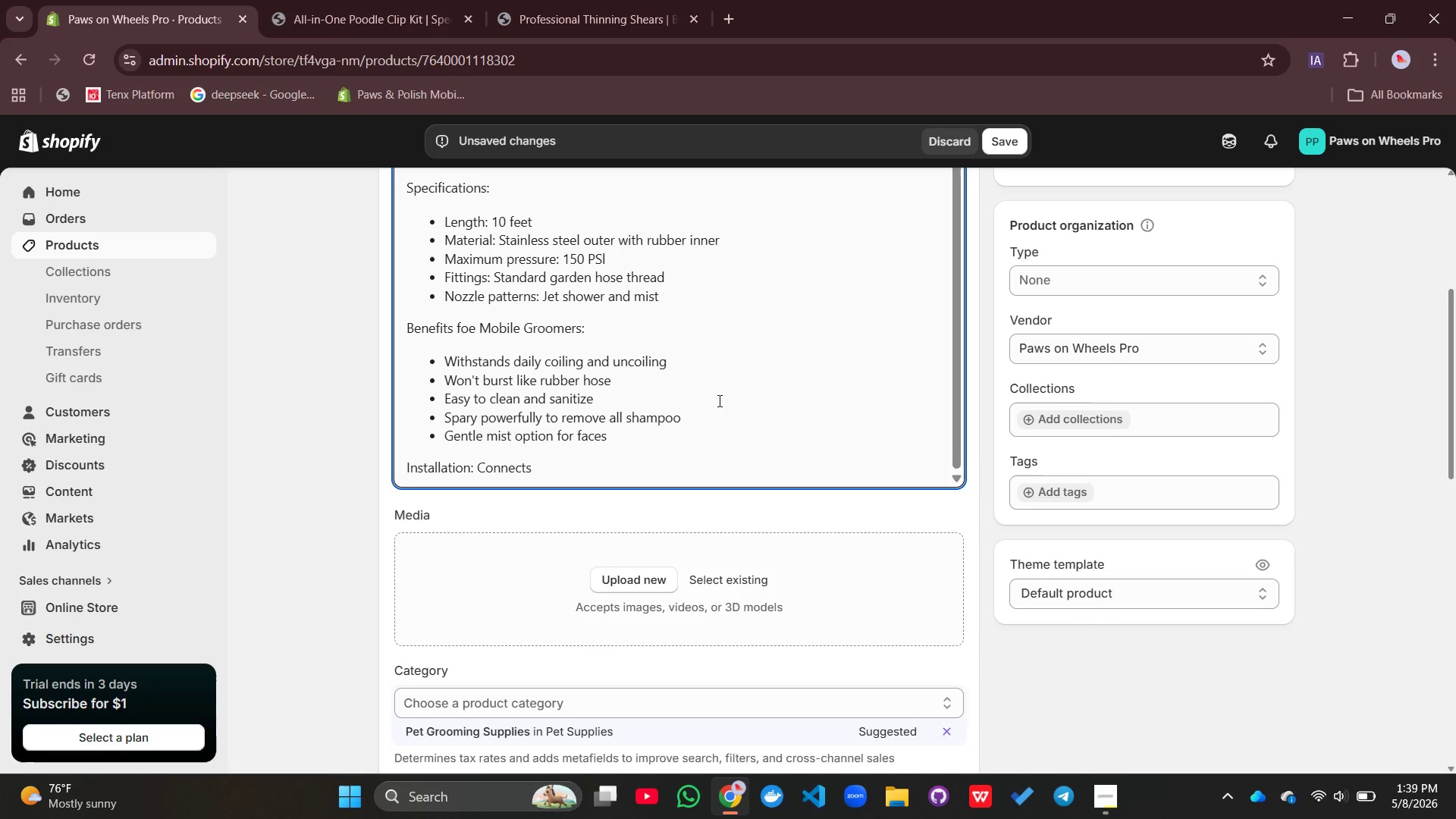 
key(Space)
 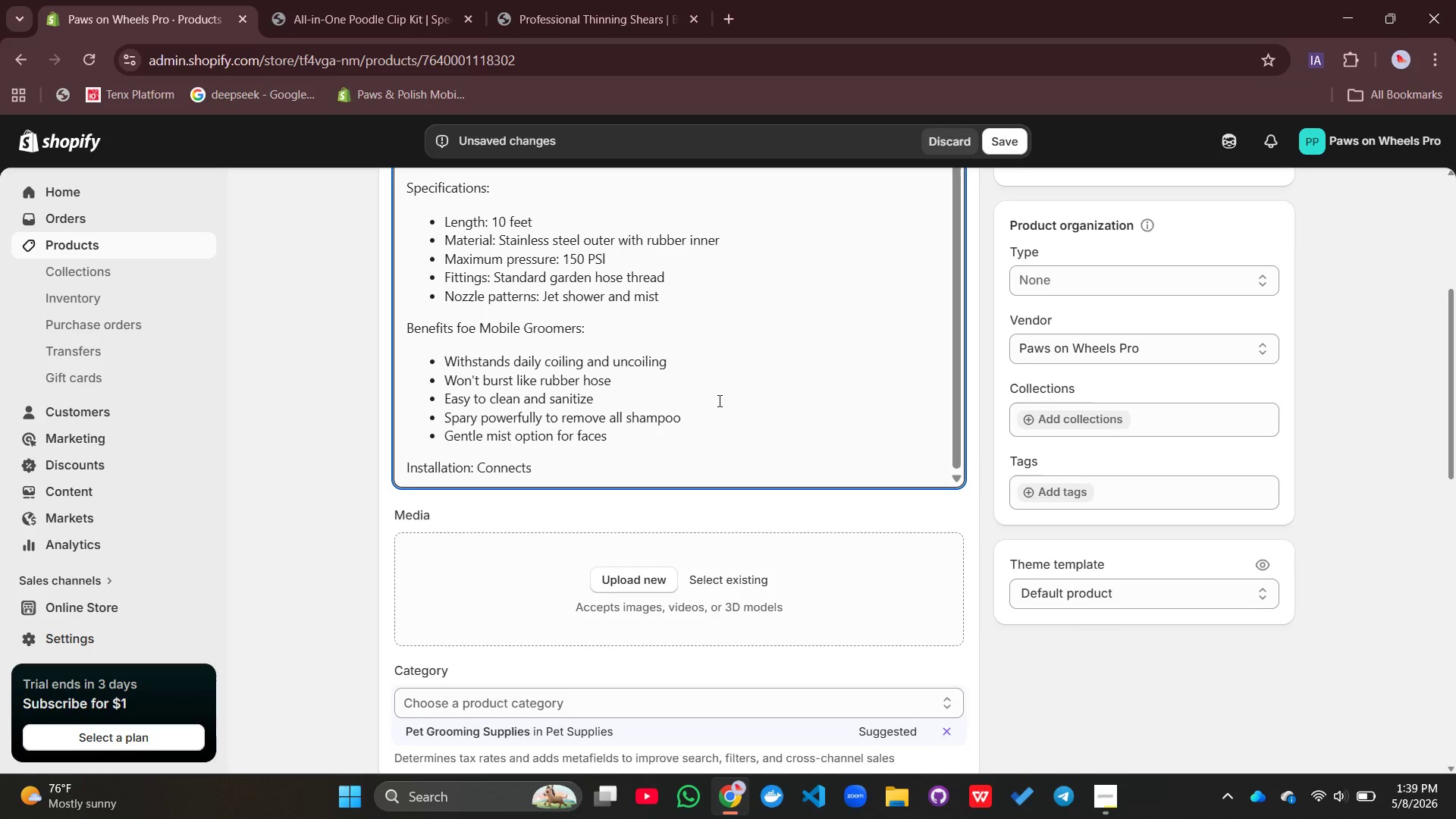 
type(directlyu)
key(Backspace)
type( )
 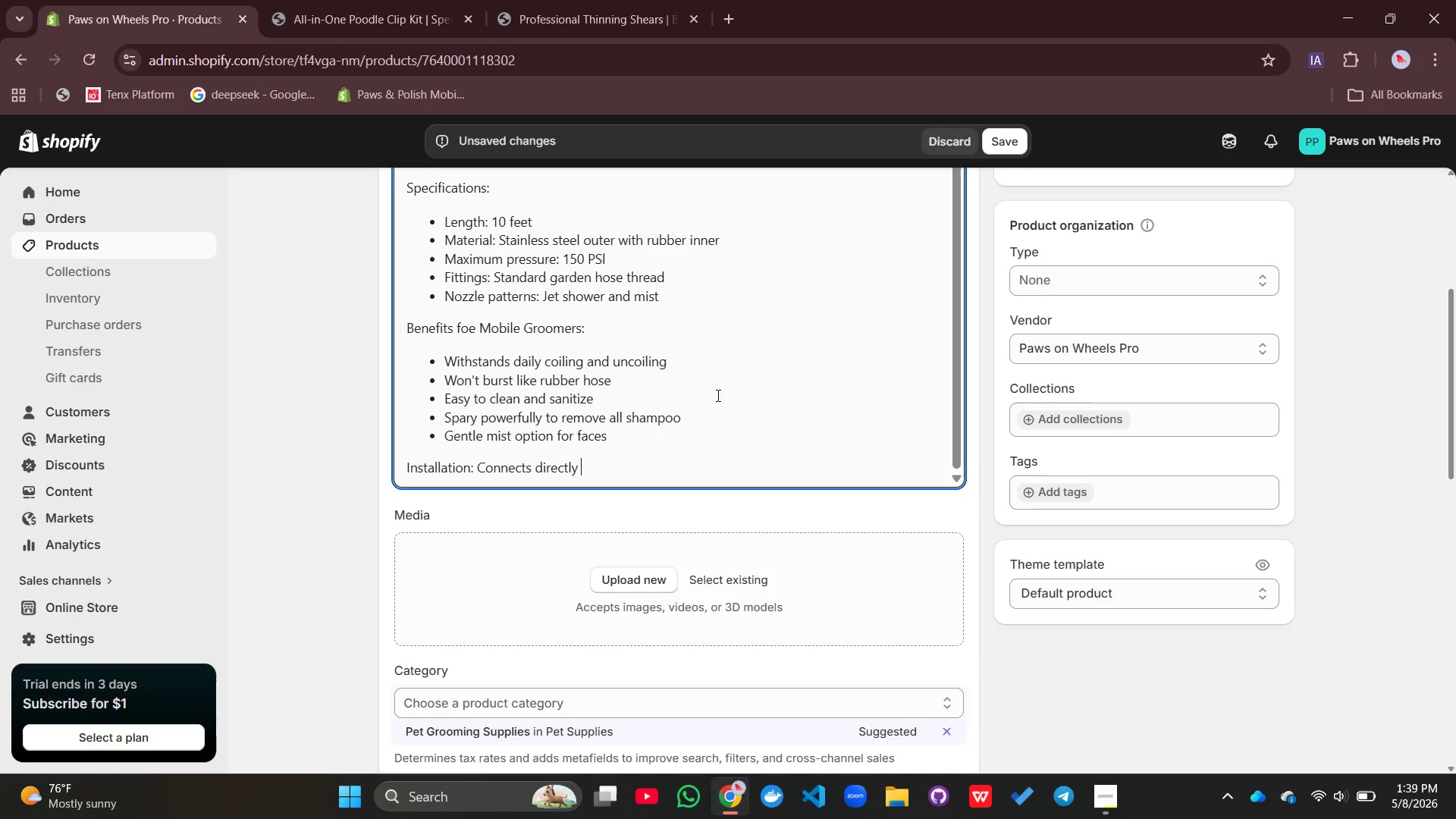 
type(to van water heater or fresh water tank. No tools required for attachment. S)
 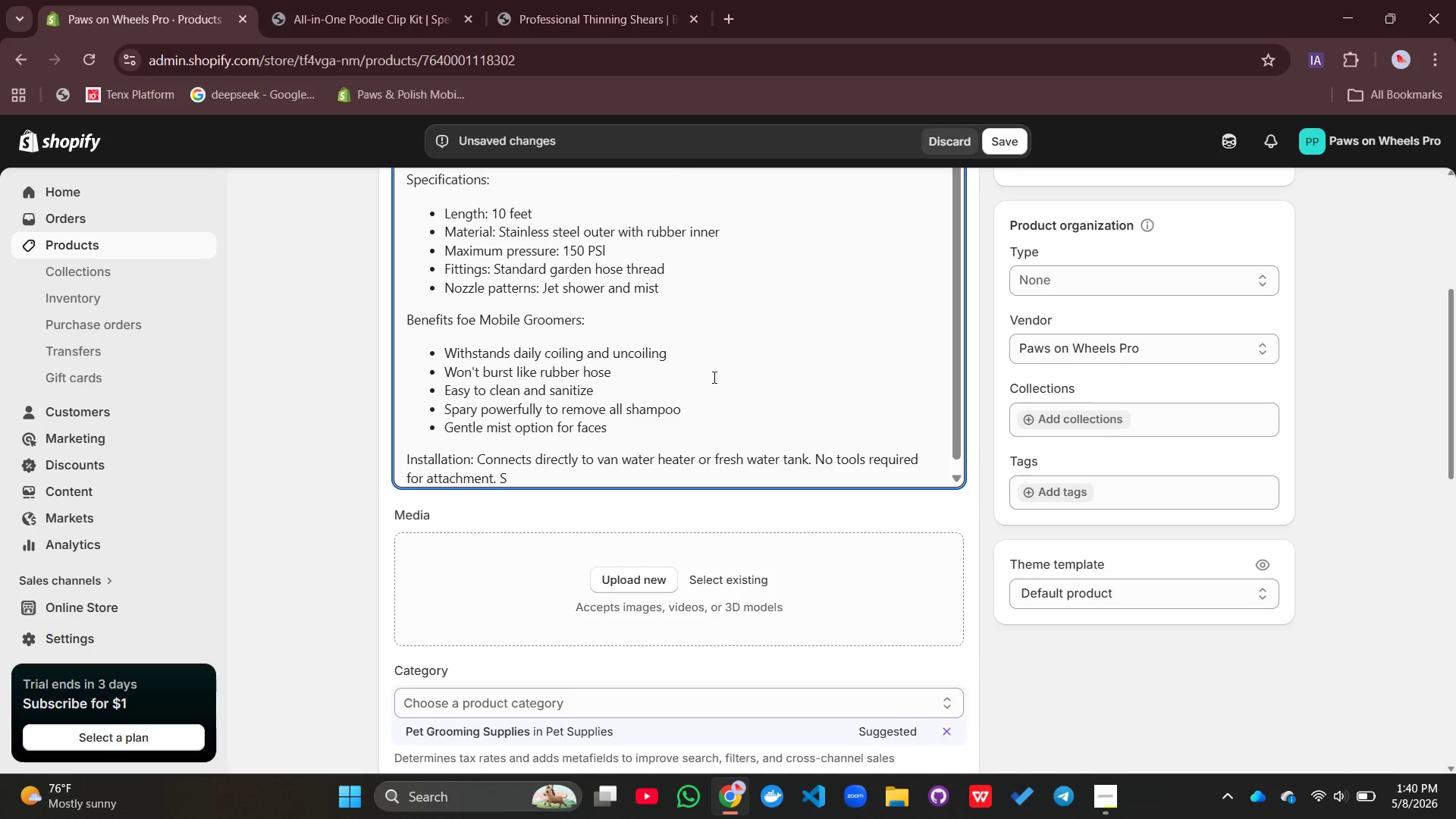 
type(wivel ends make )
 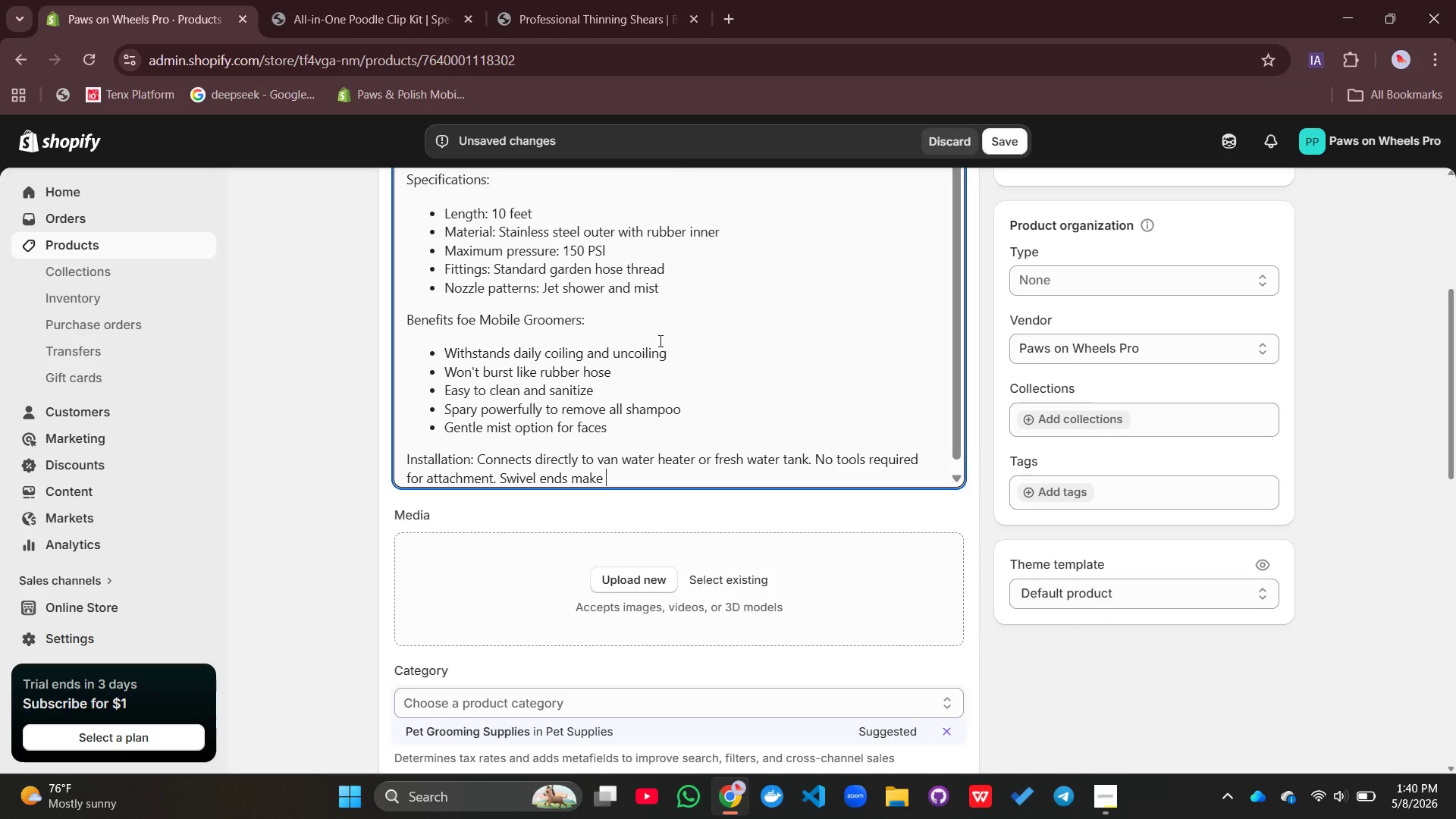 
type(connecting easy.)
 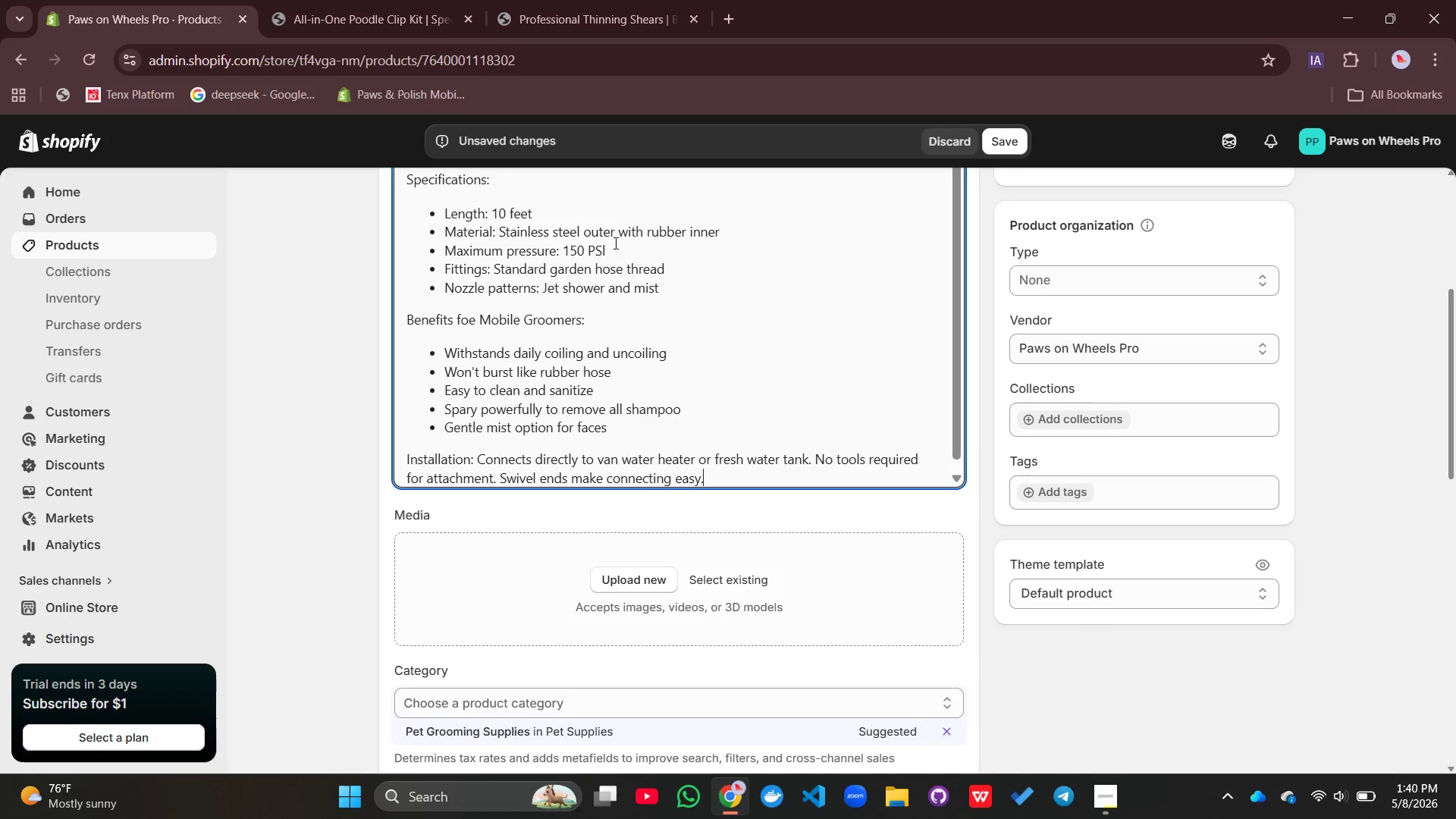 
scroll: coordinate [642, 470], scroll_direction: up, amount: 11.0
 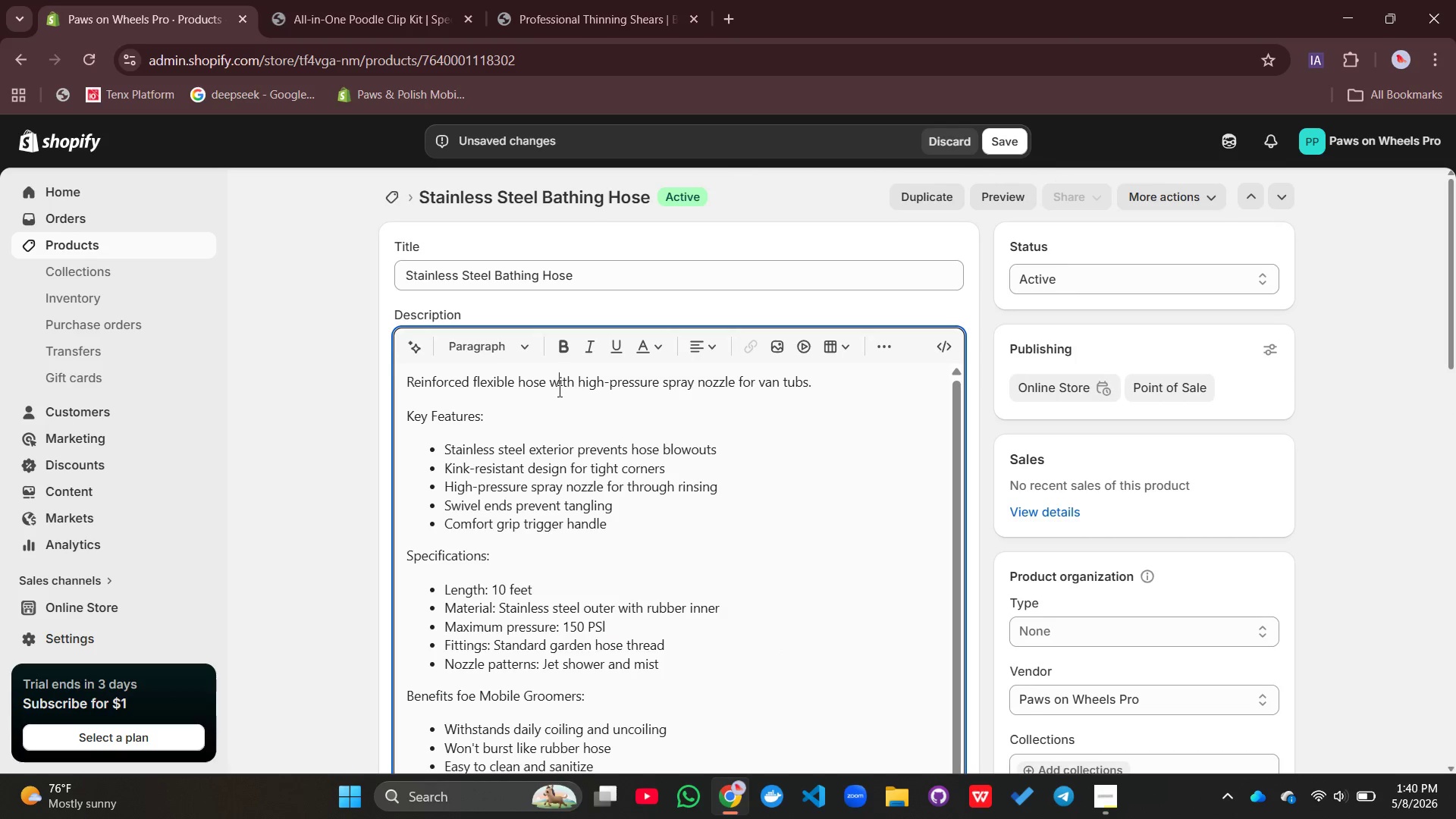 
double_click([556, 391])
 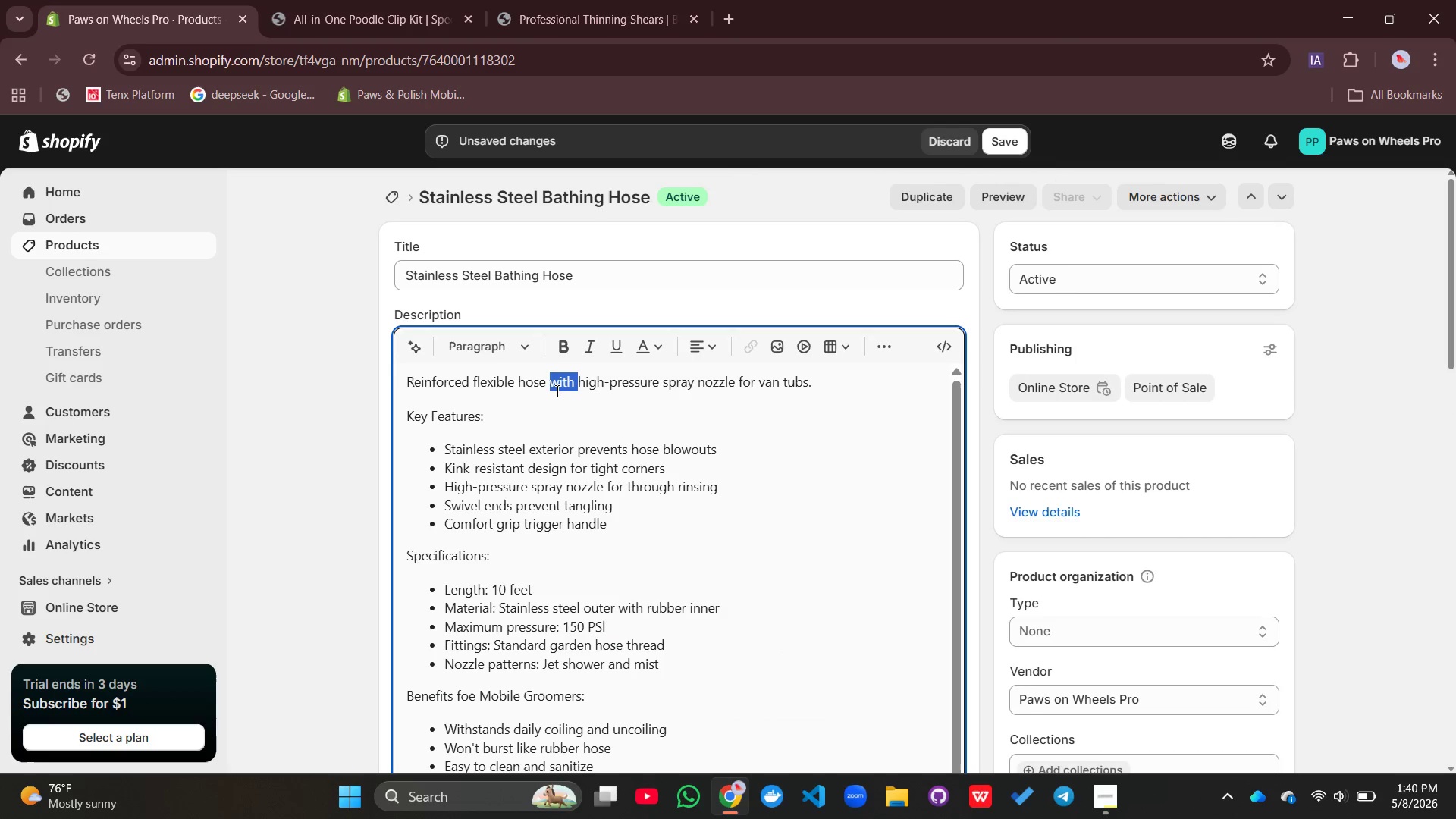 
triple_click([556, 391])
 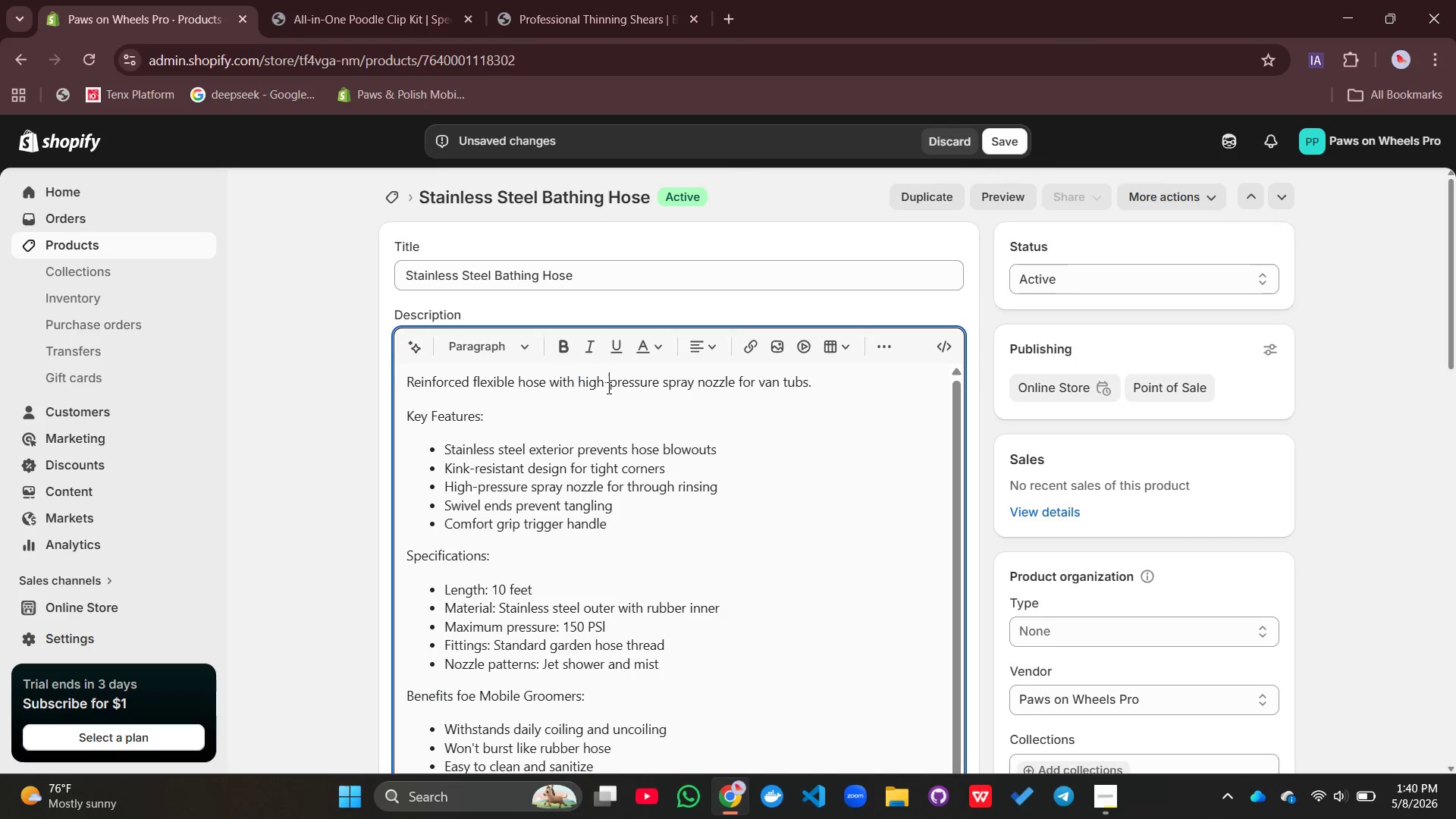 
double_click([607, 388])
 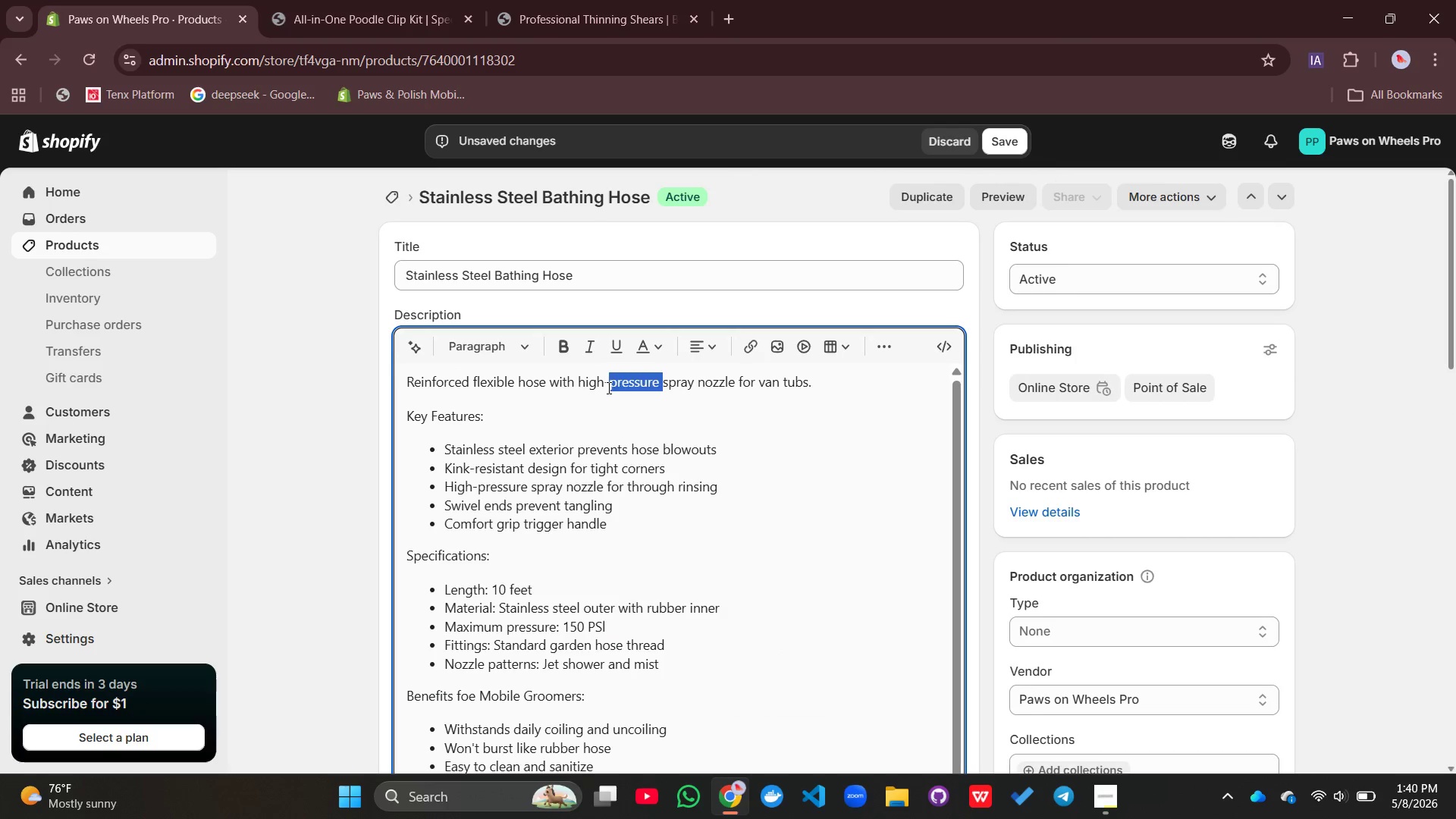 
triple_click([607, 388])
 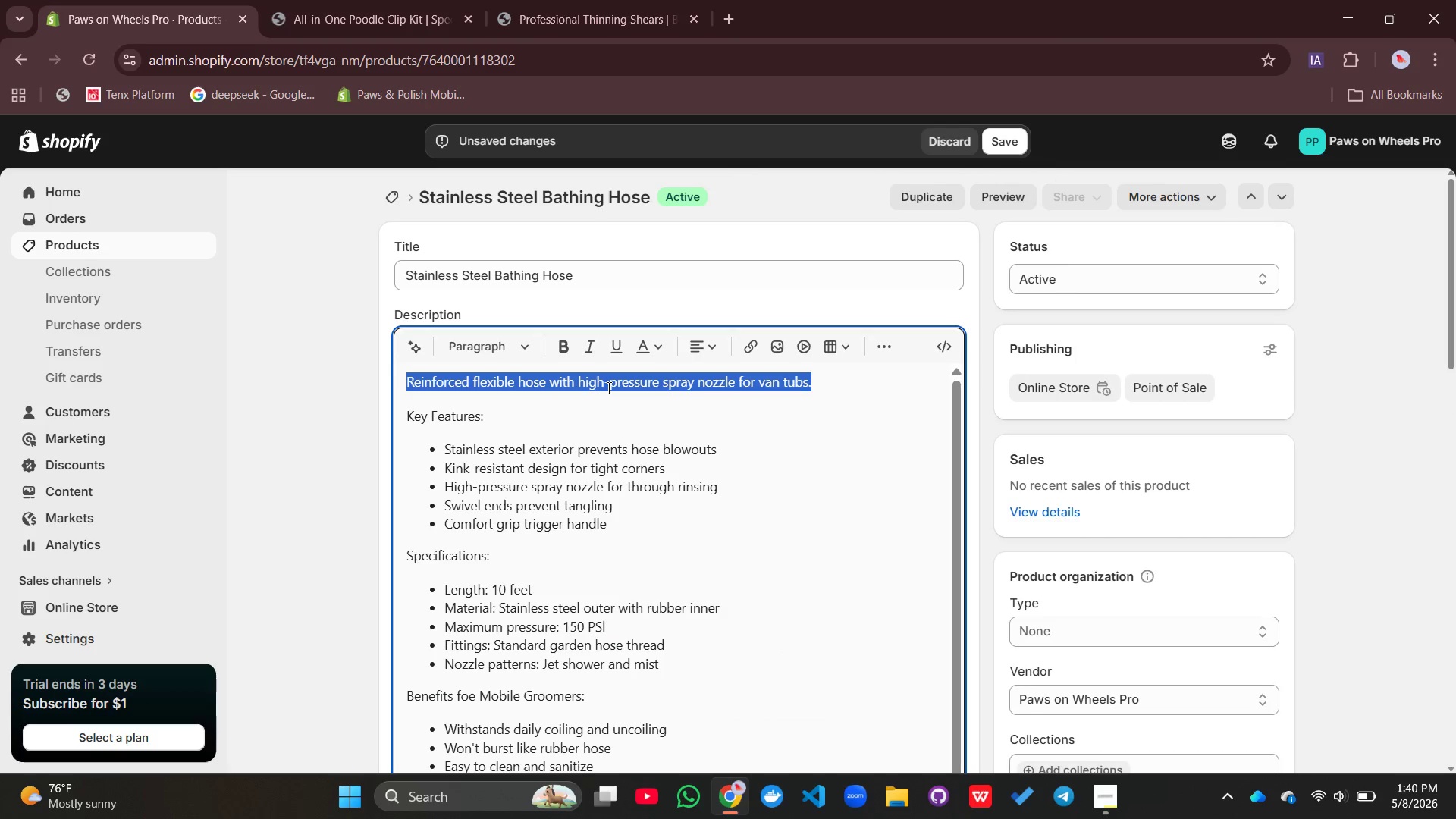 
triple_click([607, 388])
 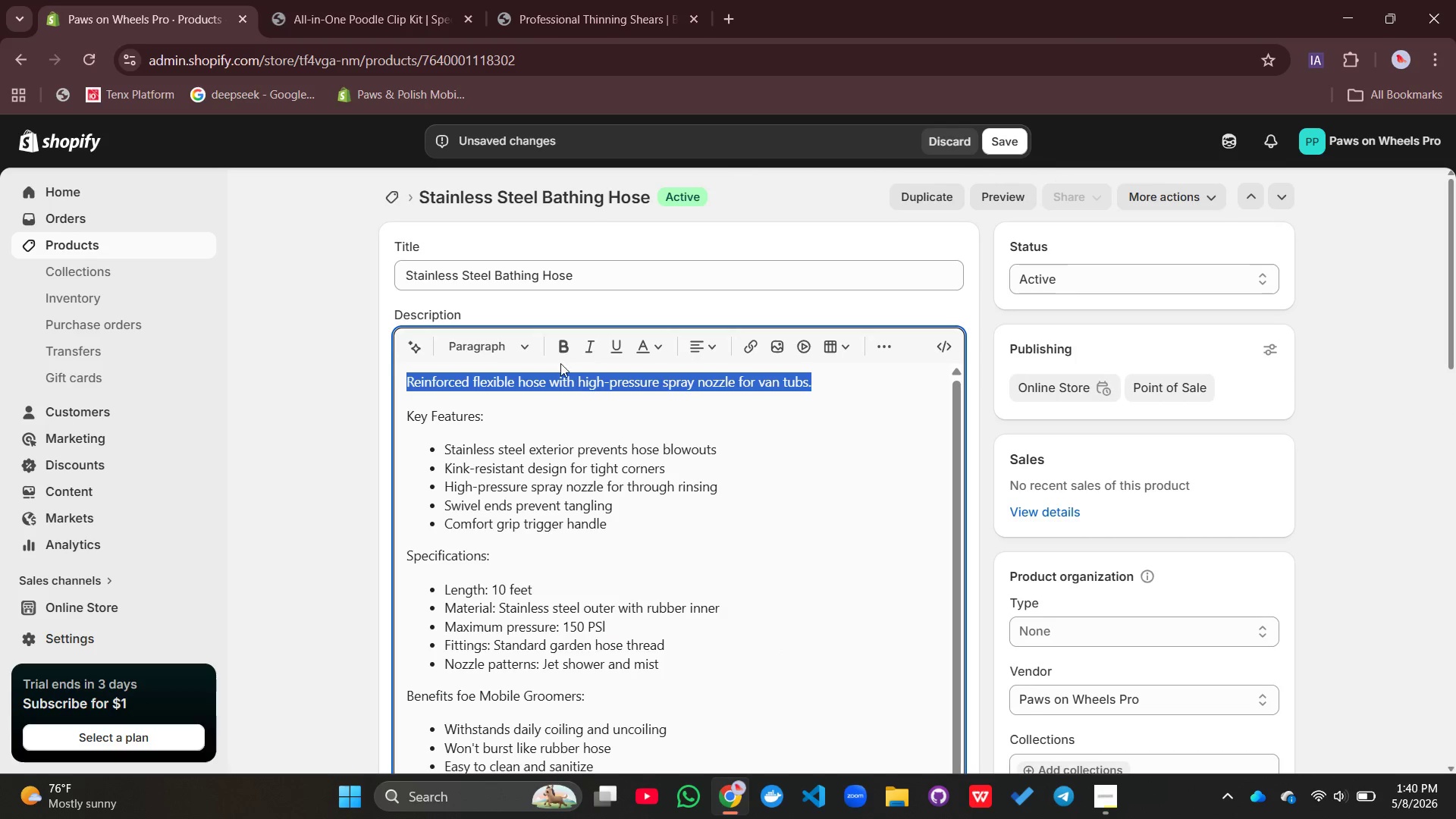 
left_click([559, 350])
 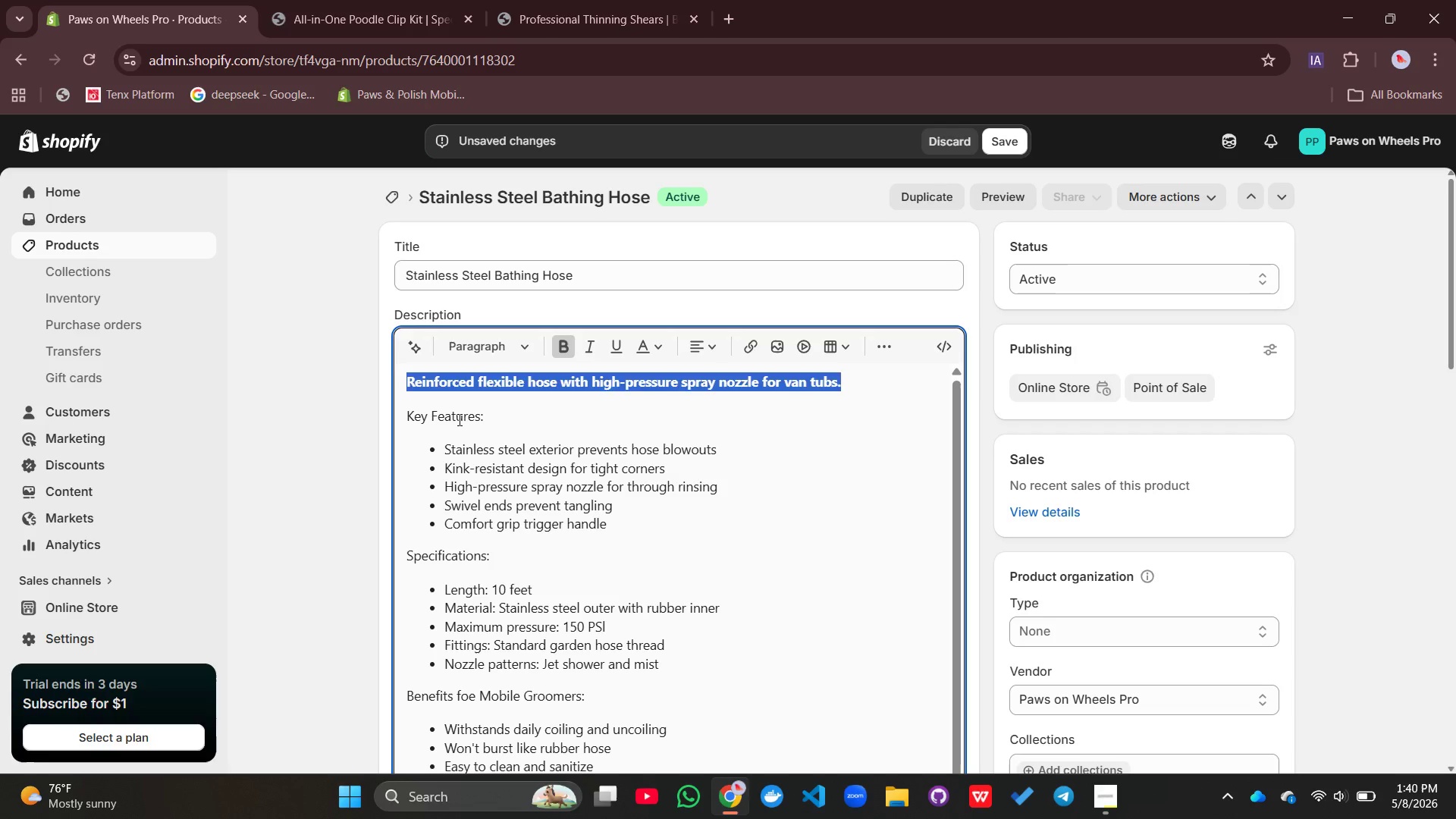 
double_click([458, 419])
 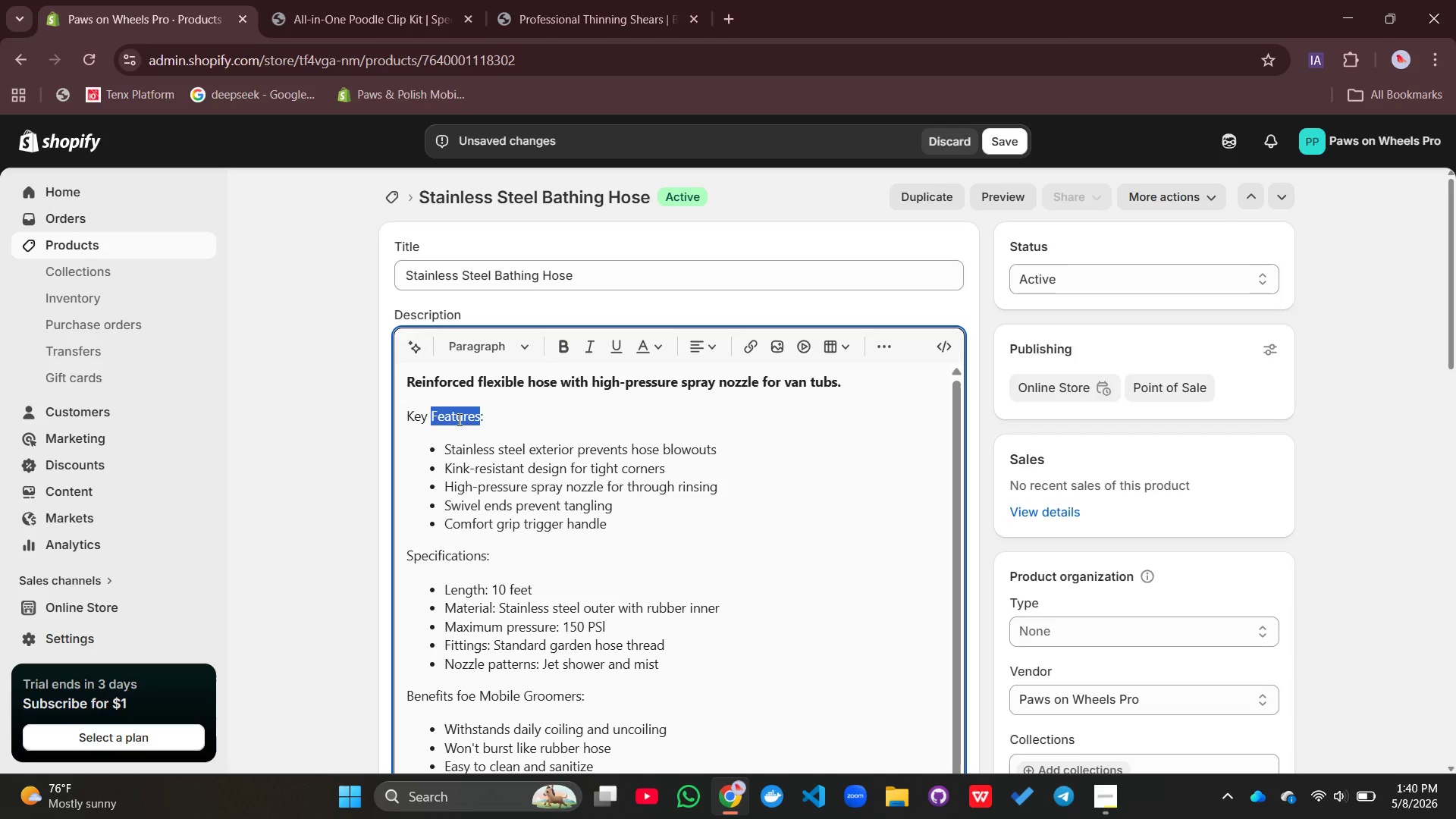 
triple_click([458, 419])
 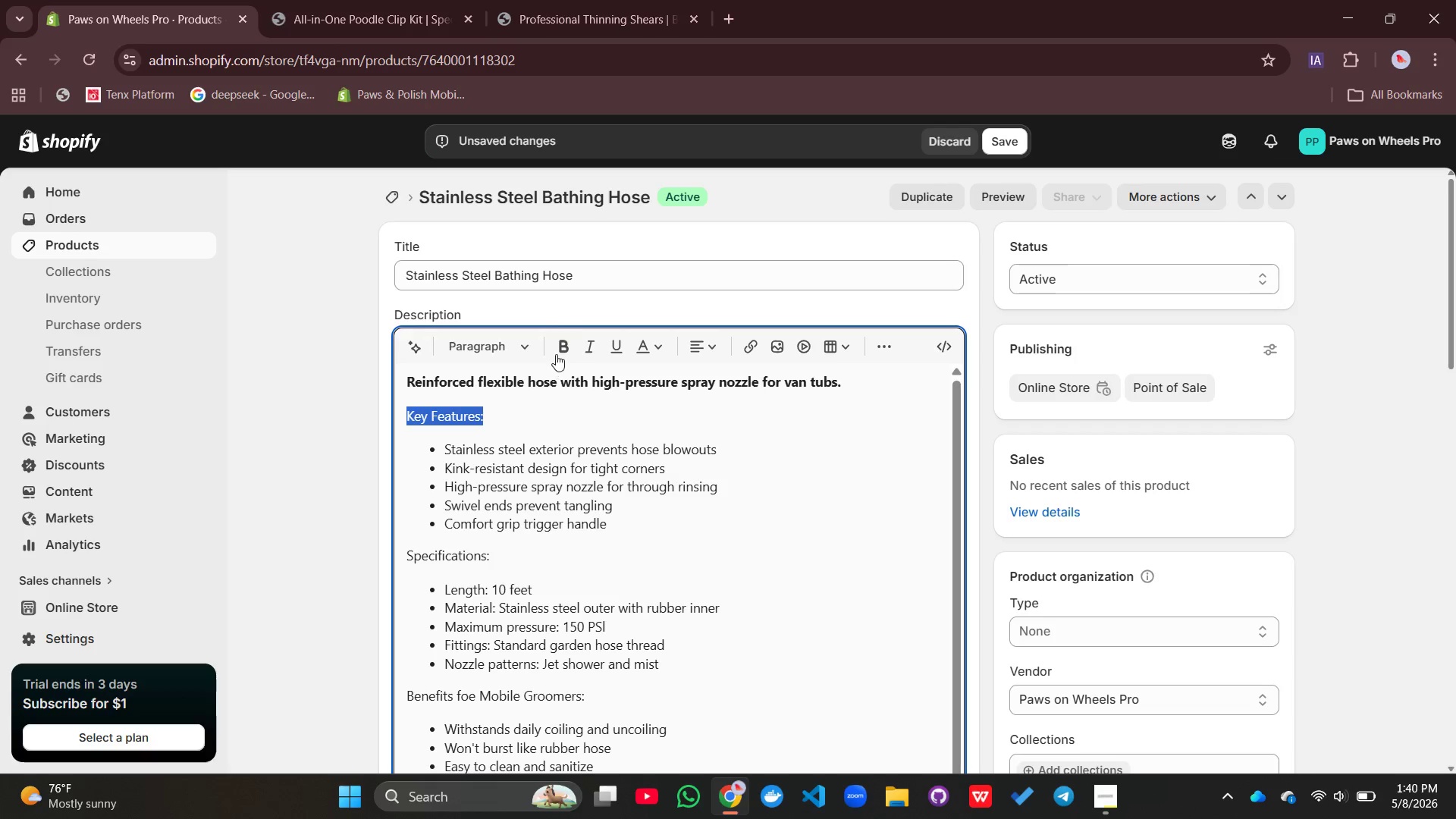 
left_click([560, 349])
 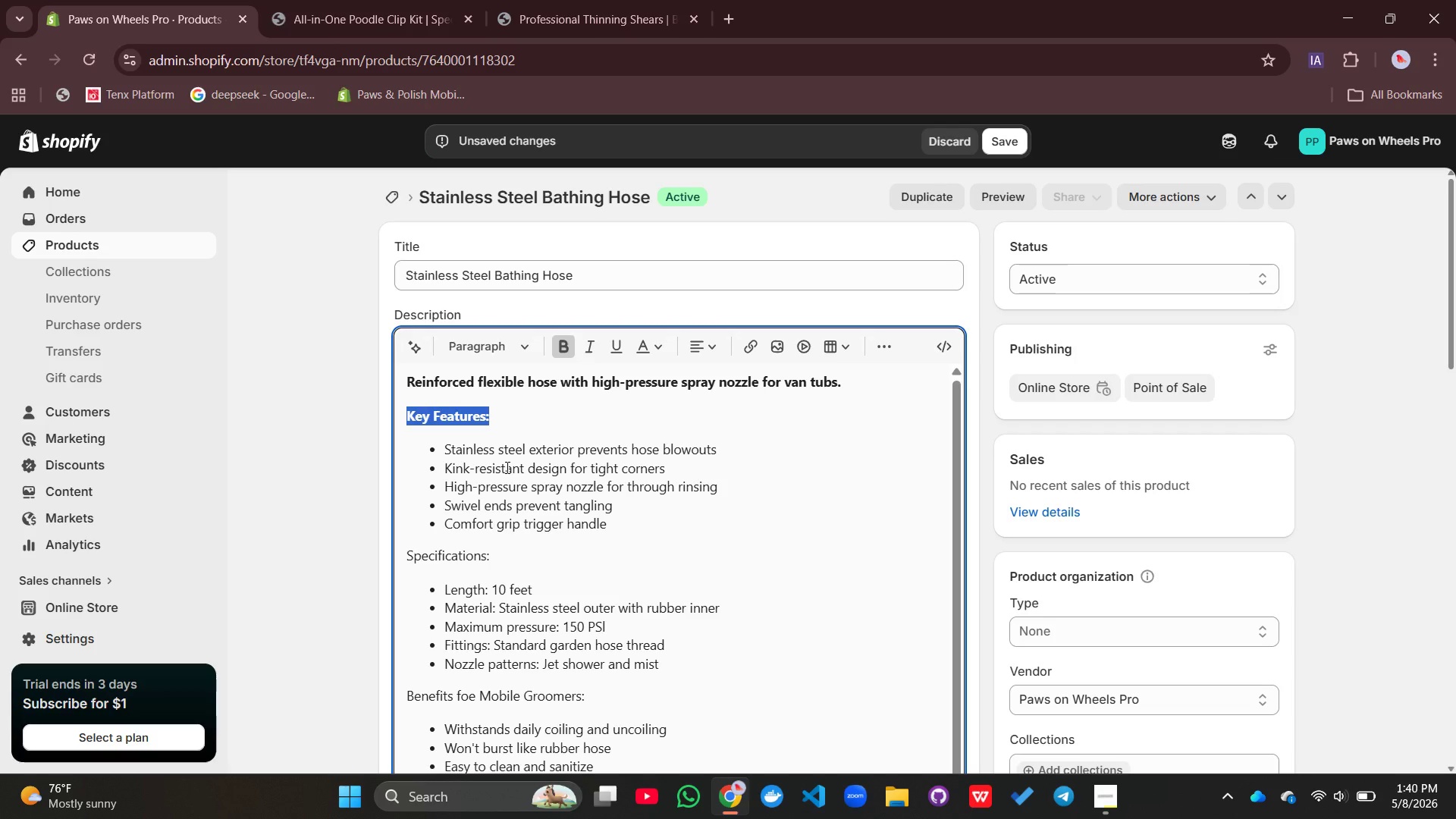 
scroll: coordinate [506, 467], scroll_direction: down, amount: 1.0
 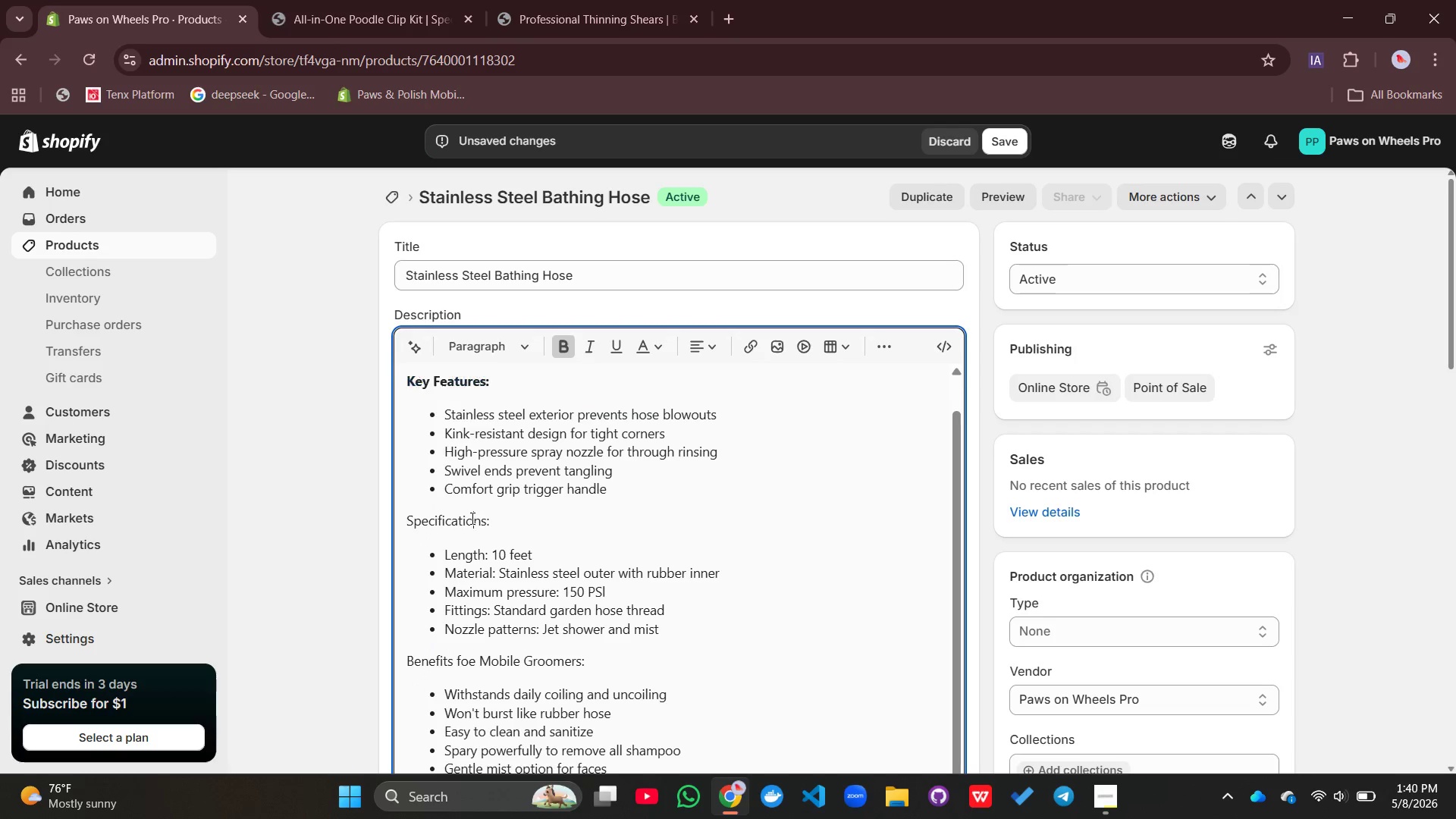 
double_click([471, 518])
 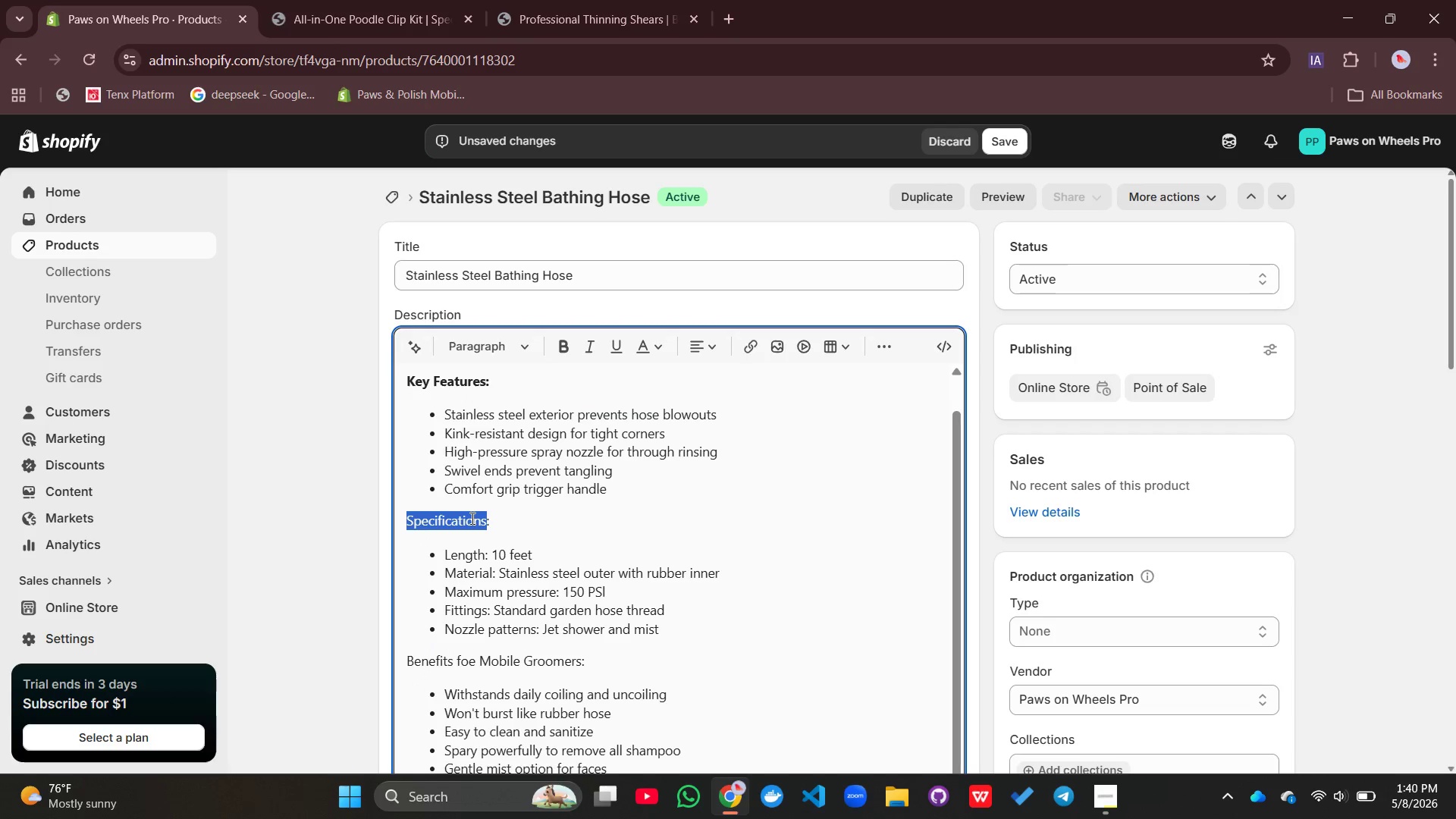 
triple_click([471, 518])
 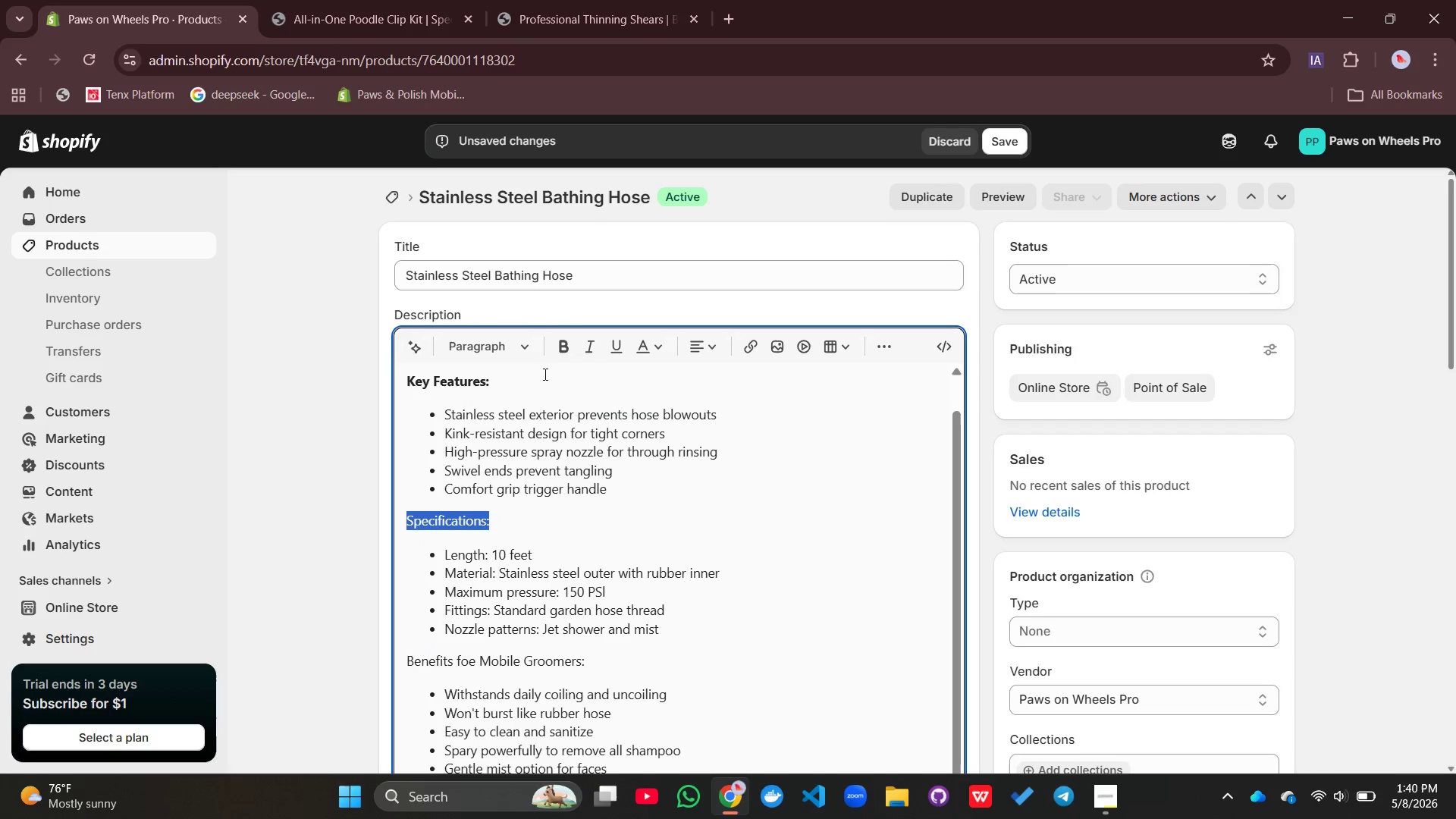 
left_click([558, 356])
 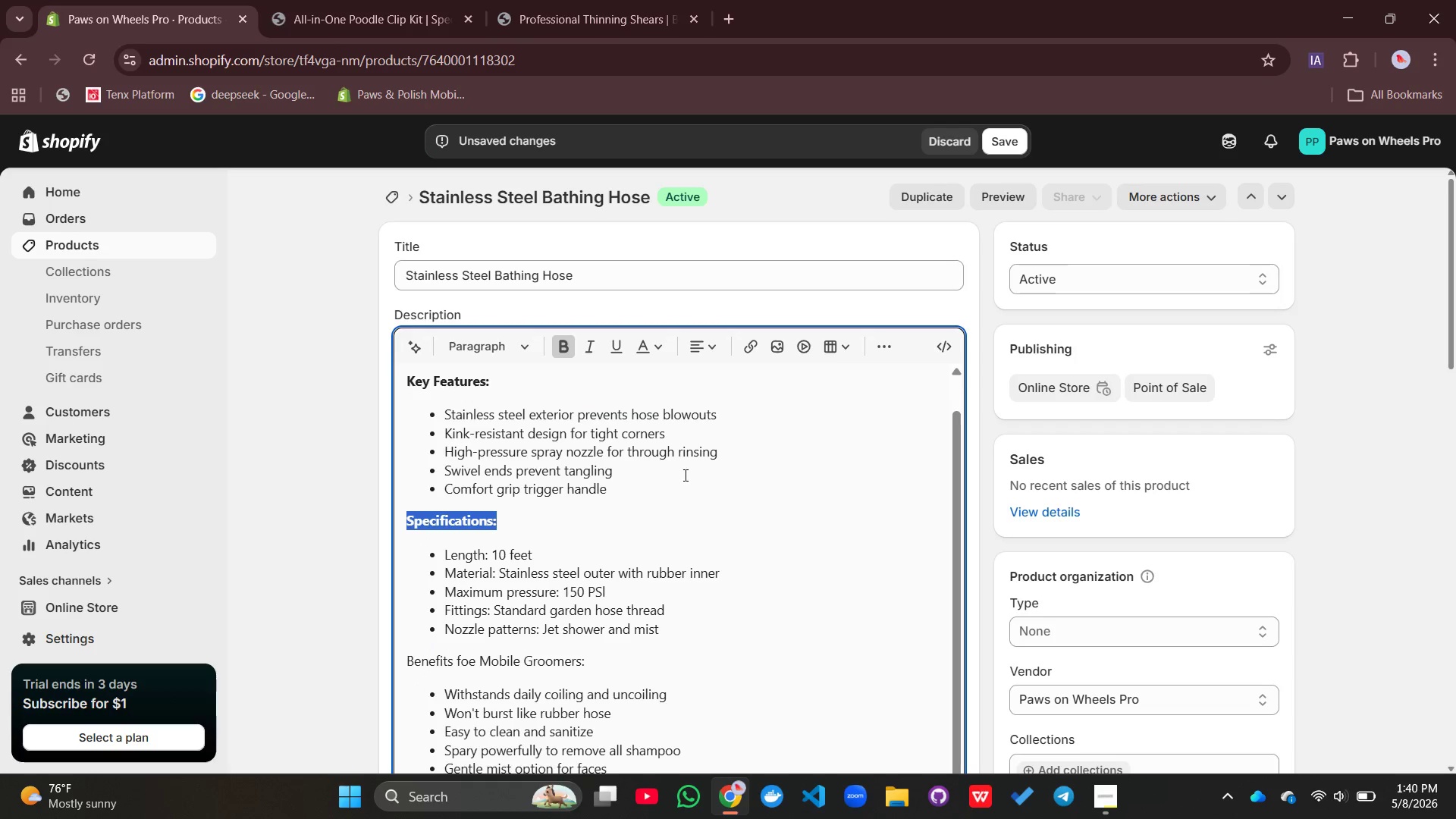 
scroll: coordinate [684, 459], scroll_direction: down, amount: 2.0
 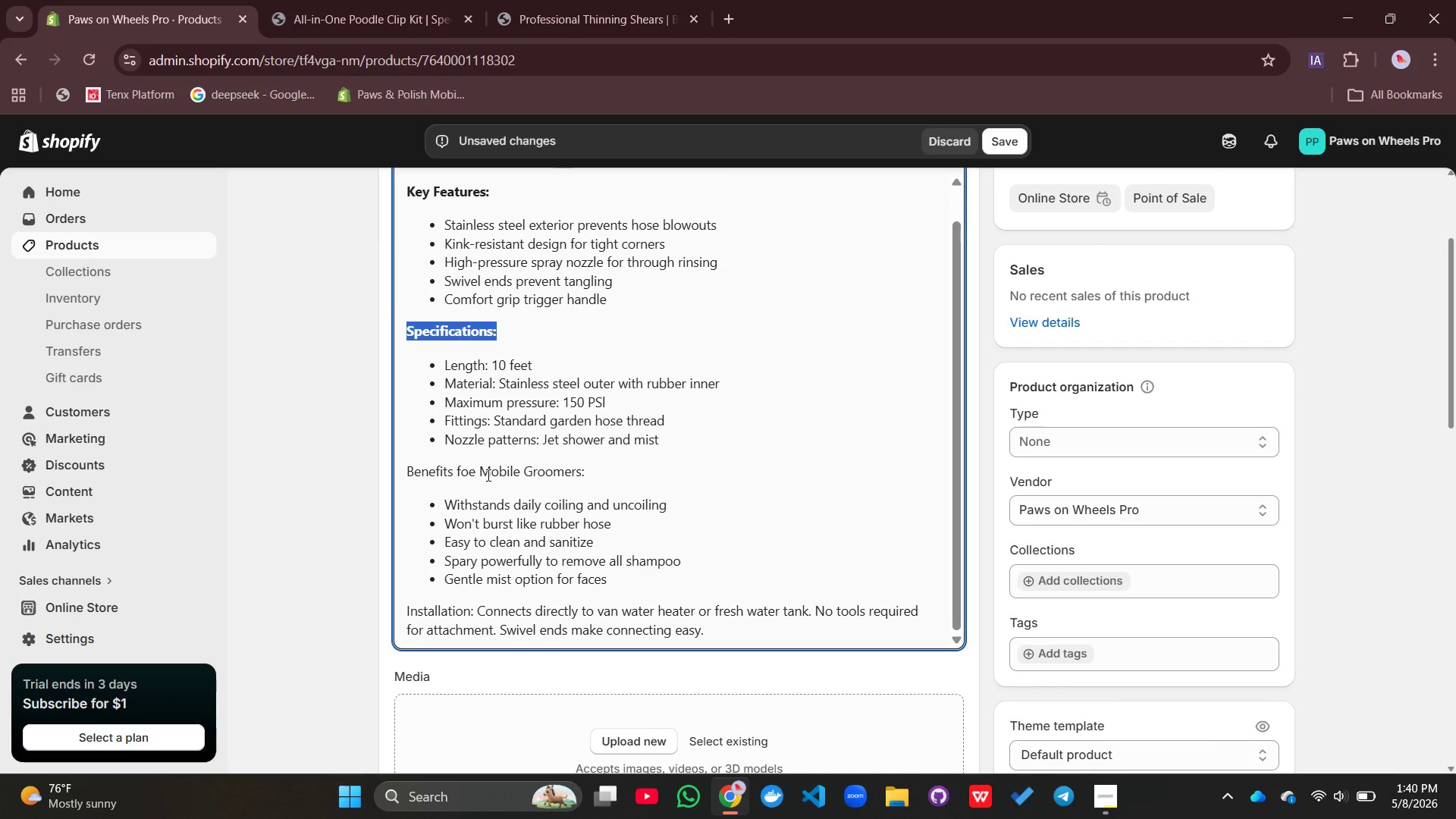 
double_click([490, 475])
 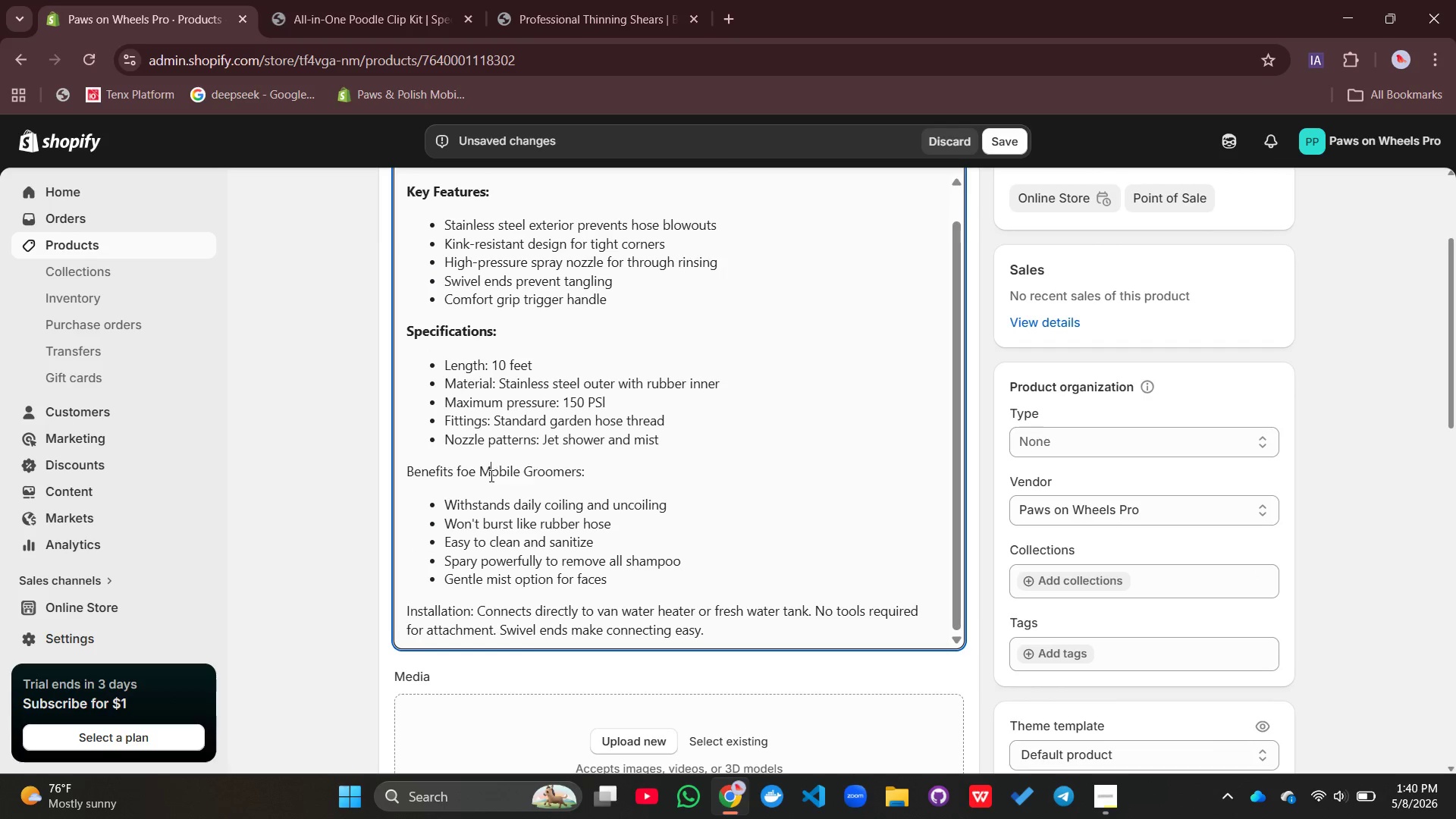 
triple_click([491, 476])
 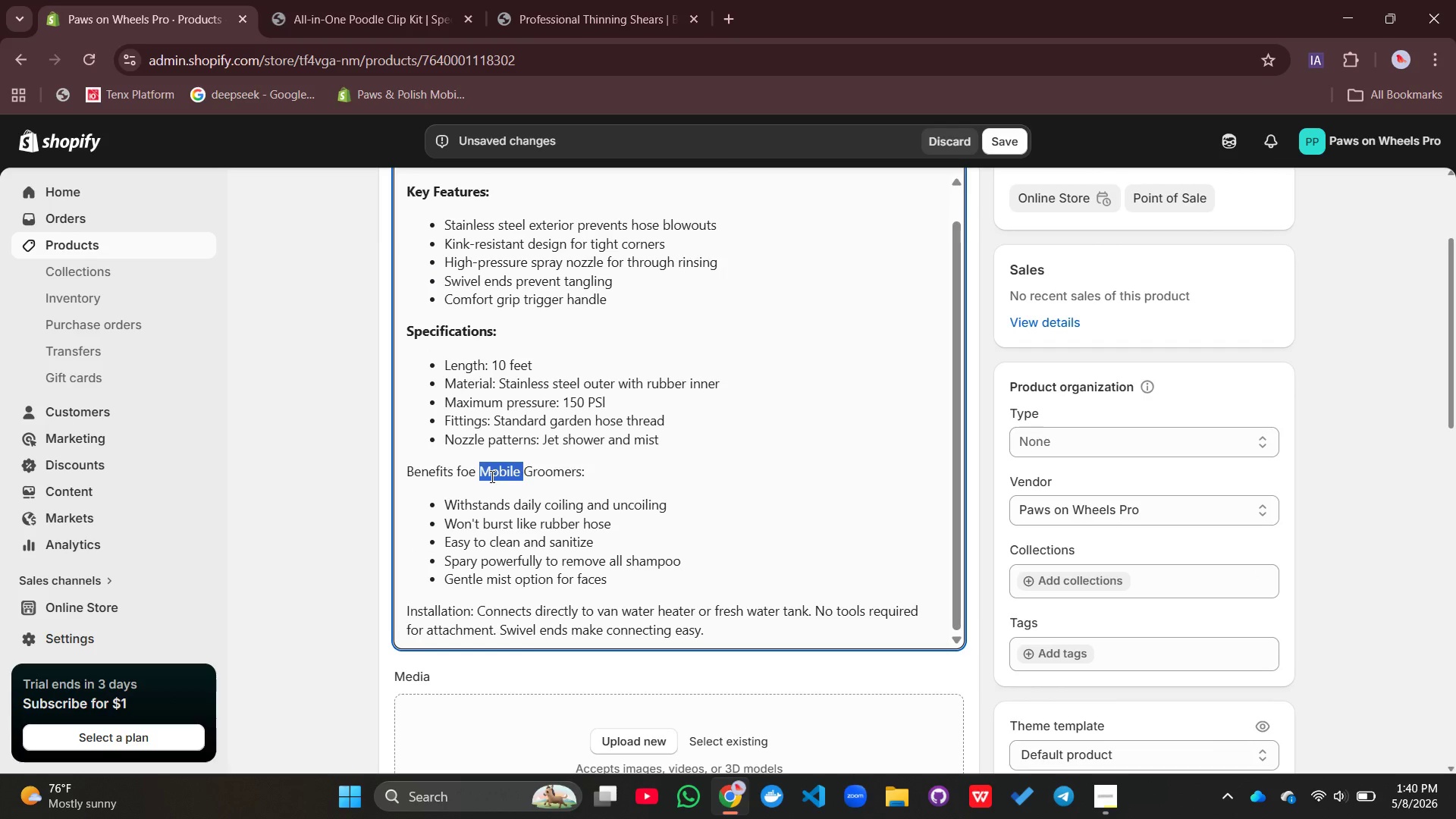 
triple_click([491, 476])
 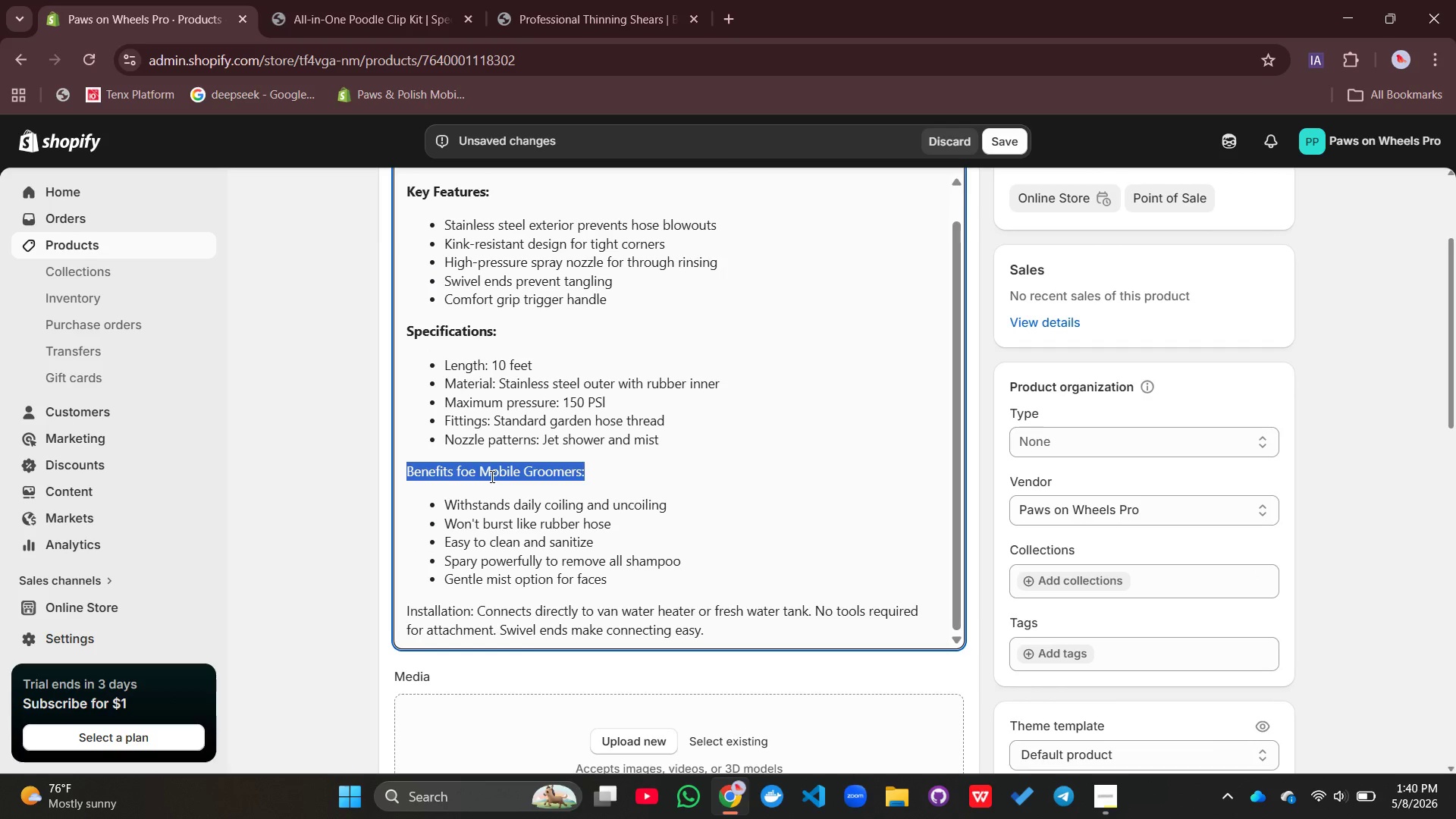 
triple_click([491, 476])
 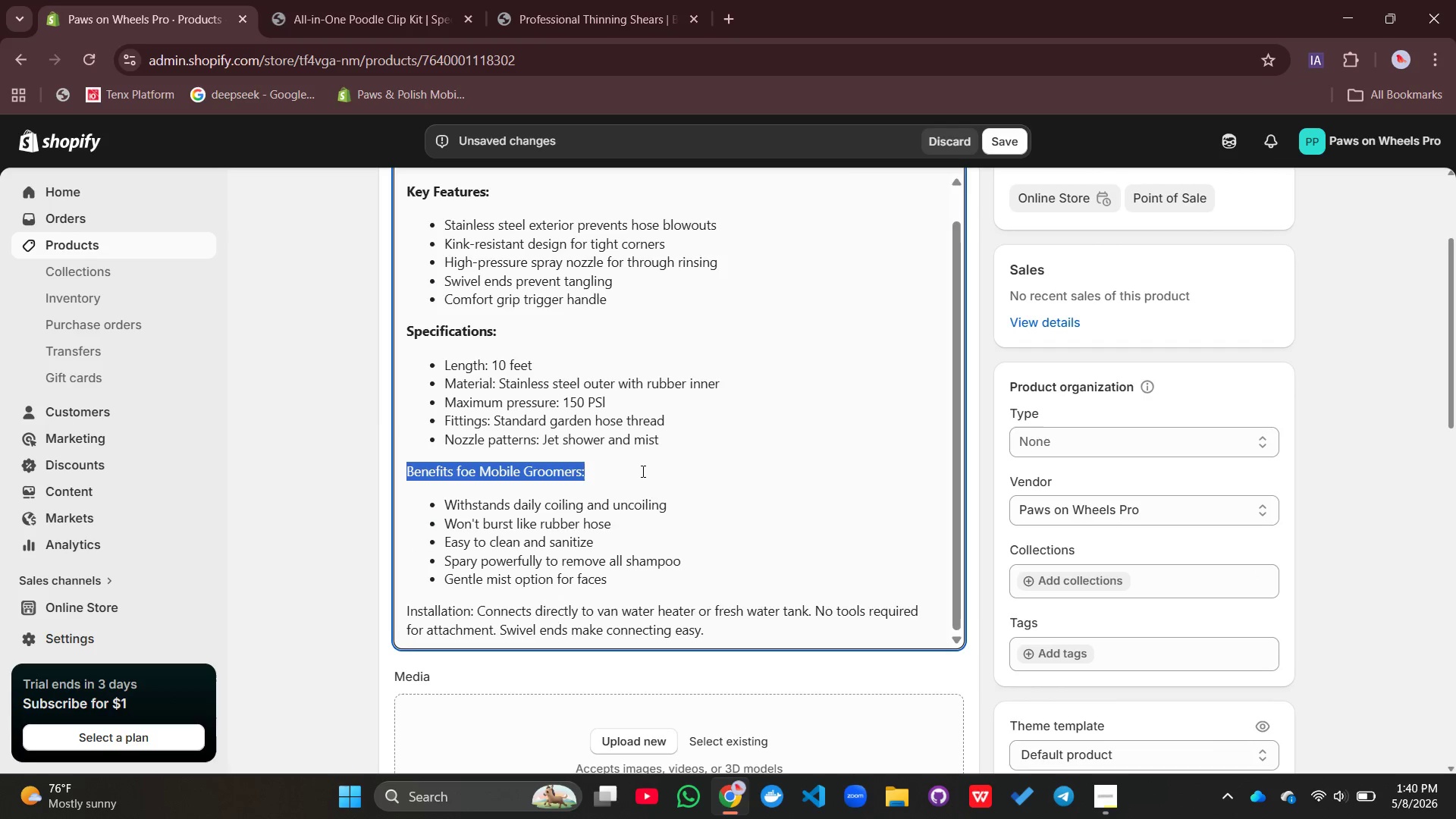 
scroll: coordinate [630, 455], scroll_direction: up, amount: 6.0
 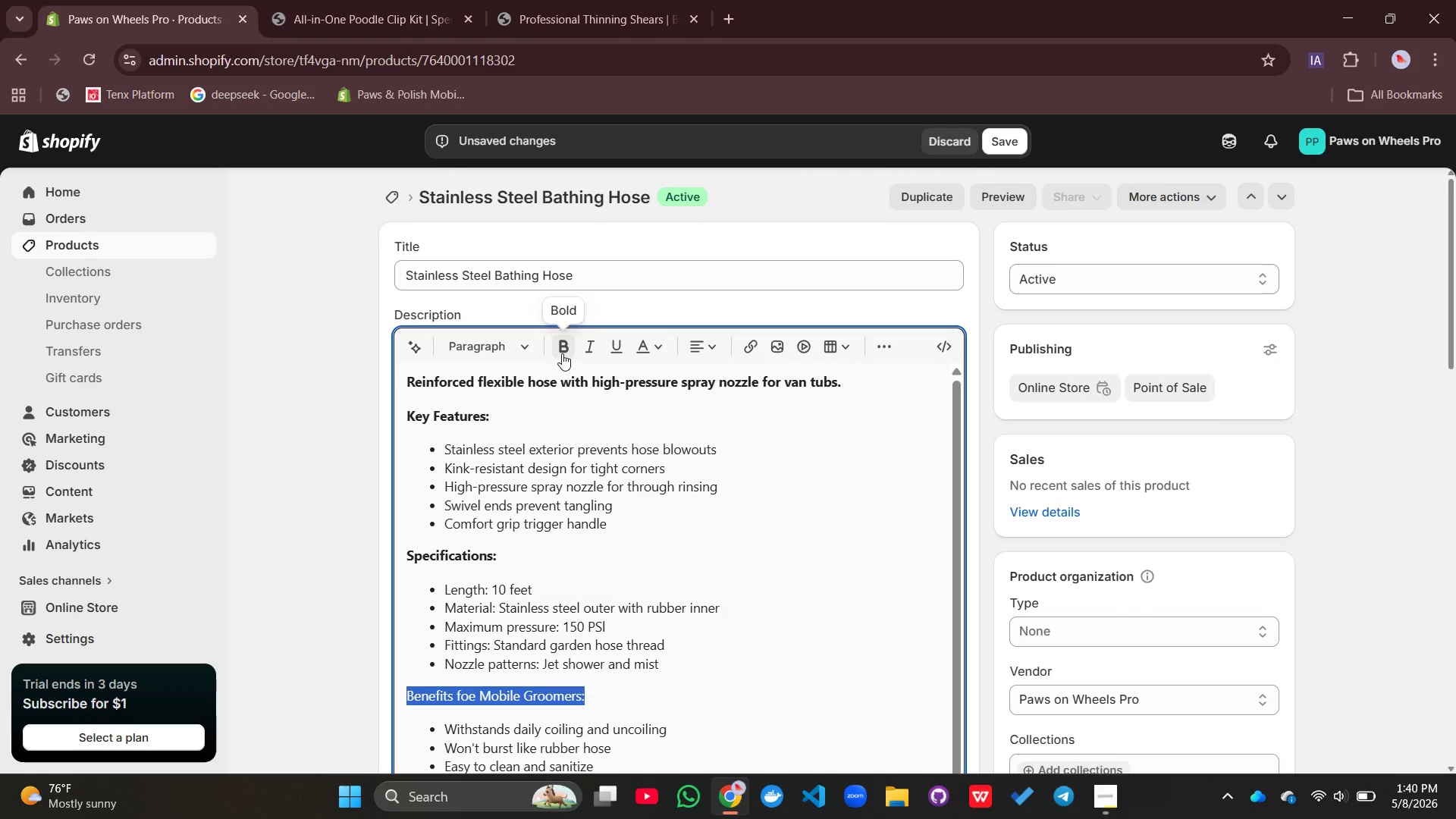 
left_click([562, 353])
 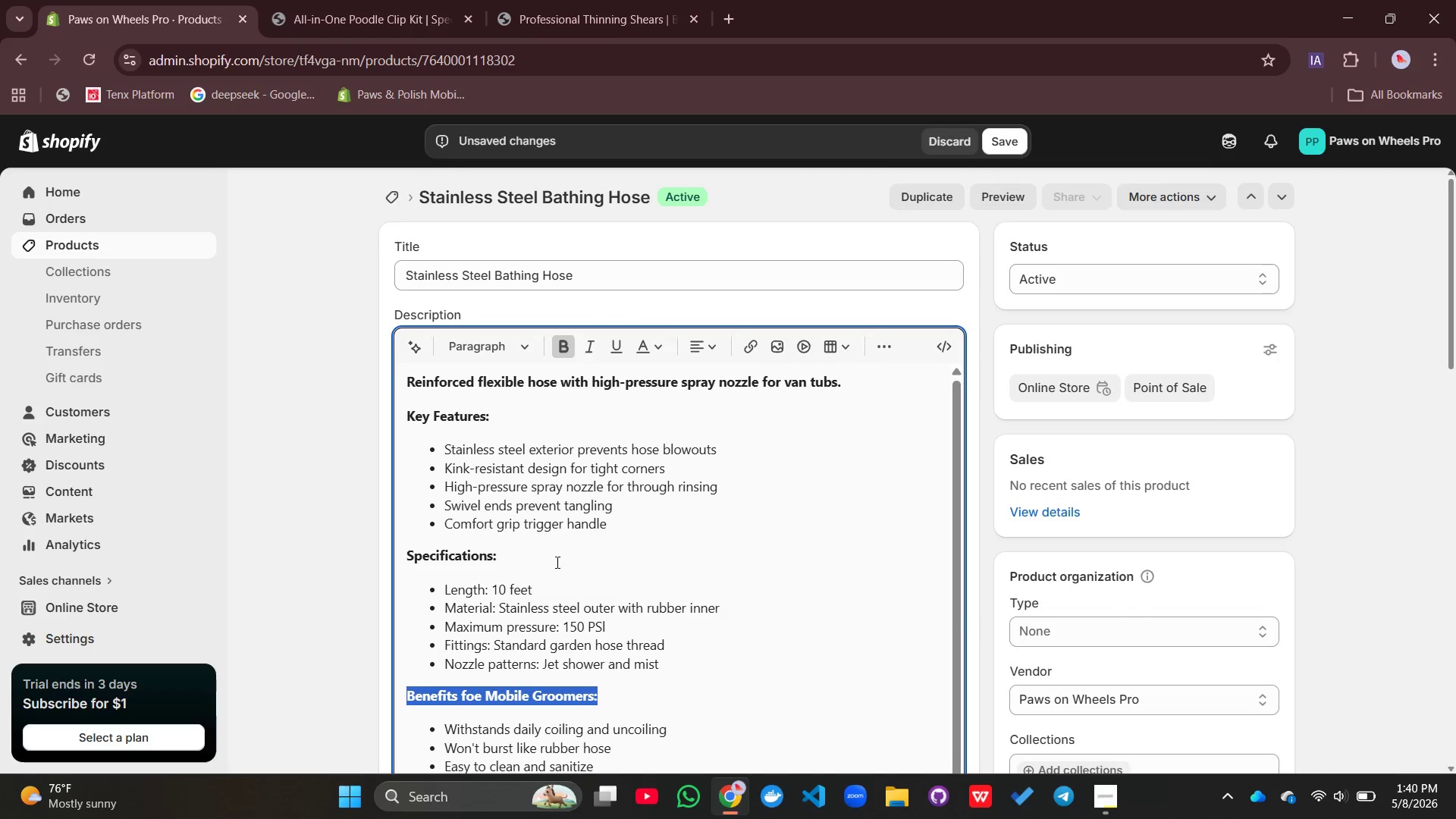 
scroll: coordinate [548, 587], scroll_direction: down, amount: 1.0
 